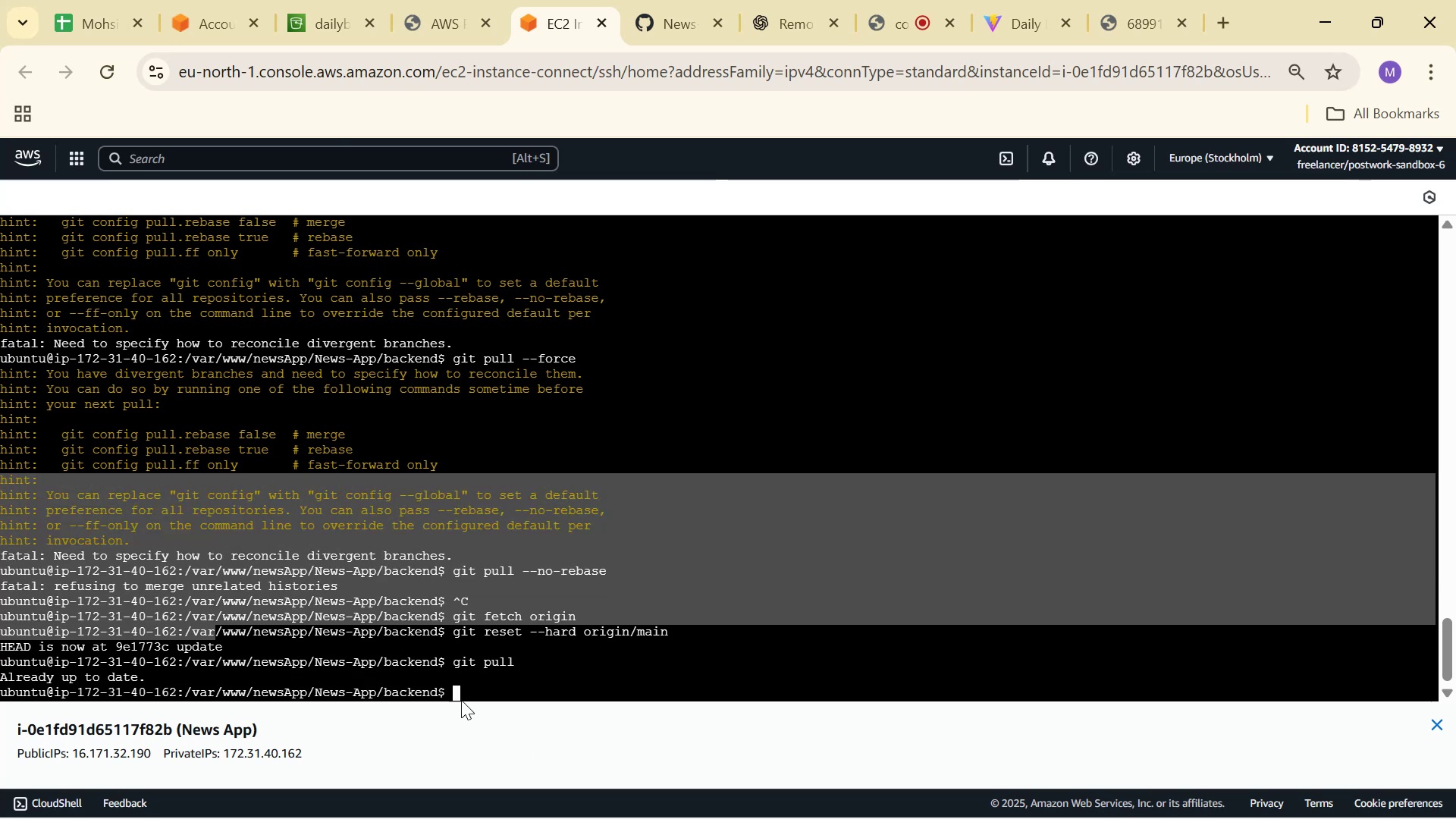 
left_click([459, 692])
 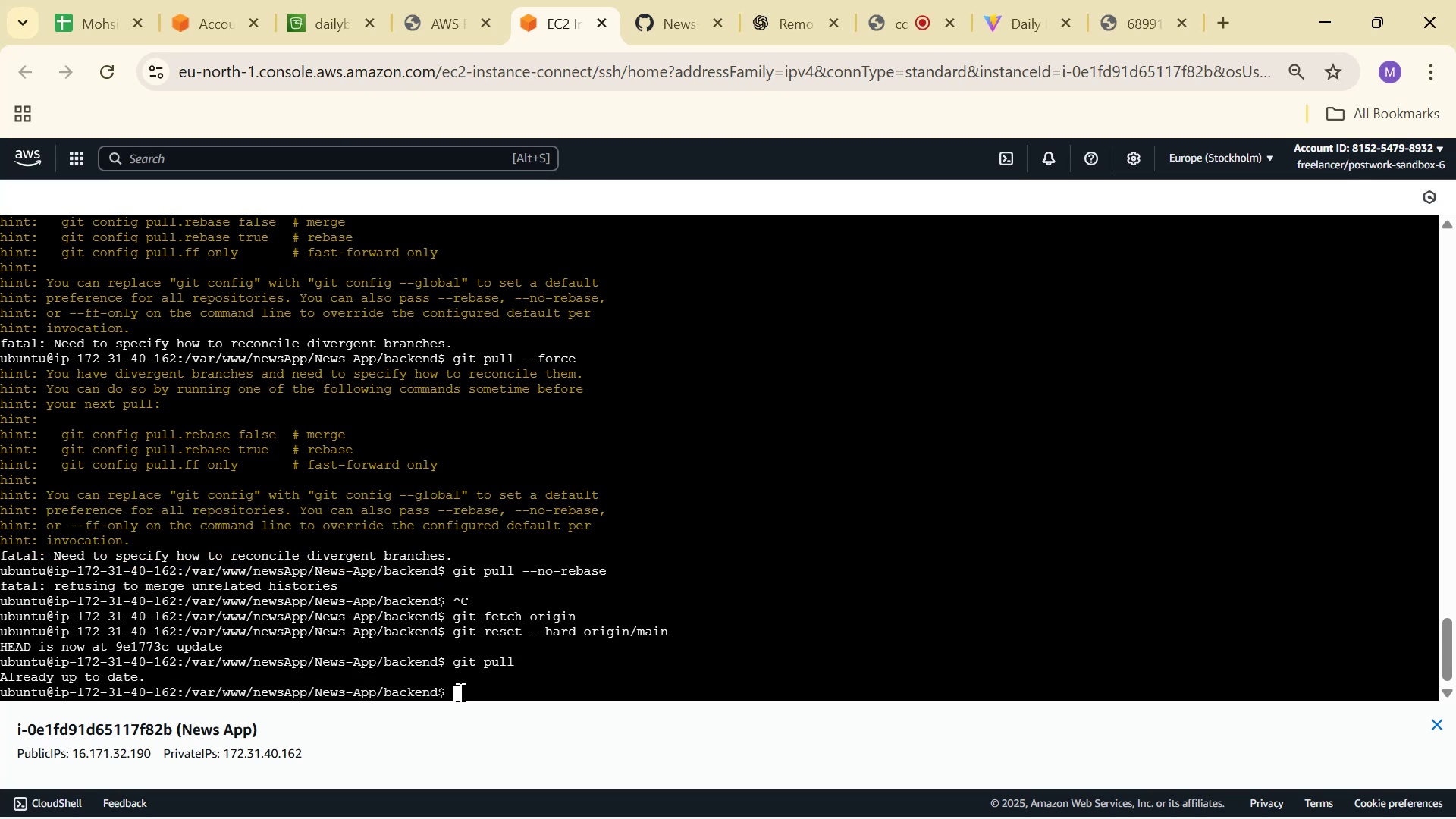 
left_click_drag(start_coordinate=[459, 692], to_coordinate=[0, 361])
 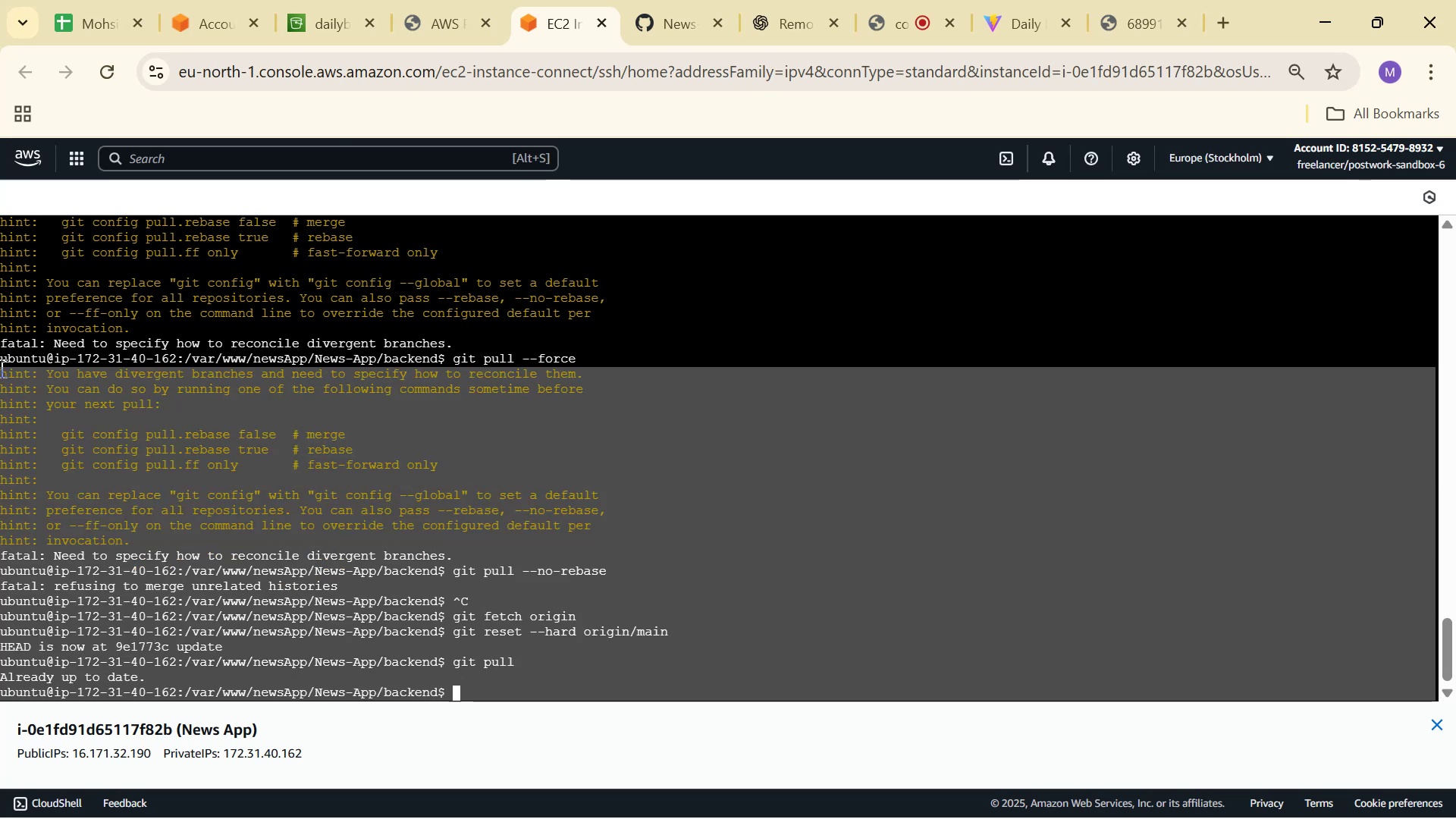 
left_click_drag(start_coordinate=[0, 356], to_coordinate=[0, 334])
 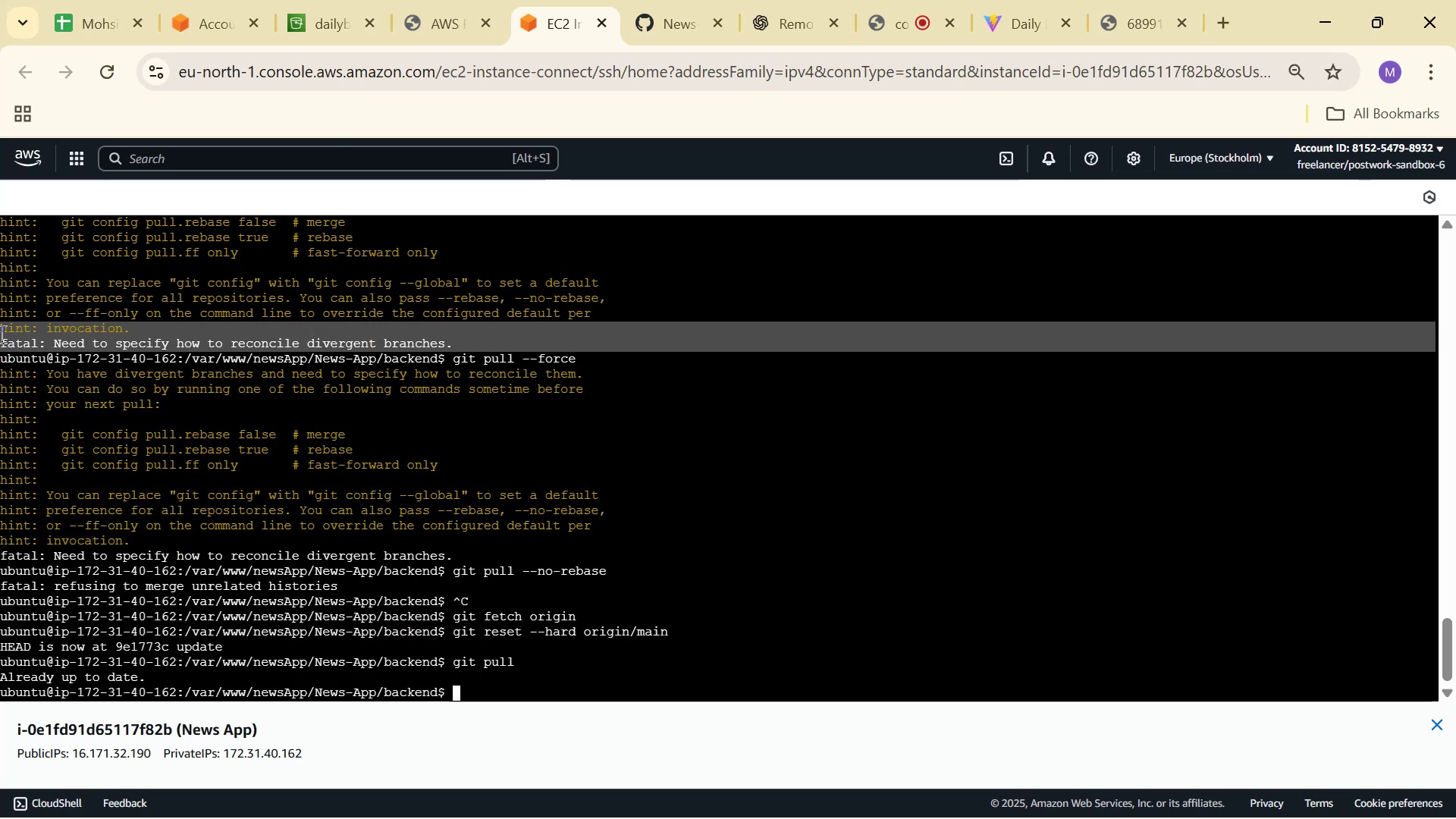 
double_click([0, 334])
 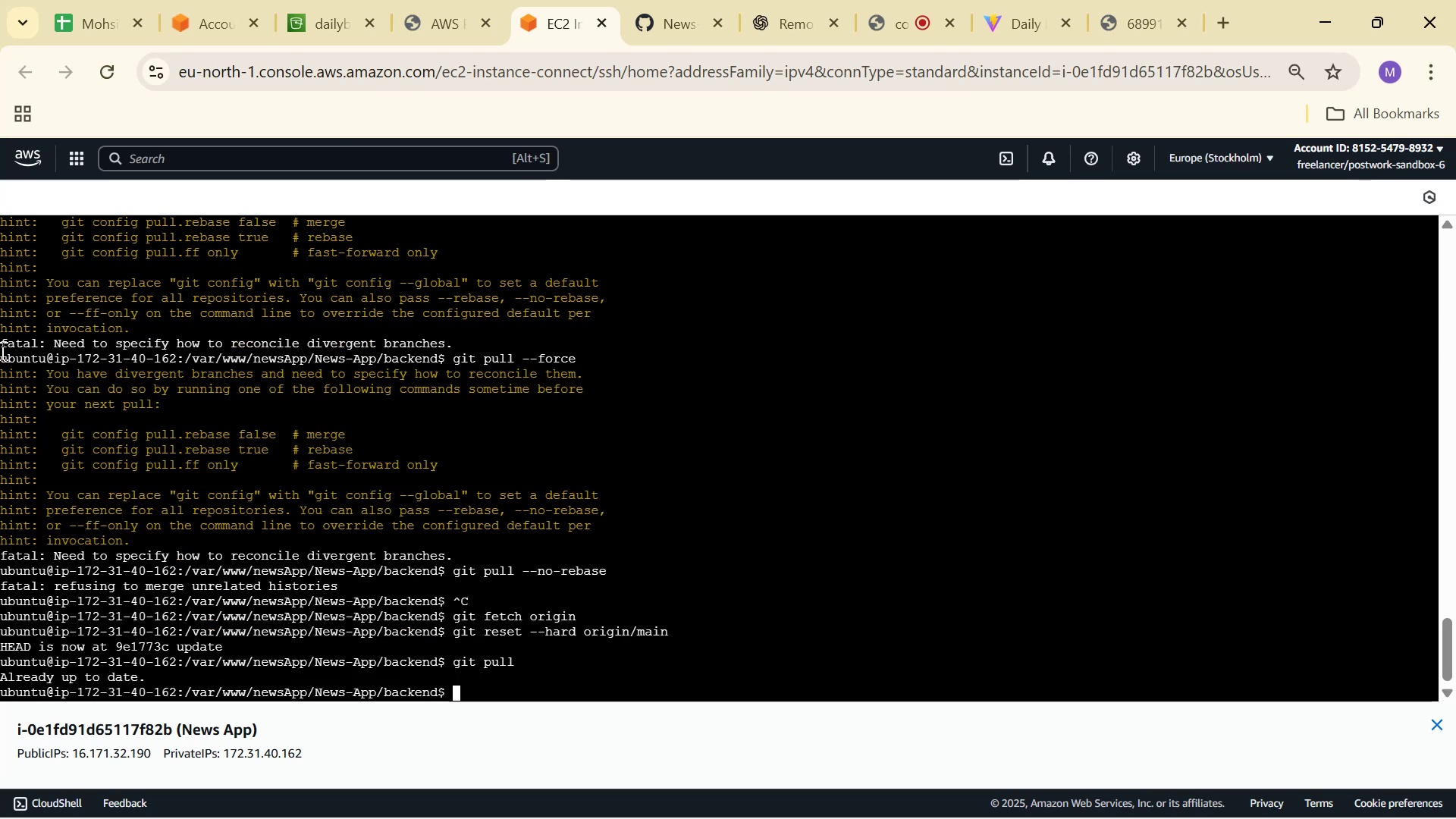 
left_click_drag(start_coordinate=[1, 350], to_coordinate=[585, 732])
 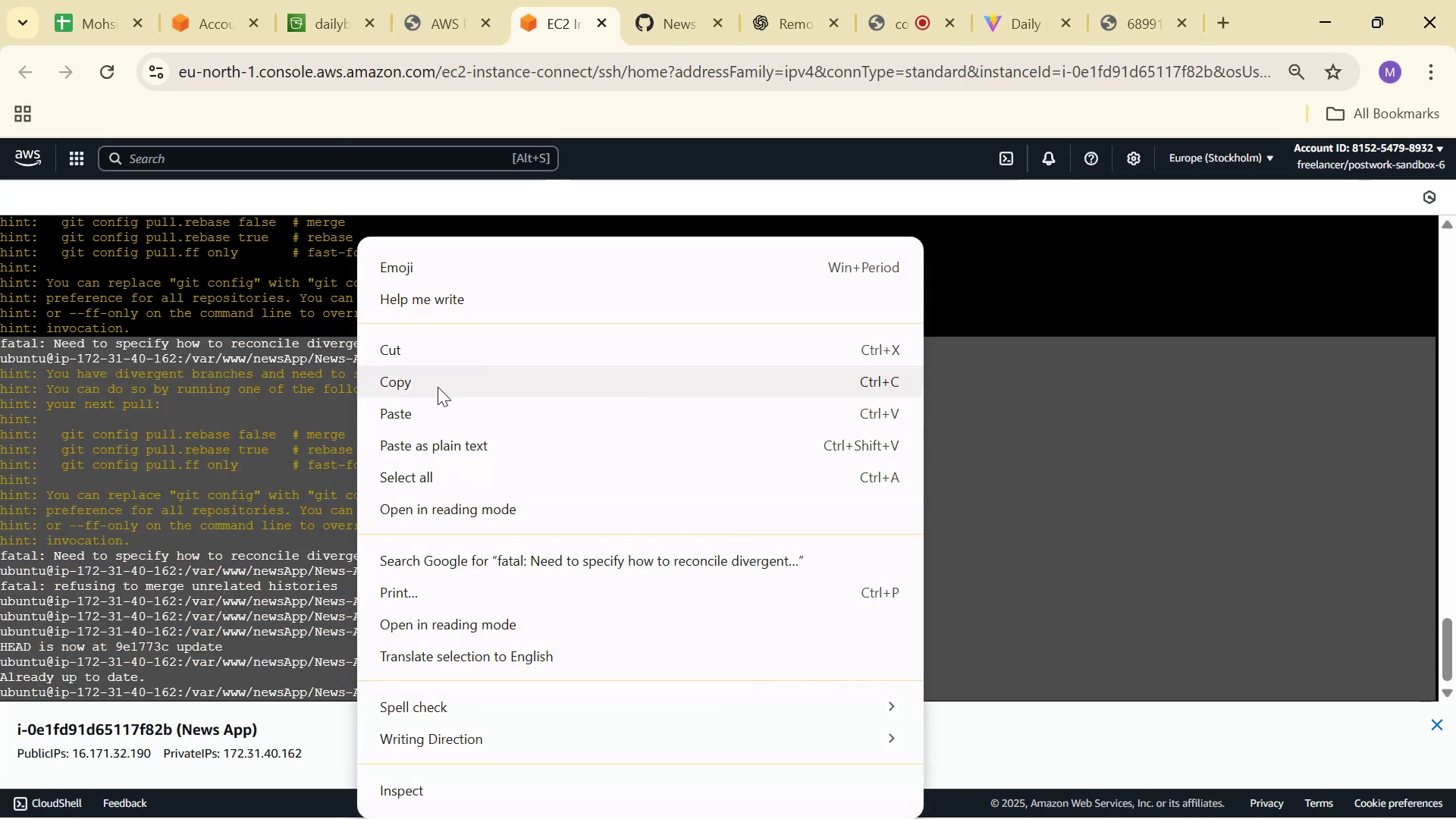 
left_click([773, 0])
 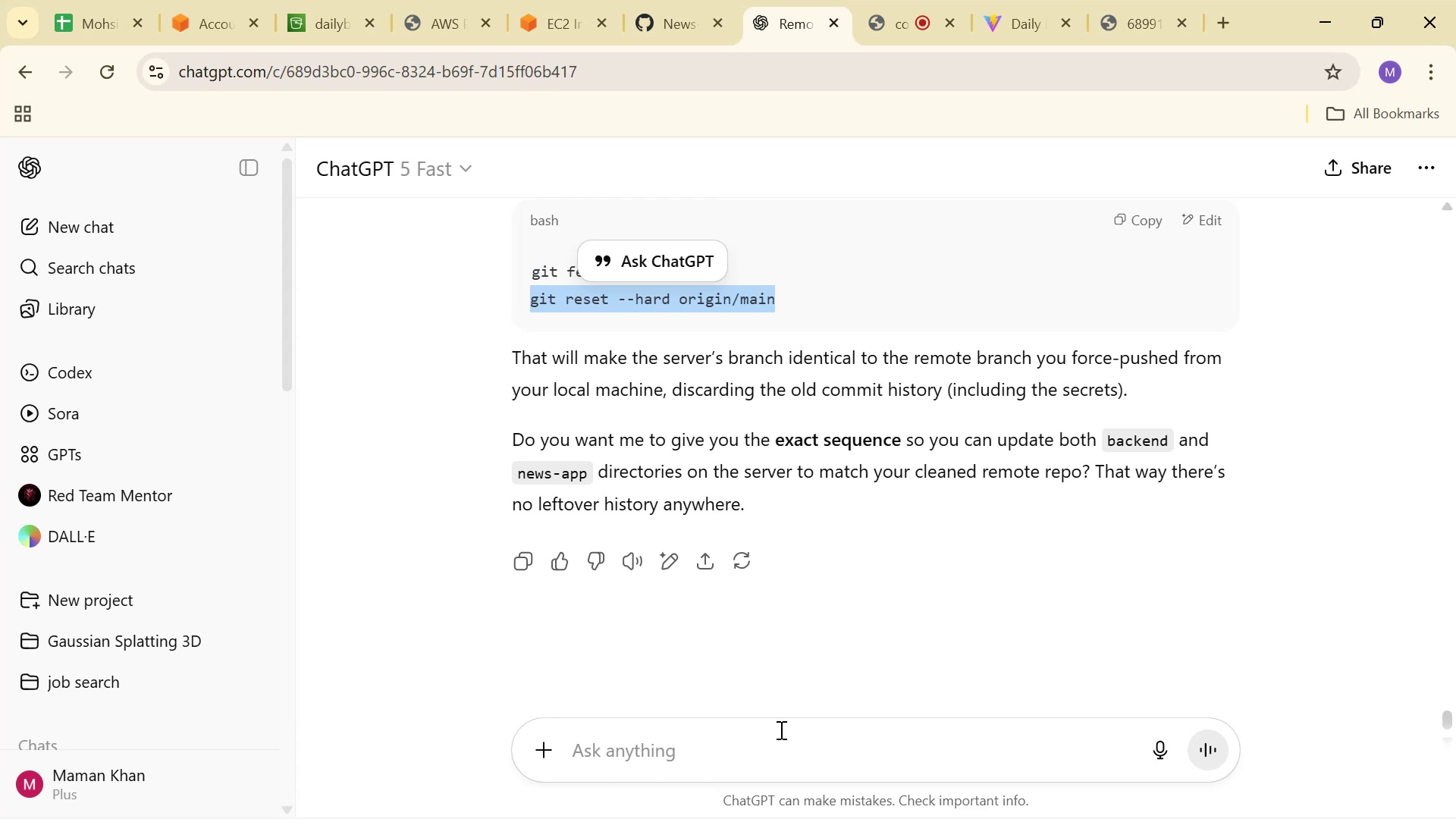 
left_click([792, 763])
 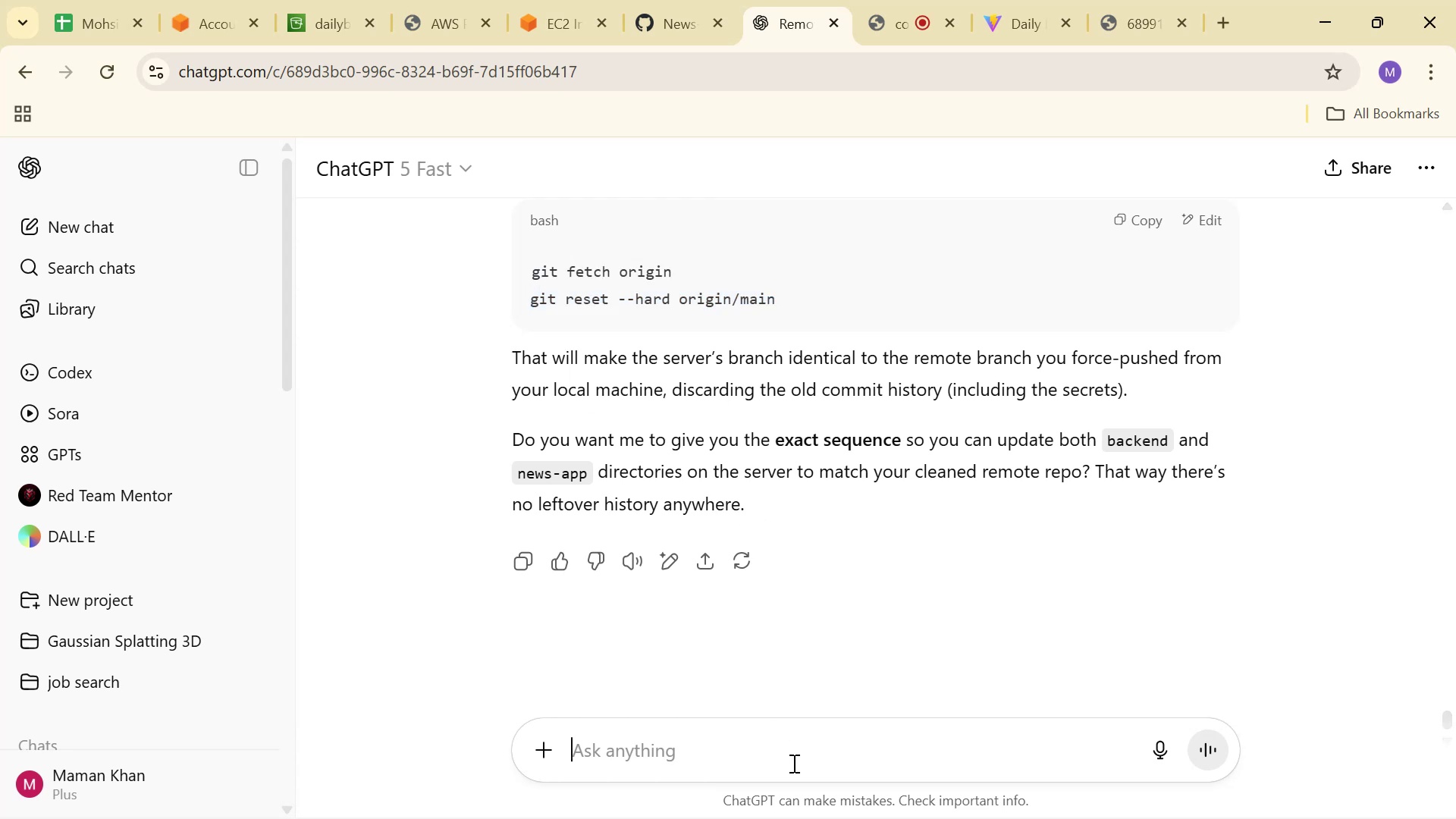 
key(Control+ControlLeft)
 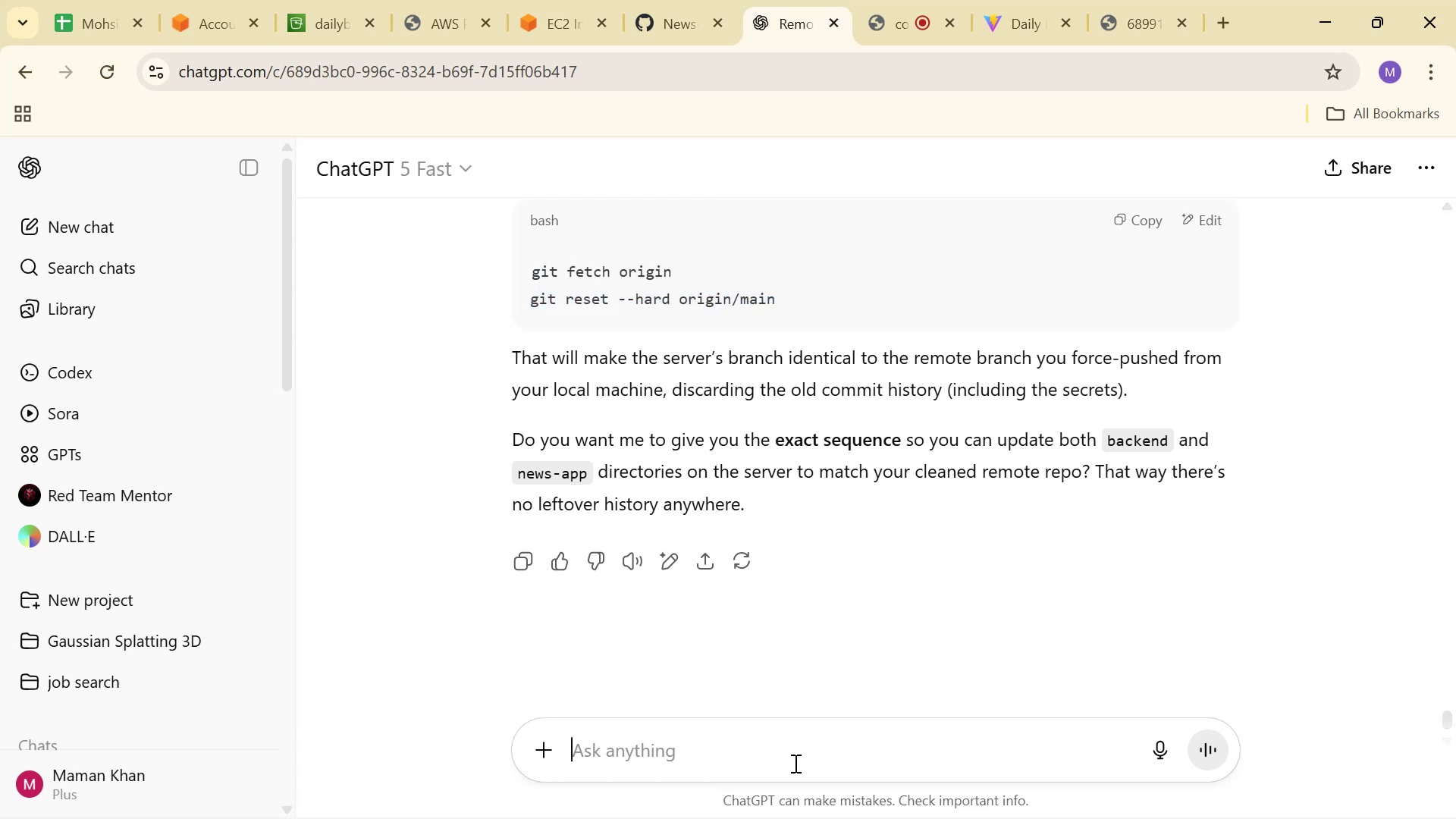 
key(Control+V)
 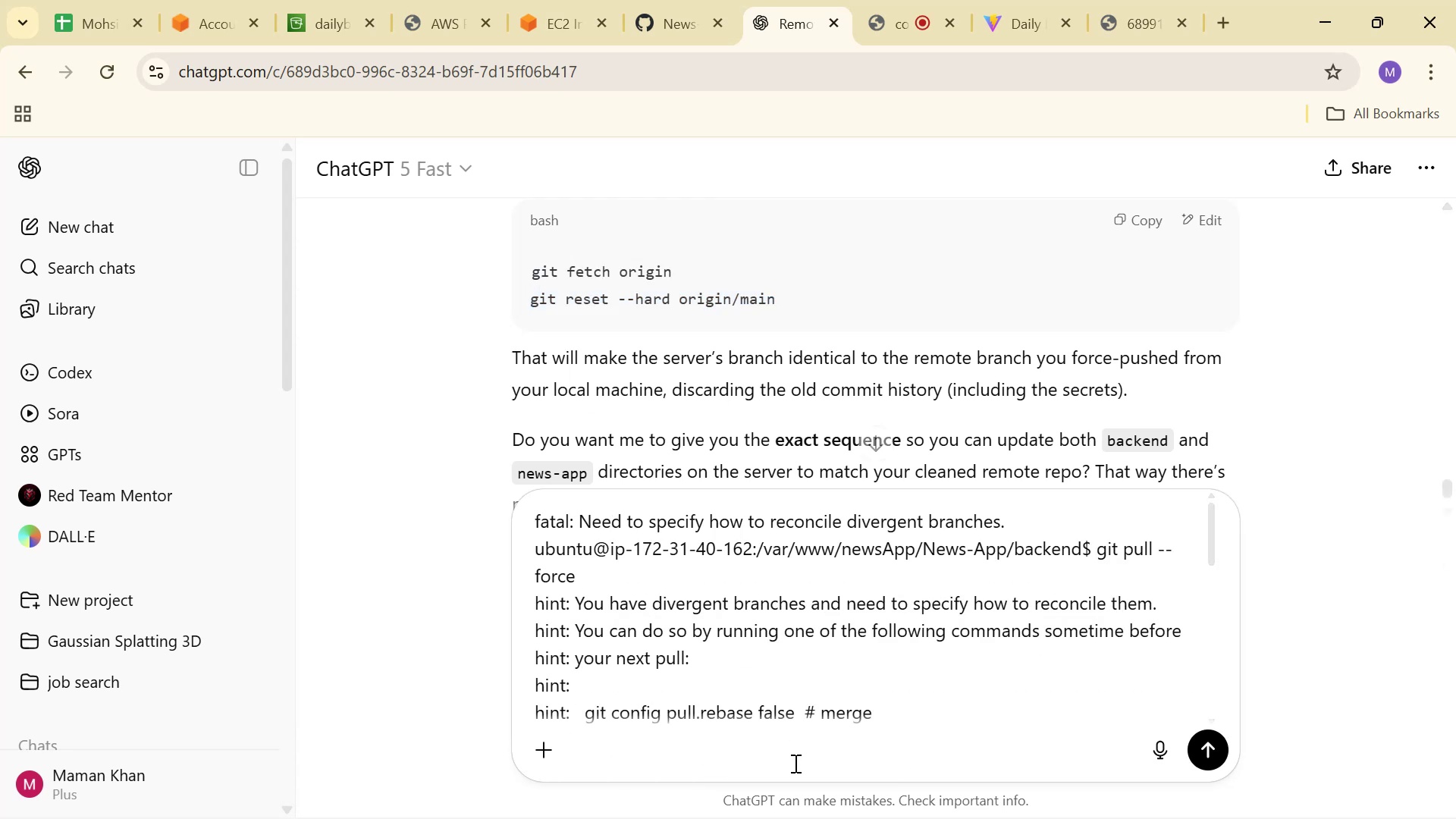 
key(Enter)
 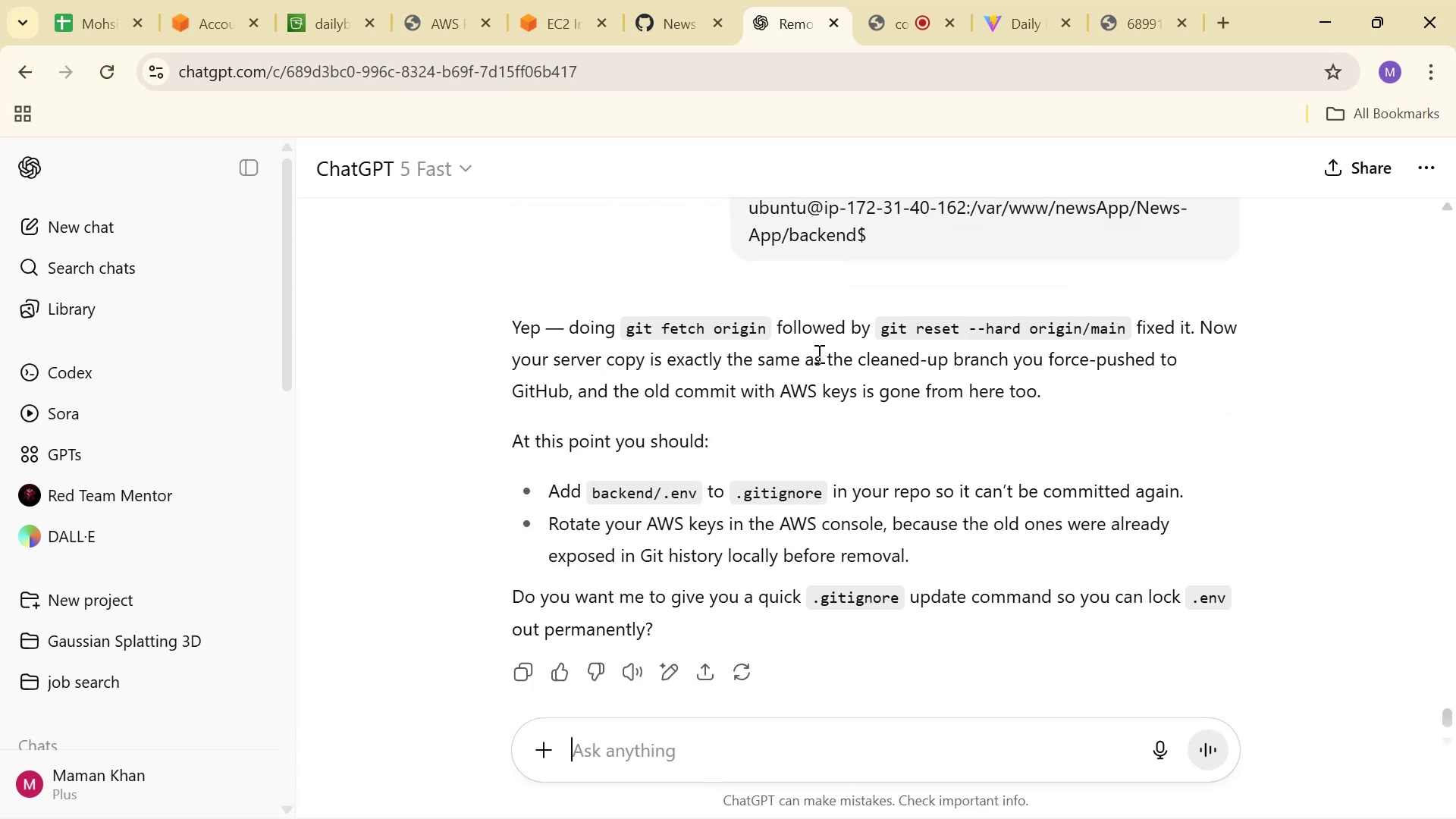 
wait(10.76)
 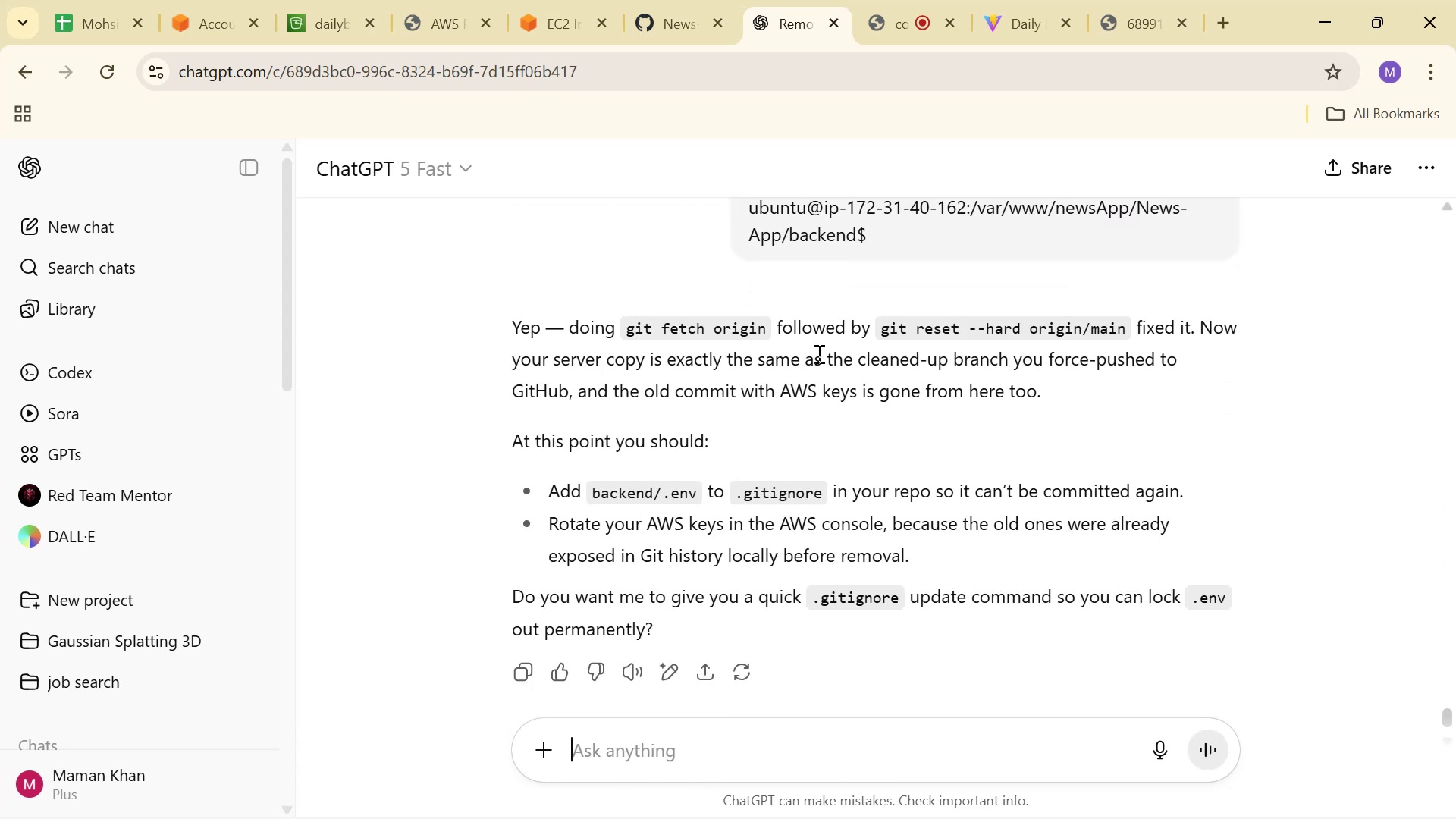 
scroll: coordinate [799, 407], scroll_direction: down, amount: 1.0
 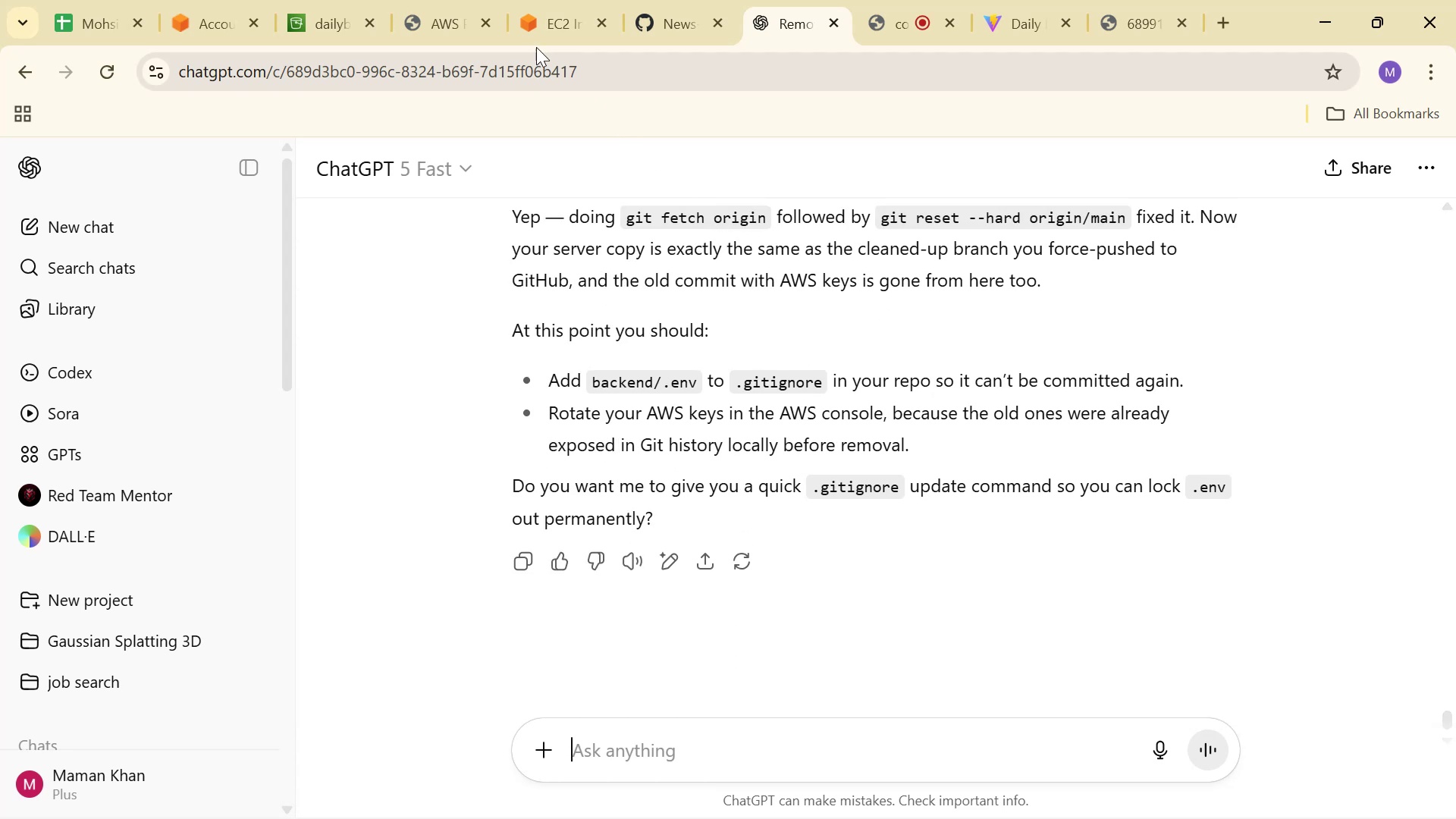 
left_click([561, 30])
 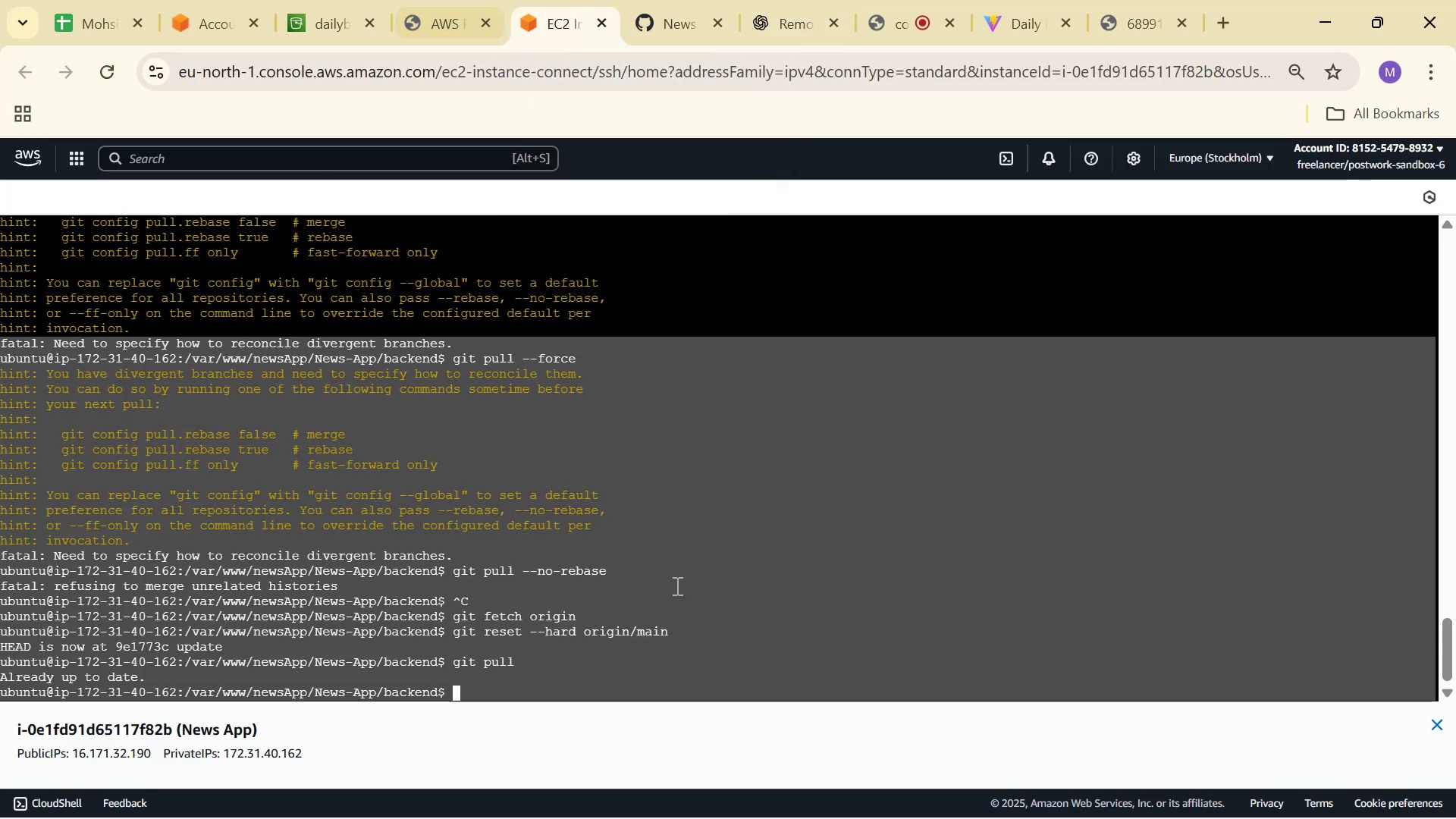 
left_click([726, 655])
 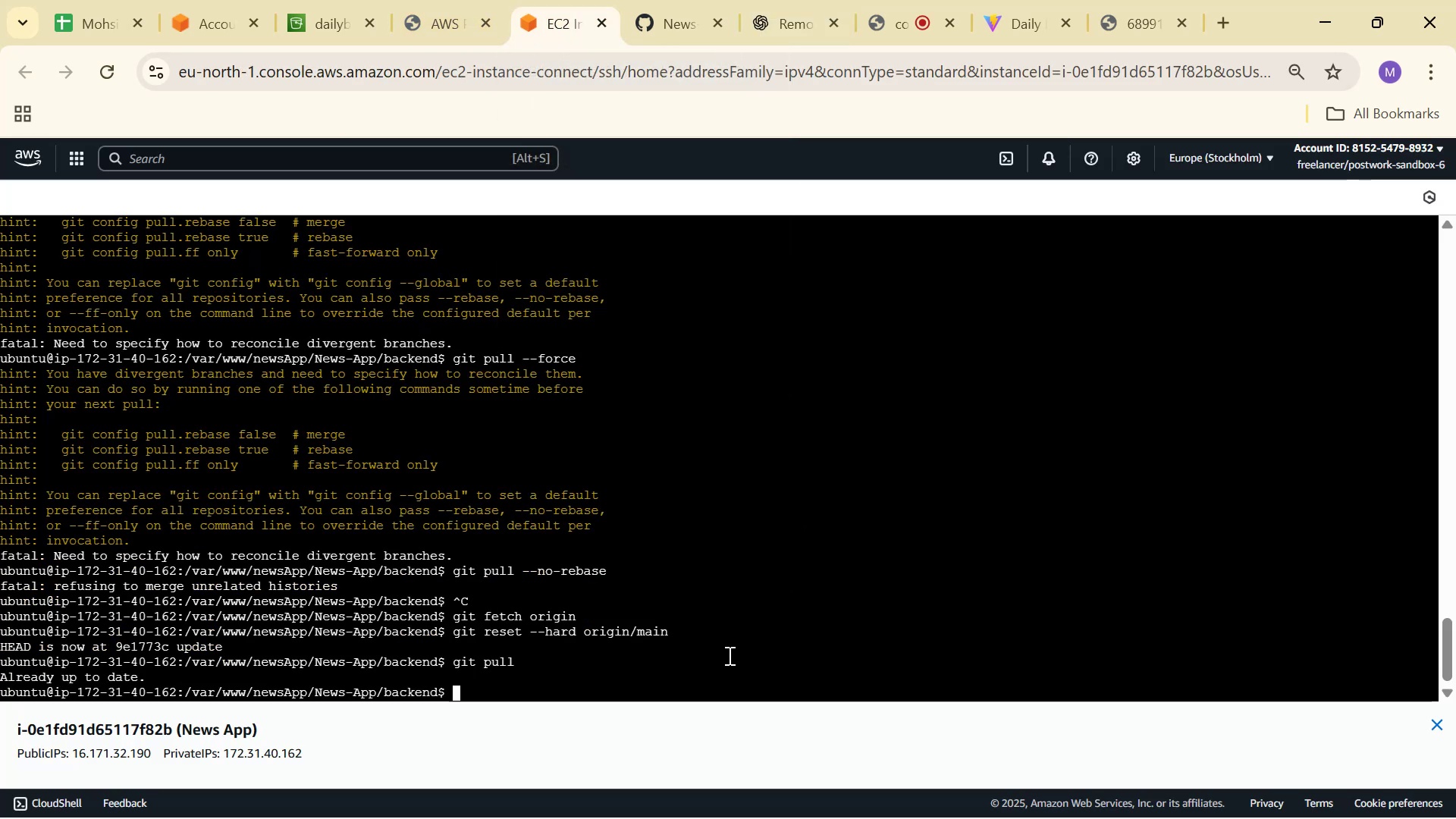 
type(ls)
 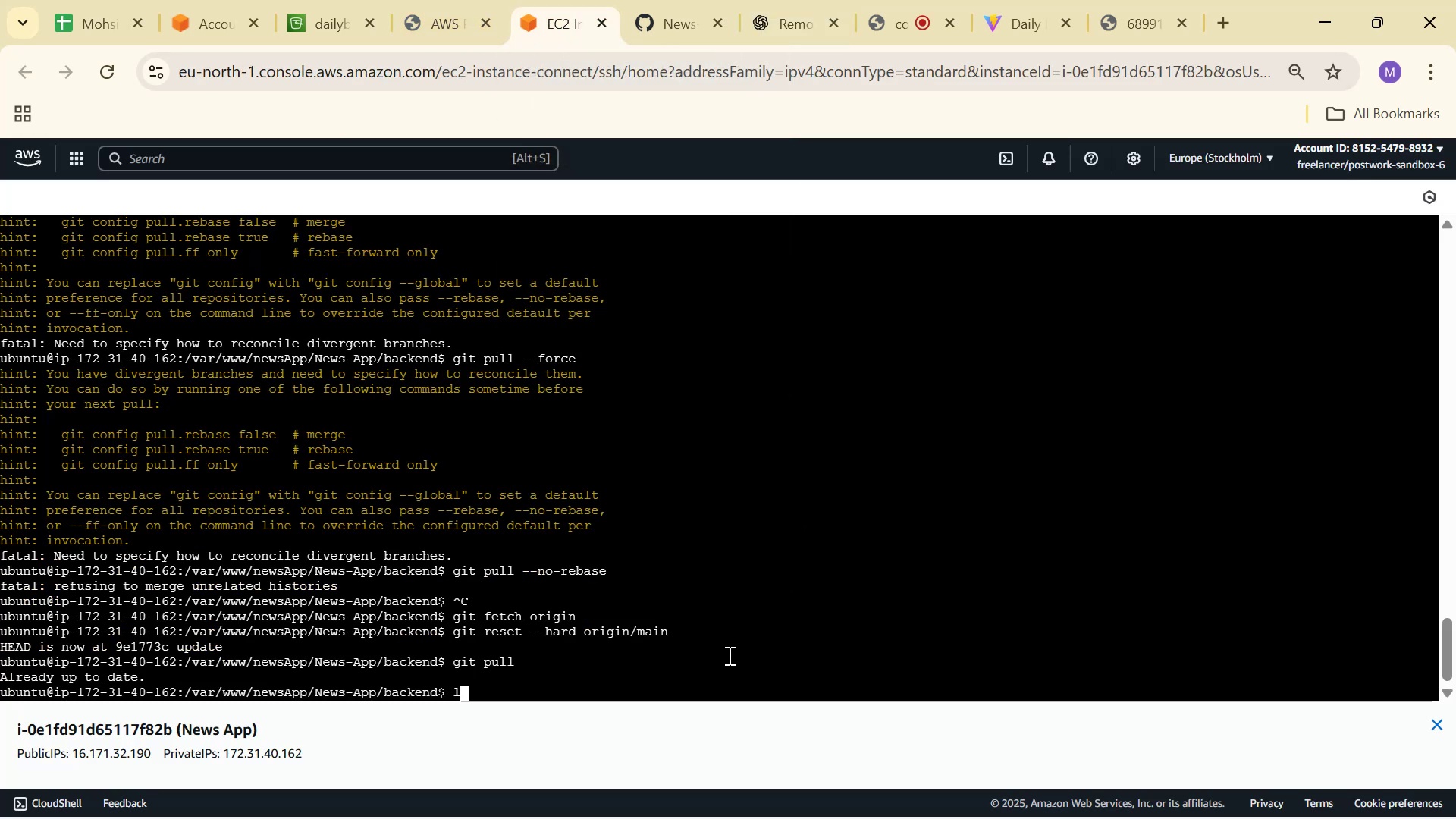 
key(Enter)
 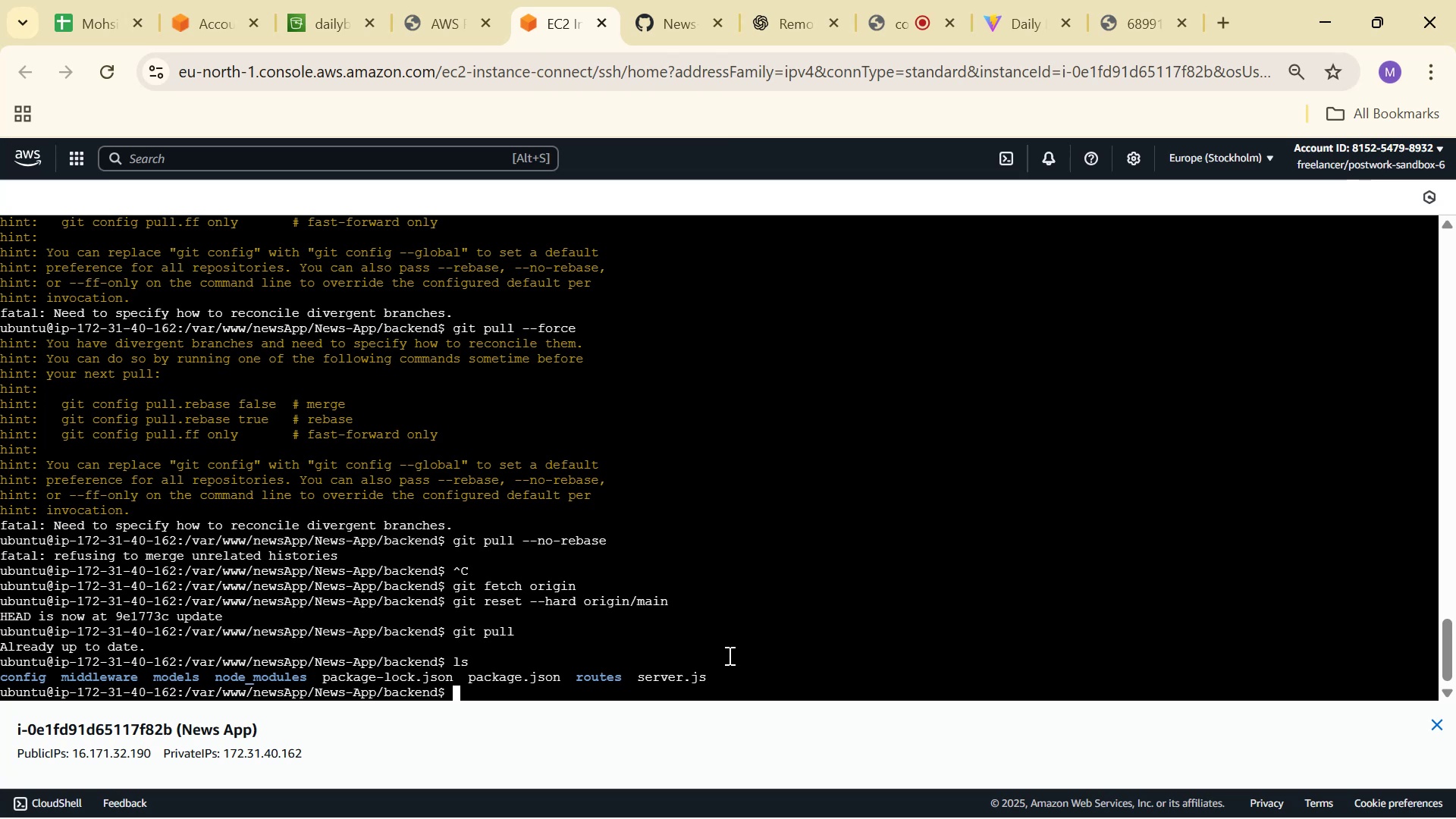 
wait(6.57)
 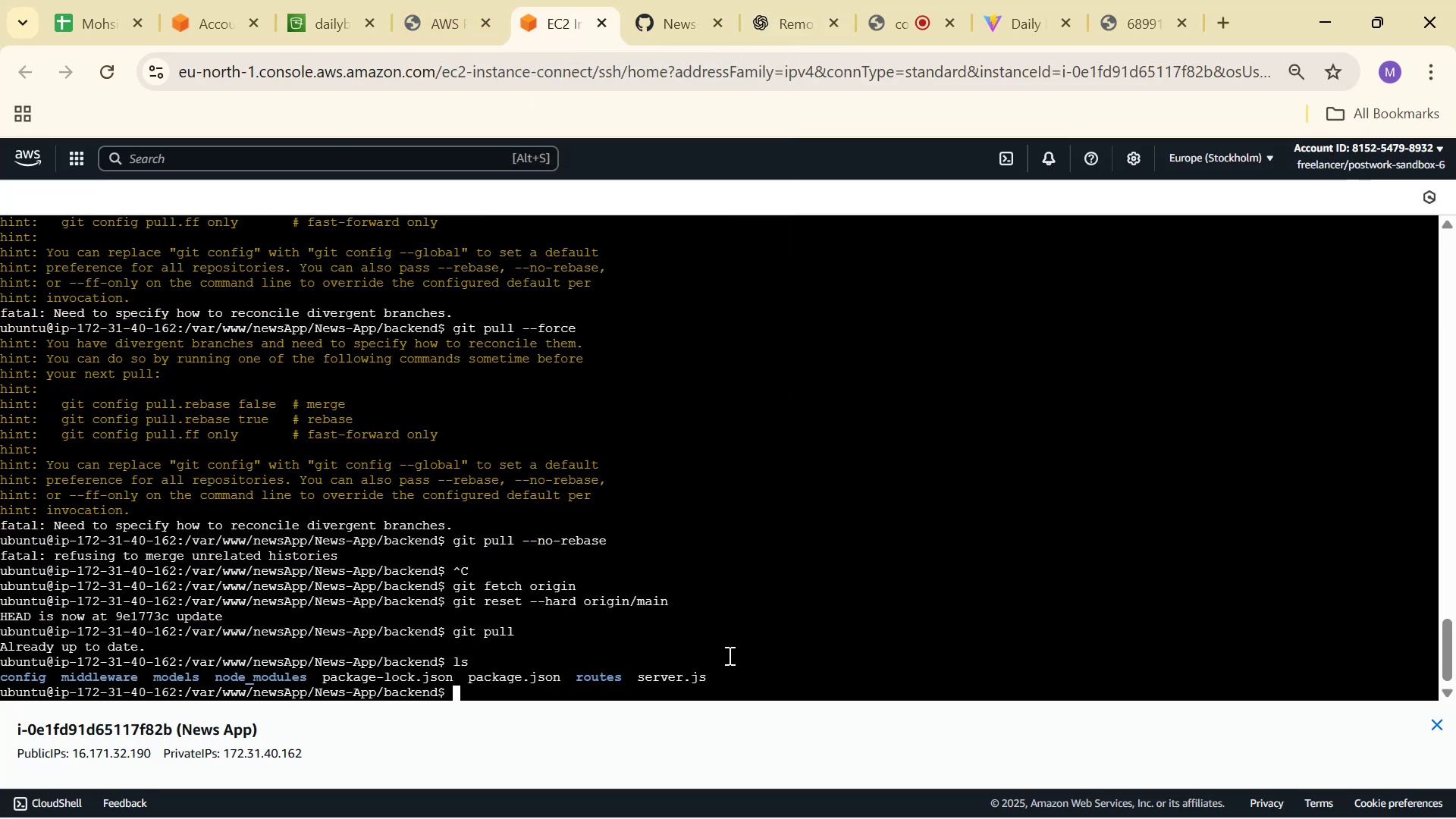 
type(cd au)
key(Tab)
key(Backspace)
key(Backspace)
type(r)
key(Tab)
 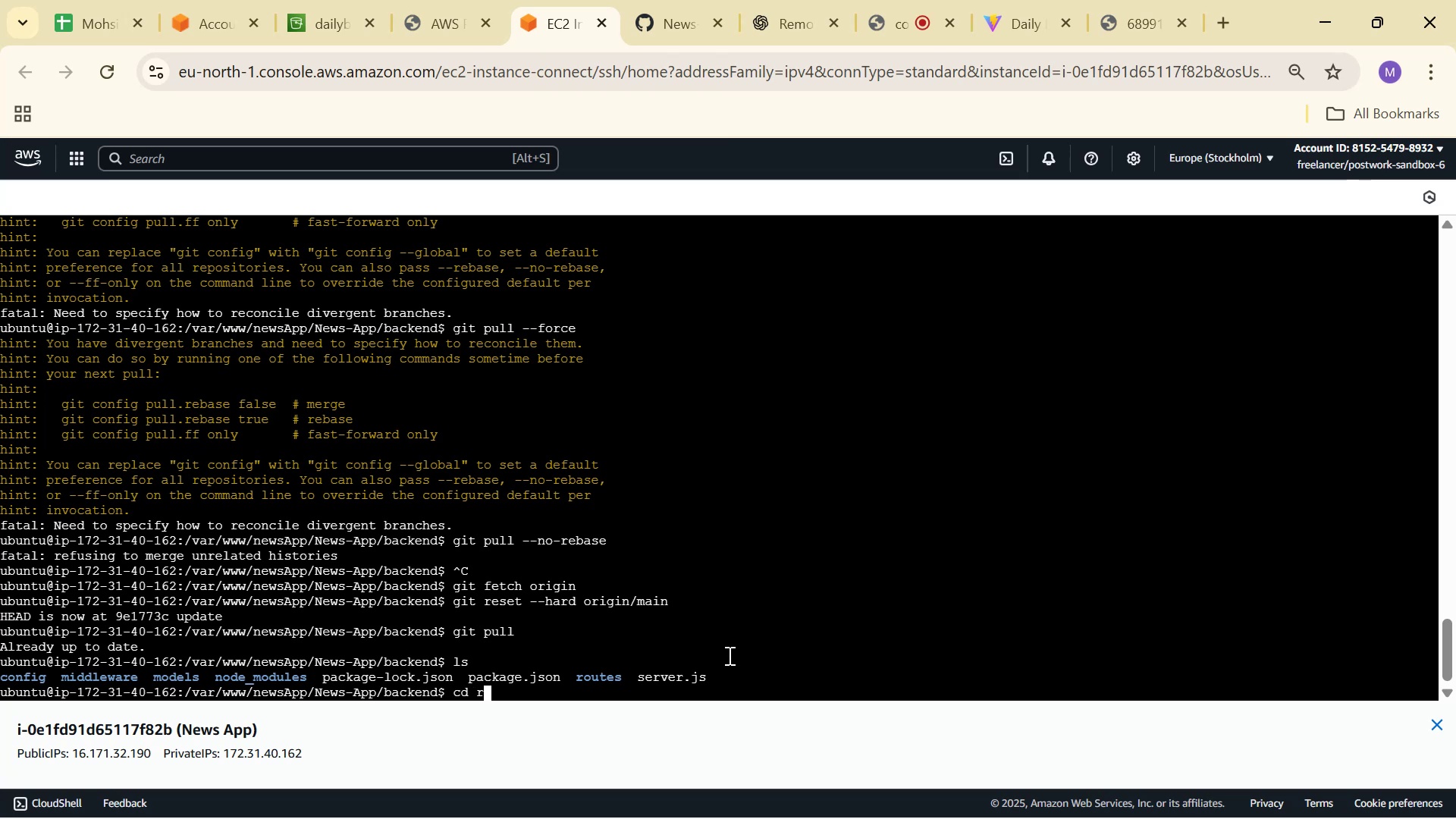 
key(Enter)
 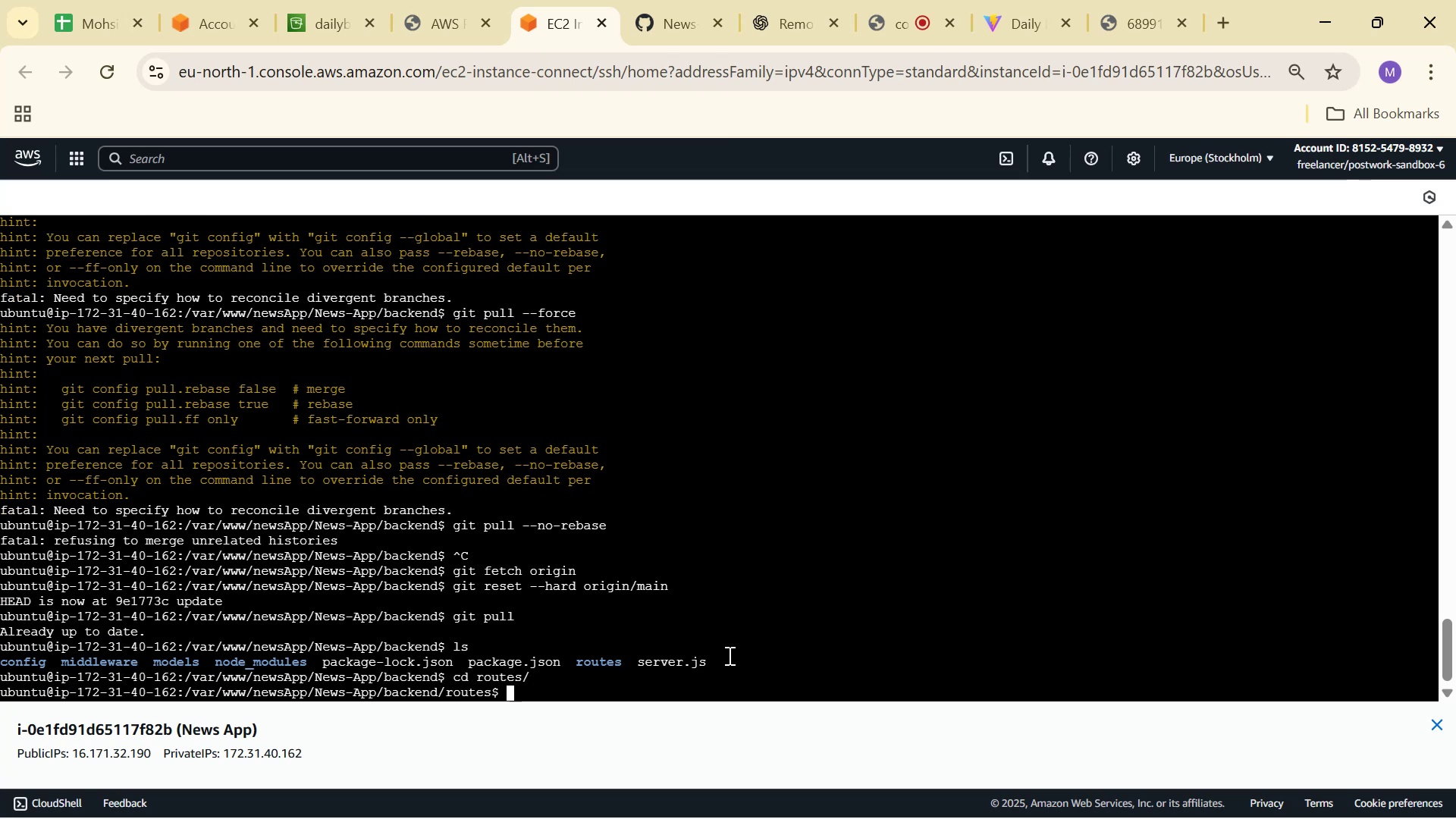 
type(ls)
 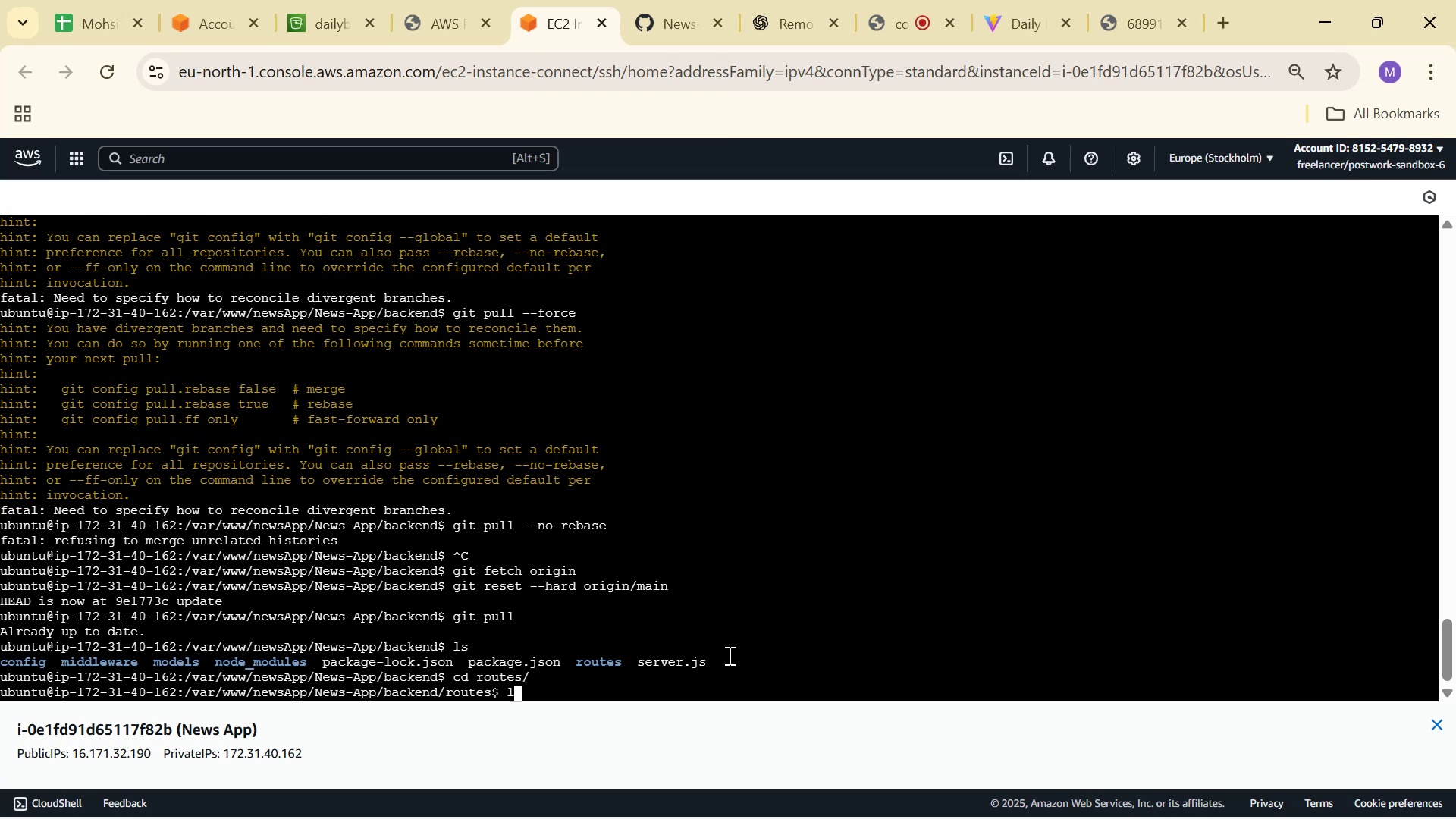 
key(Enter)
 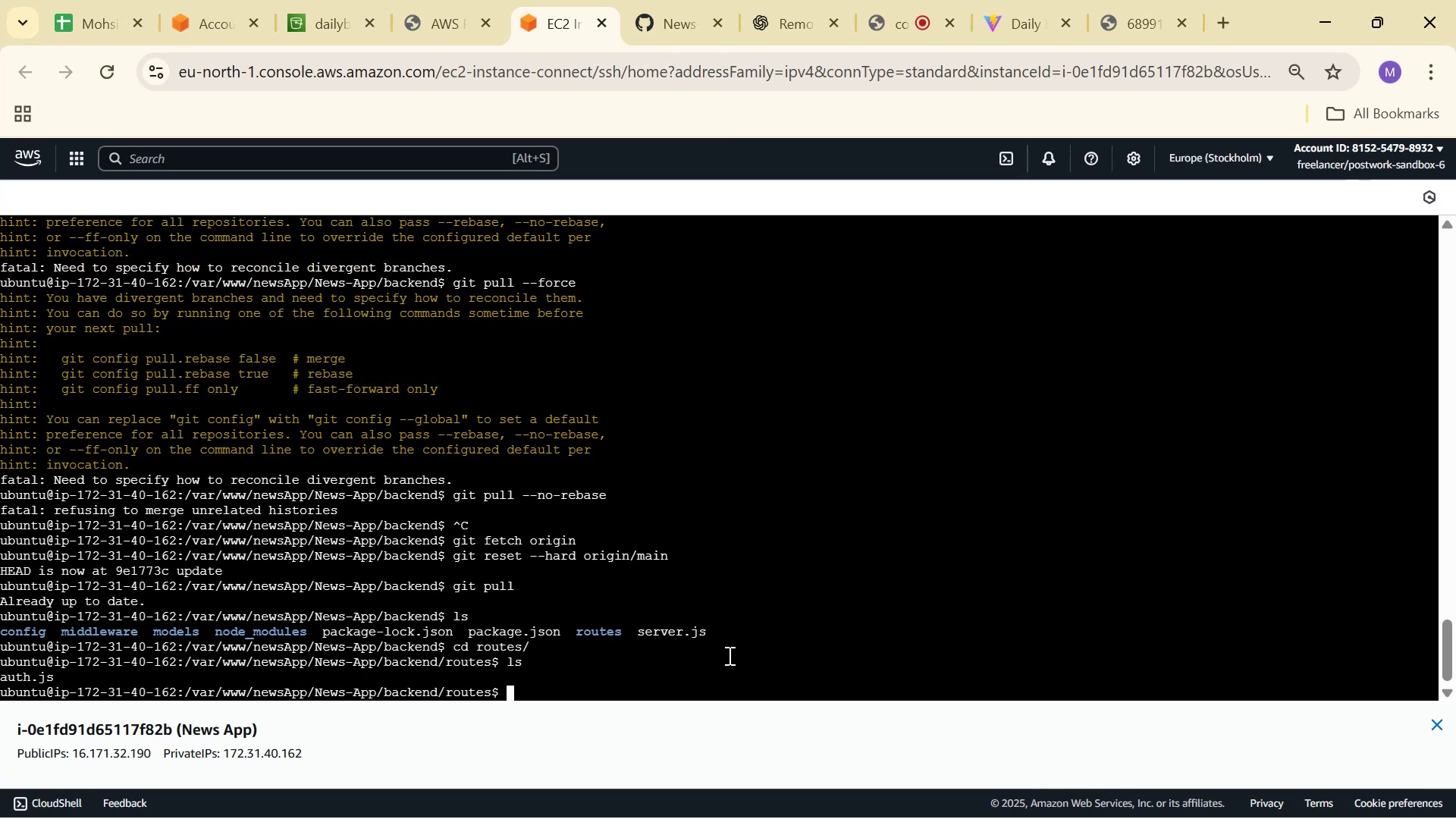 
type(nano a)
key(Tab)
 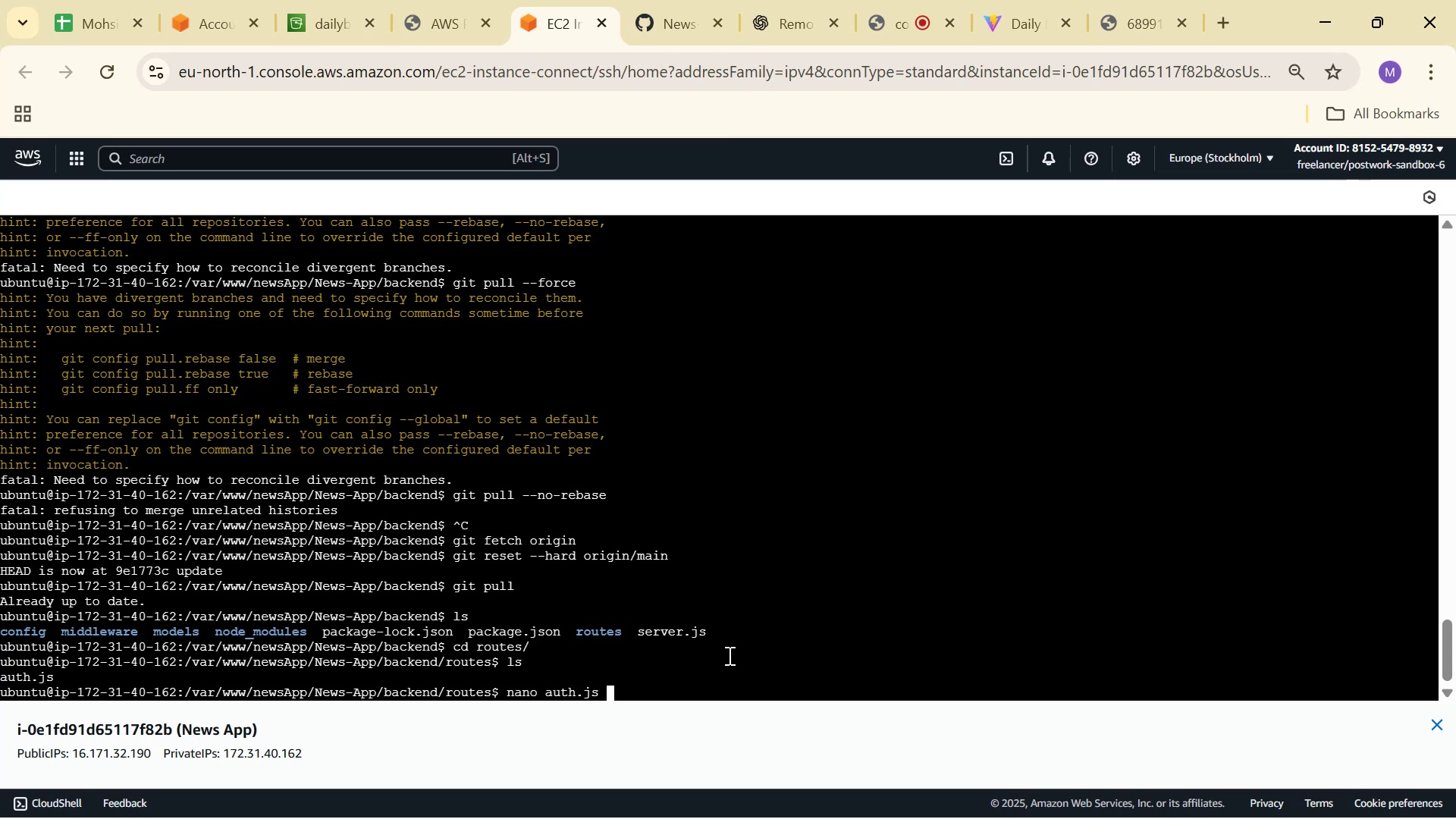 
key(Enter)
 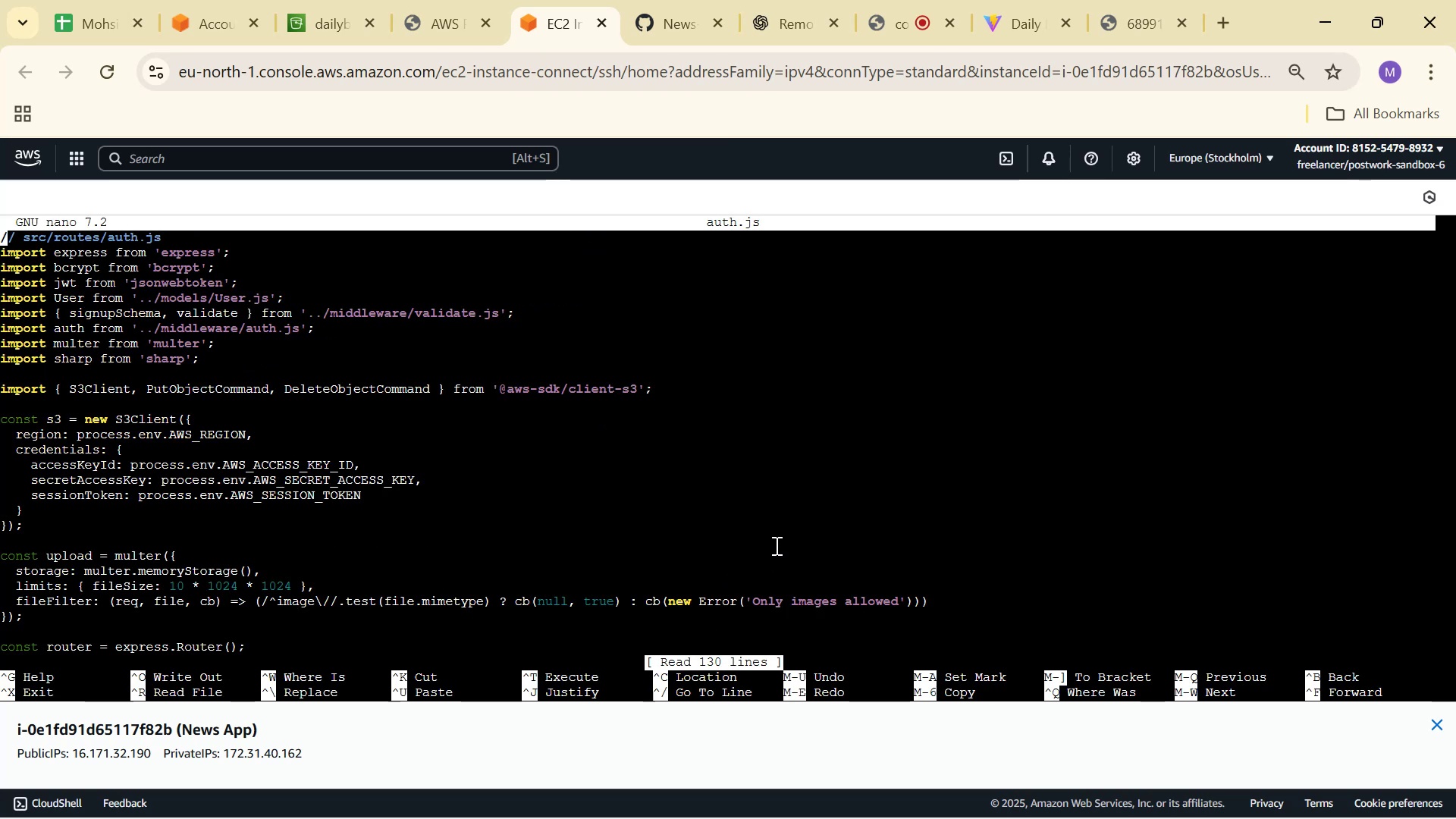 
key(Control+X)
 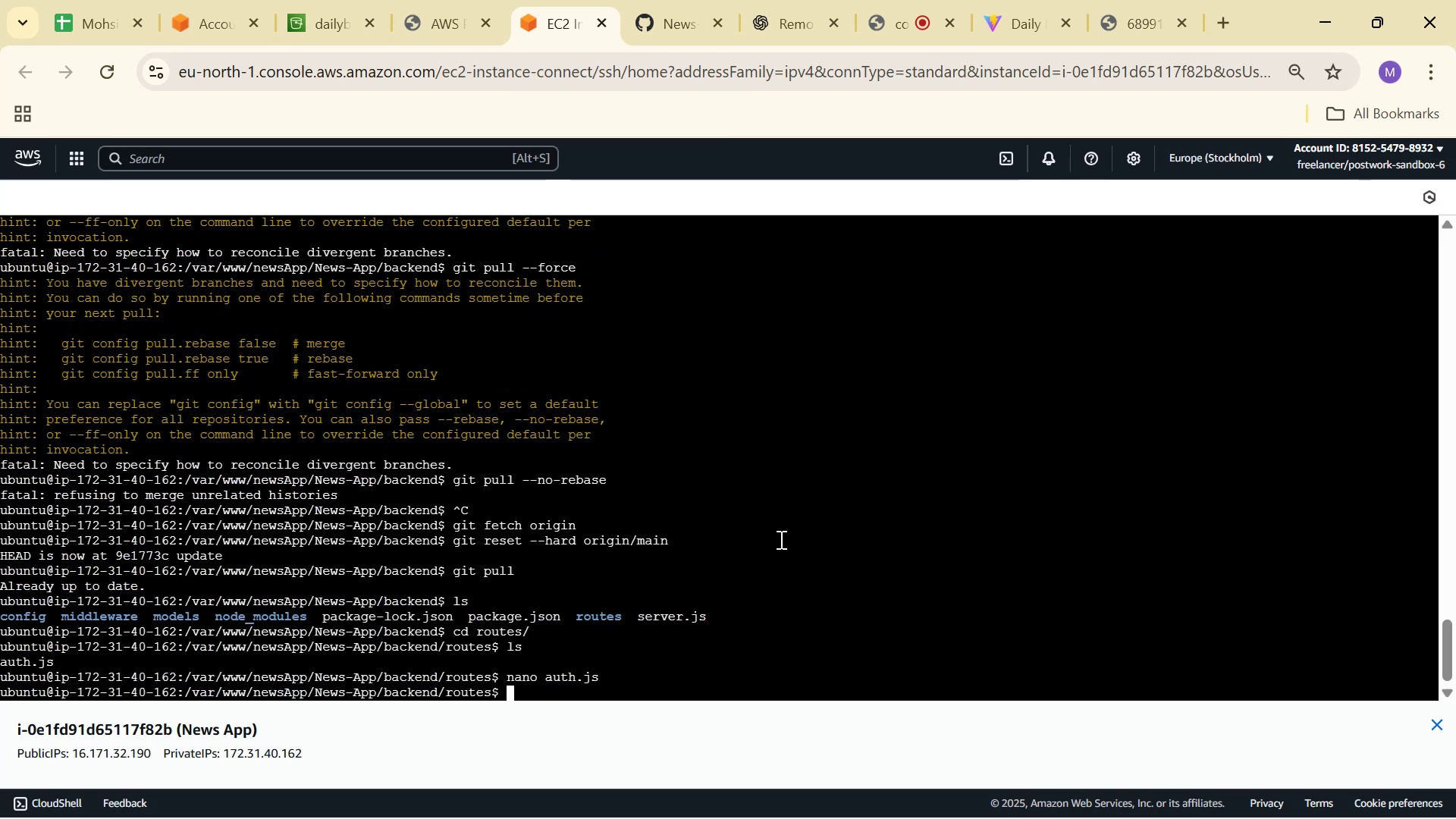 
type(cd ../)
 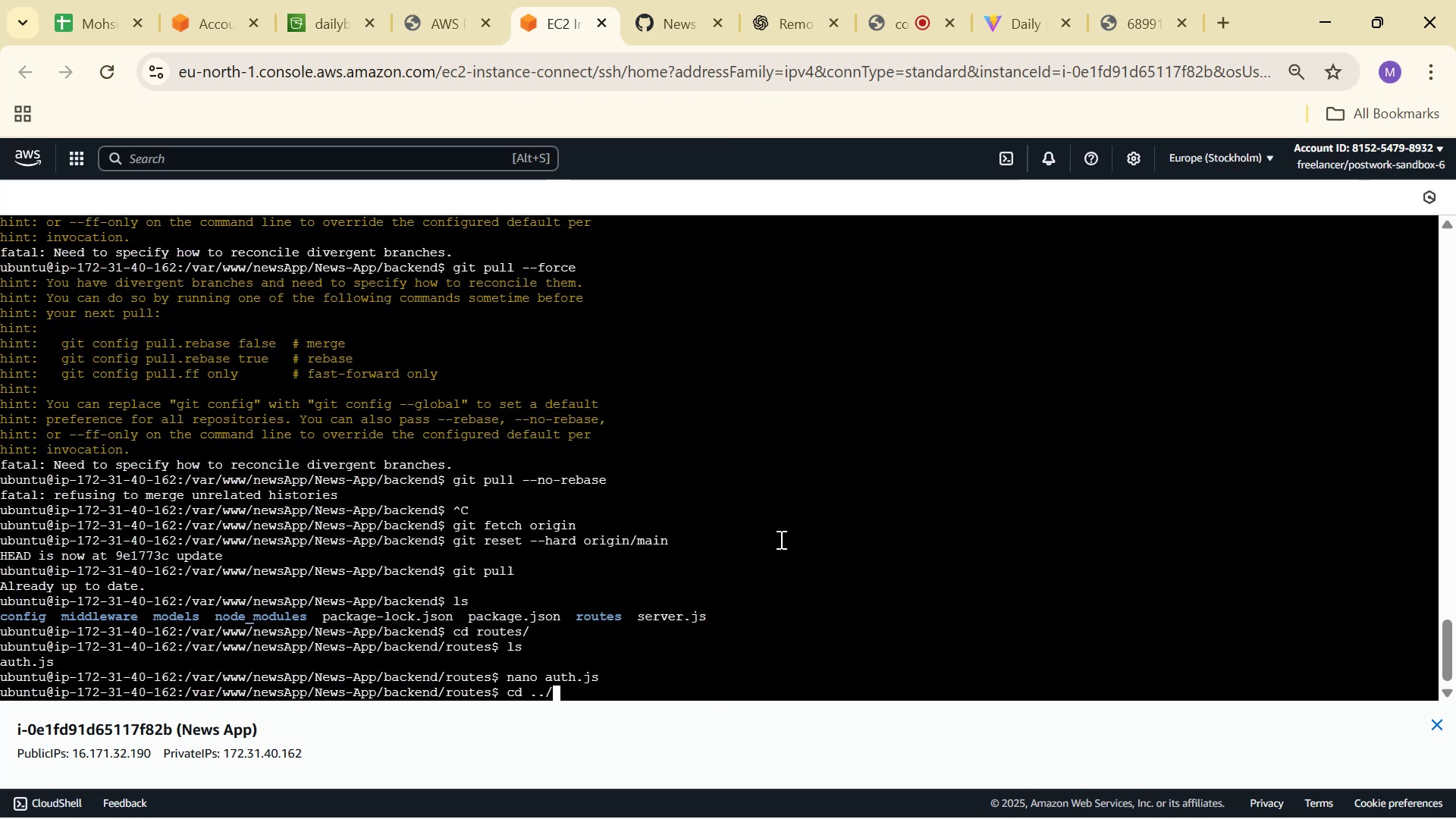 
key(Enter)
 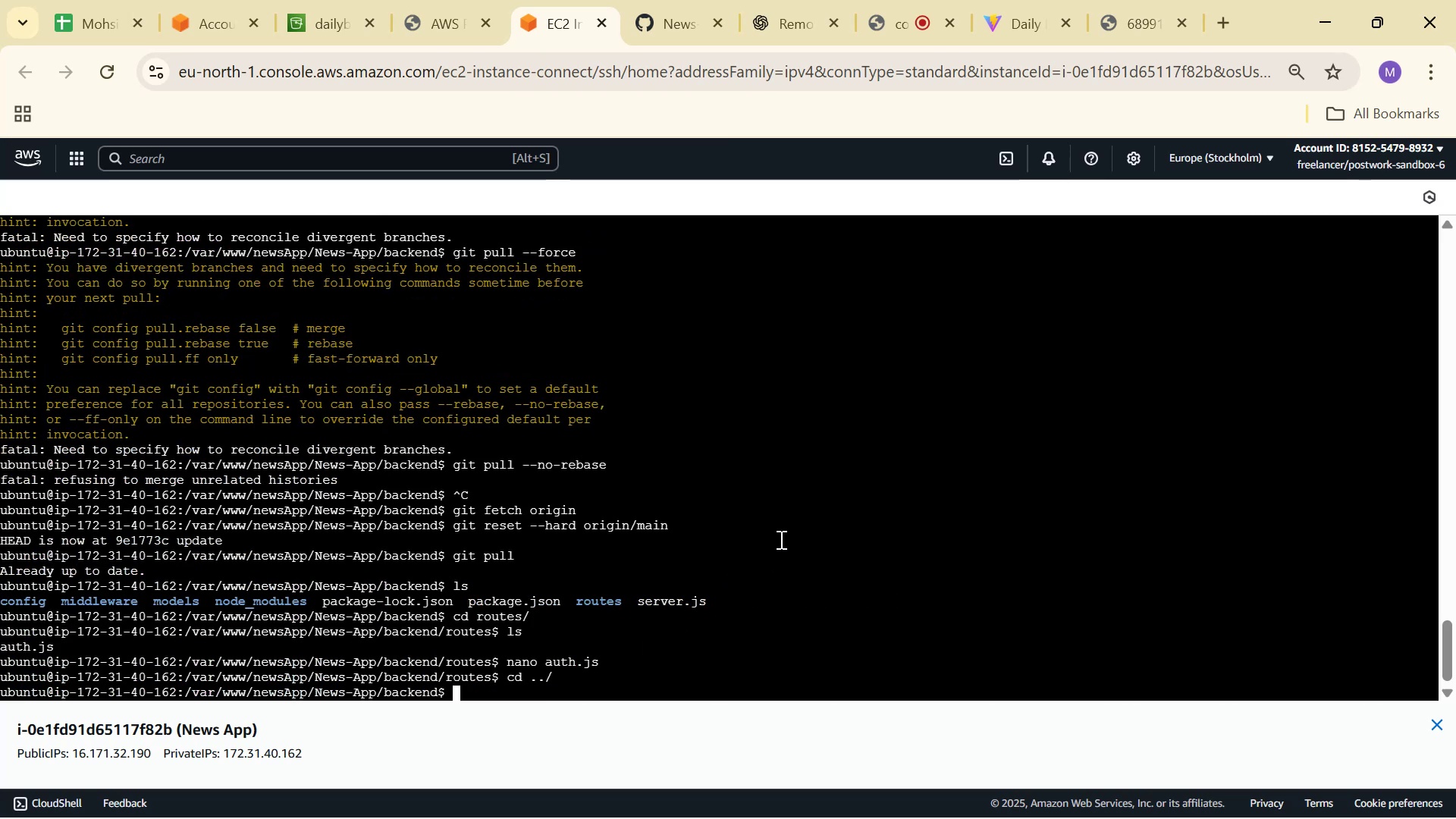 
type(nano .env)
 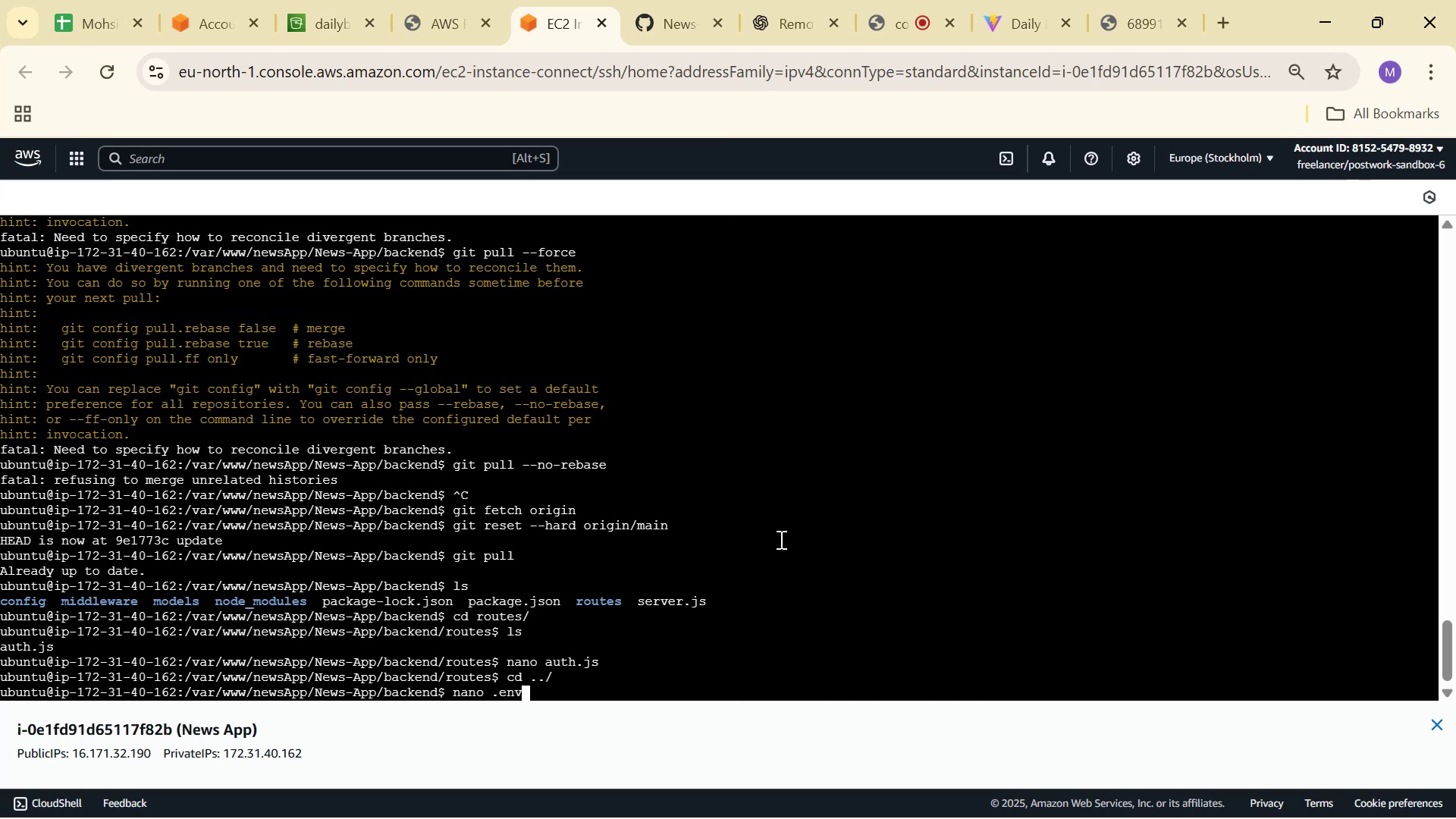 
key(Enter)
 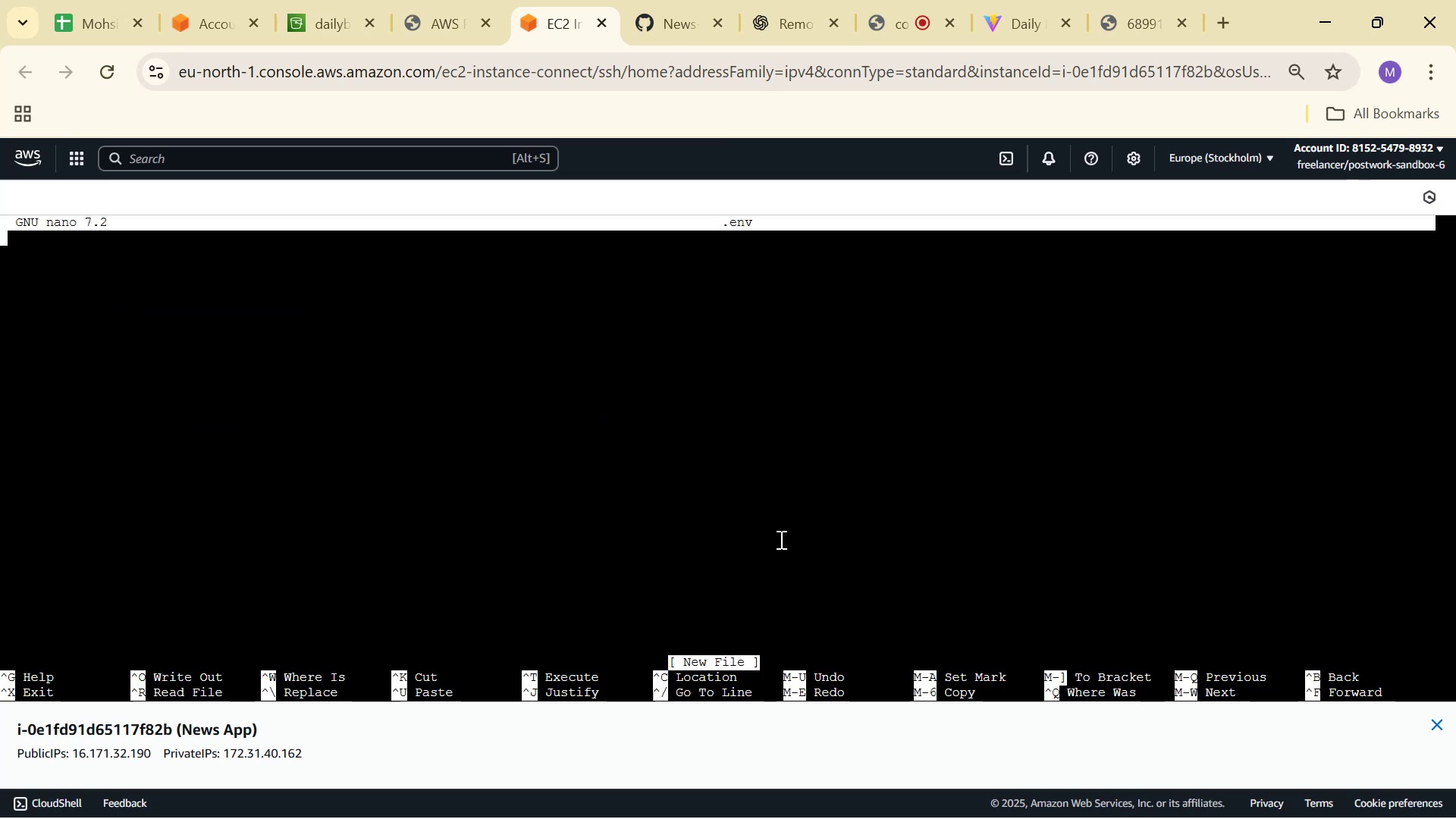 
key(Alt+AltLeft)
 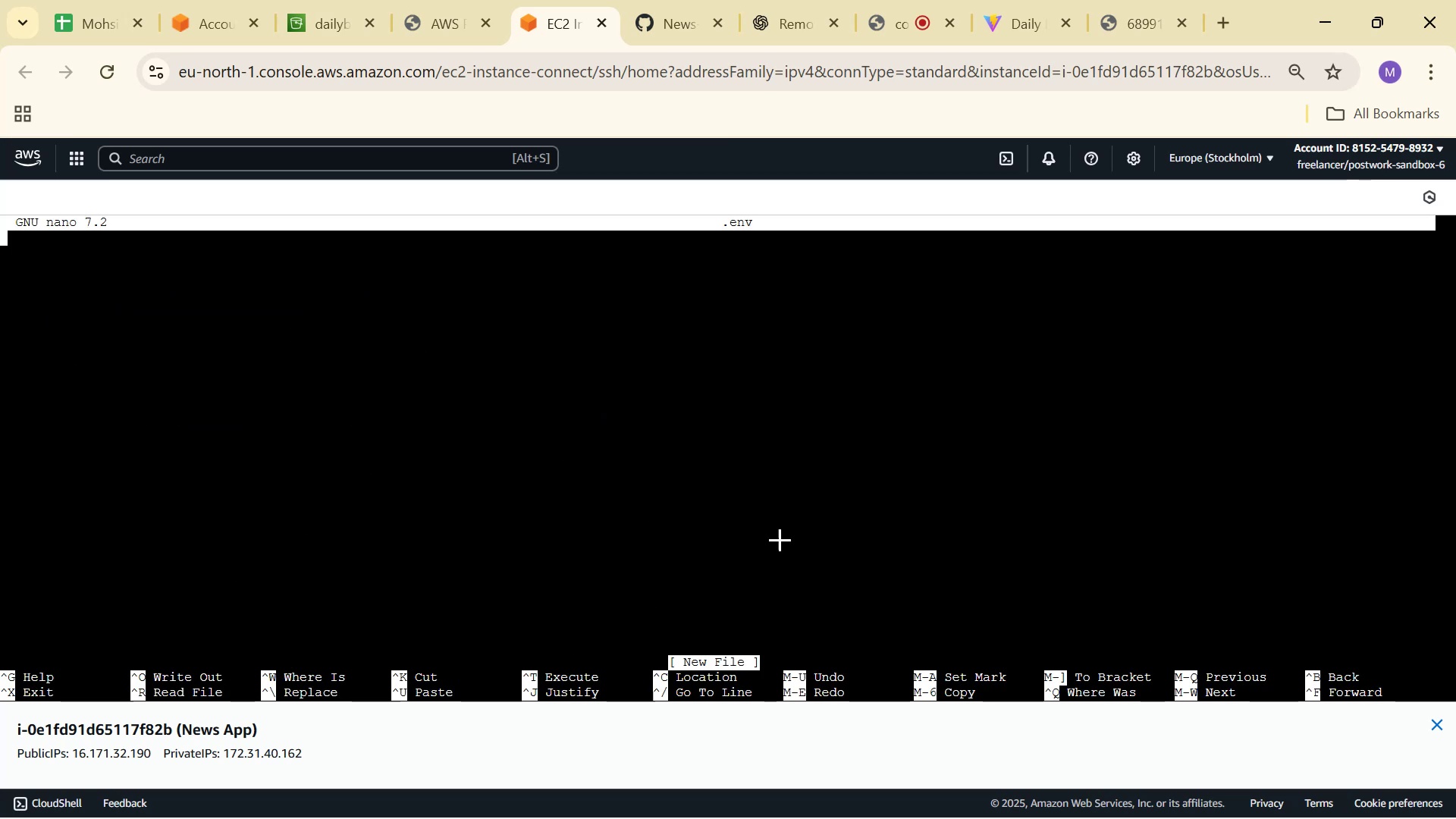 
key(Alt+Tab)
 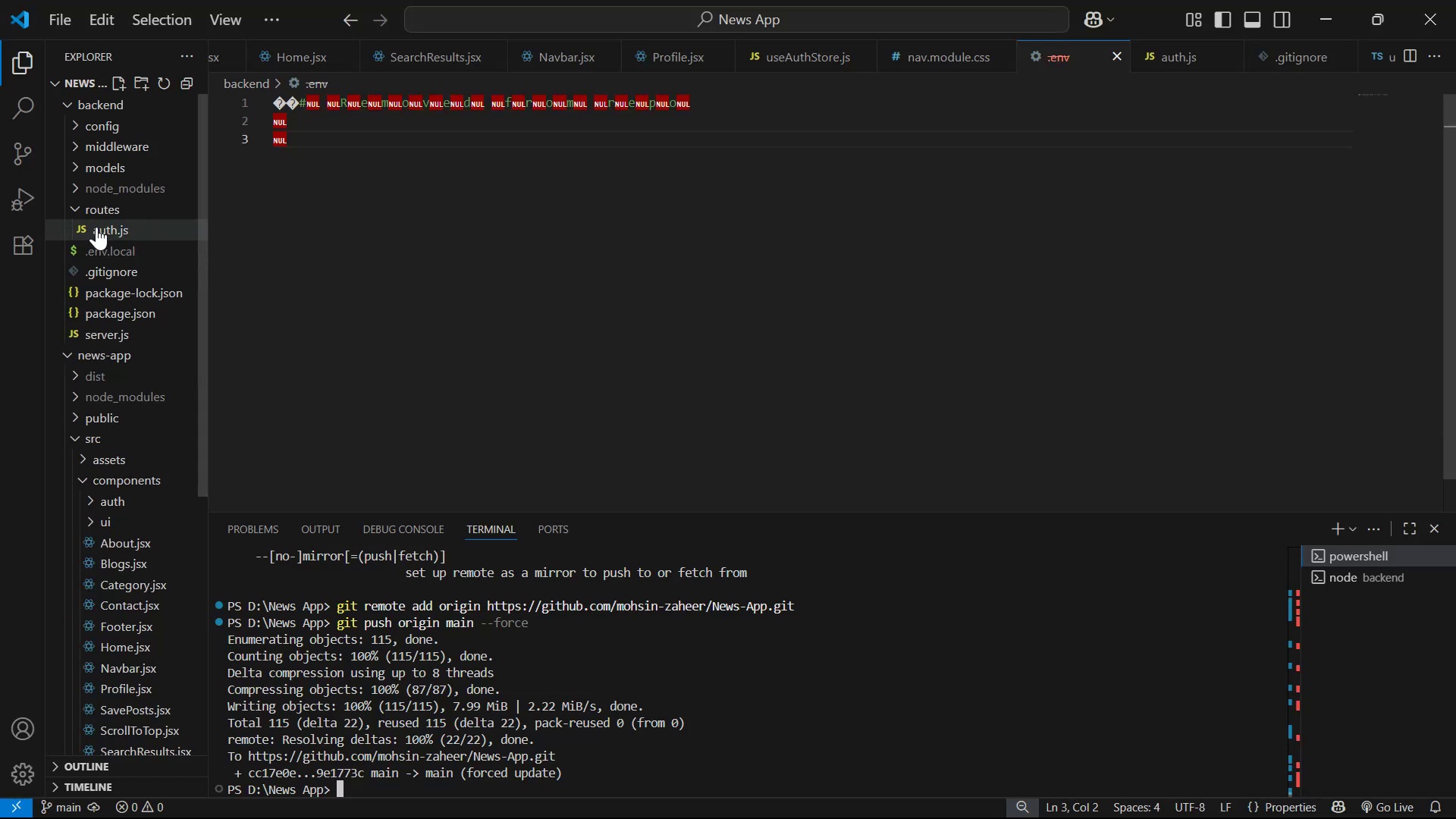 
left_click([124, 249])
 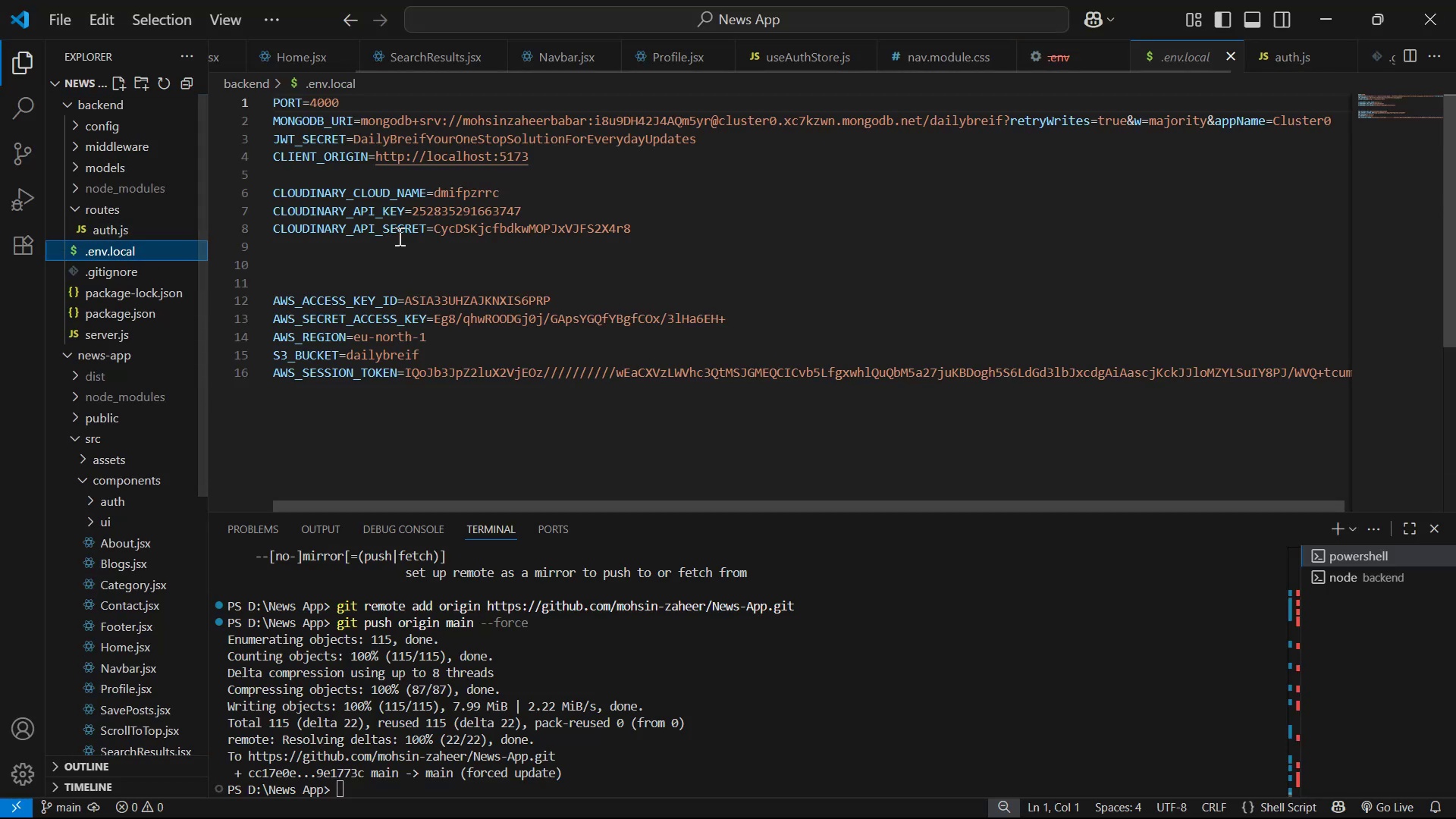 
left_click([542, 196])
 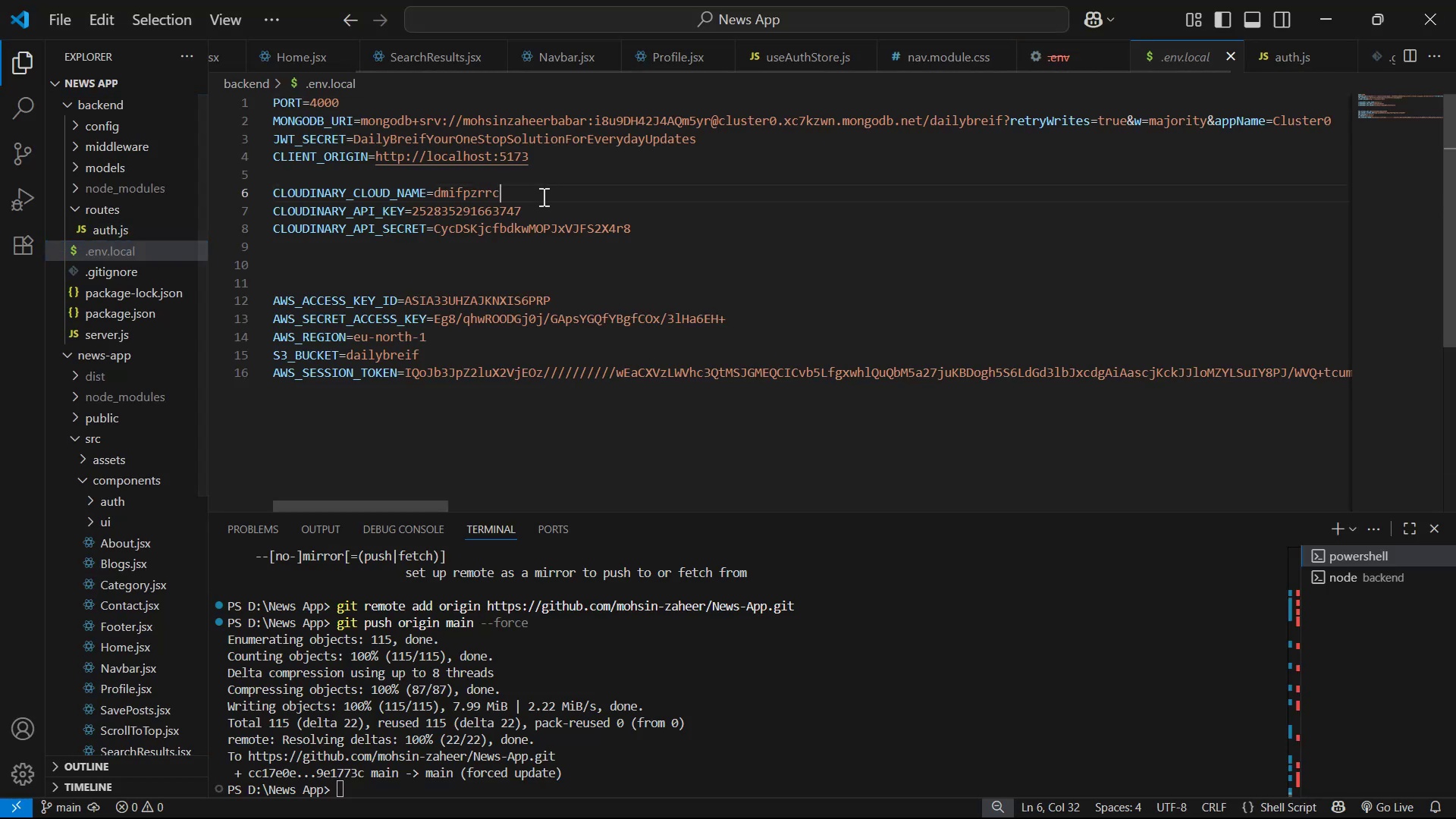 
key(Control+A)
 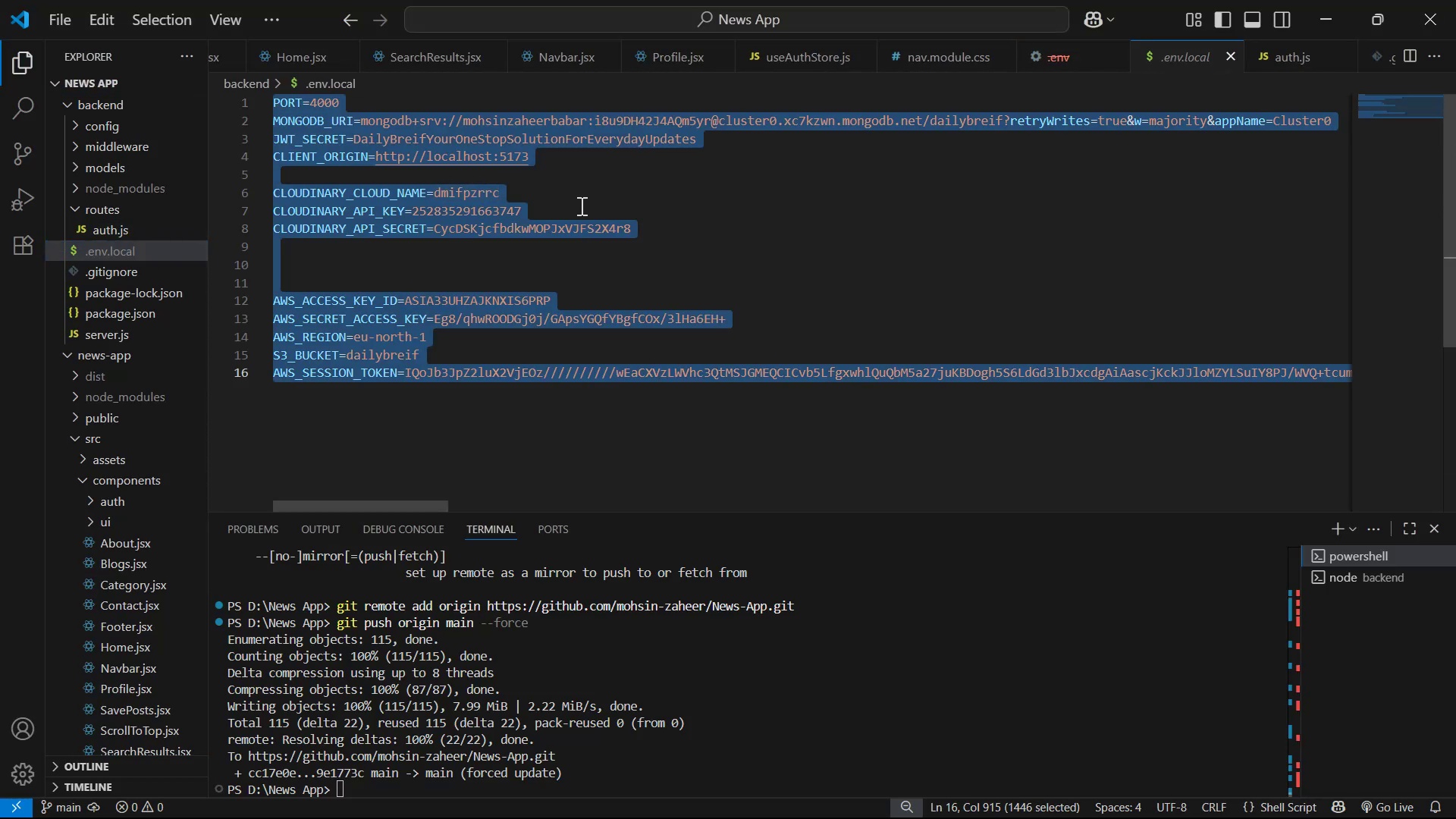 
key(Control+C)
 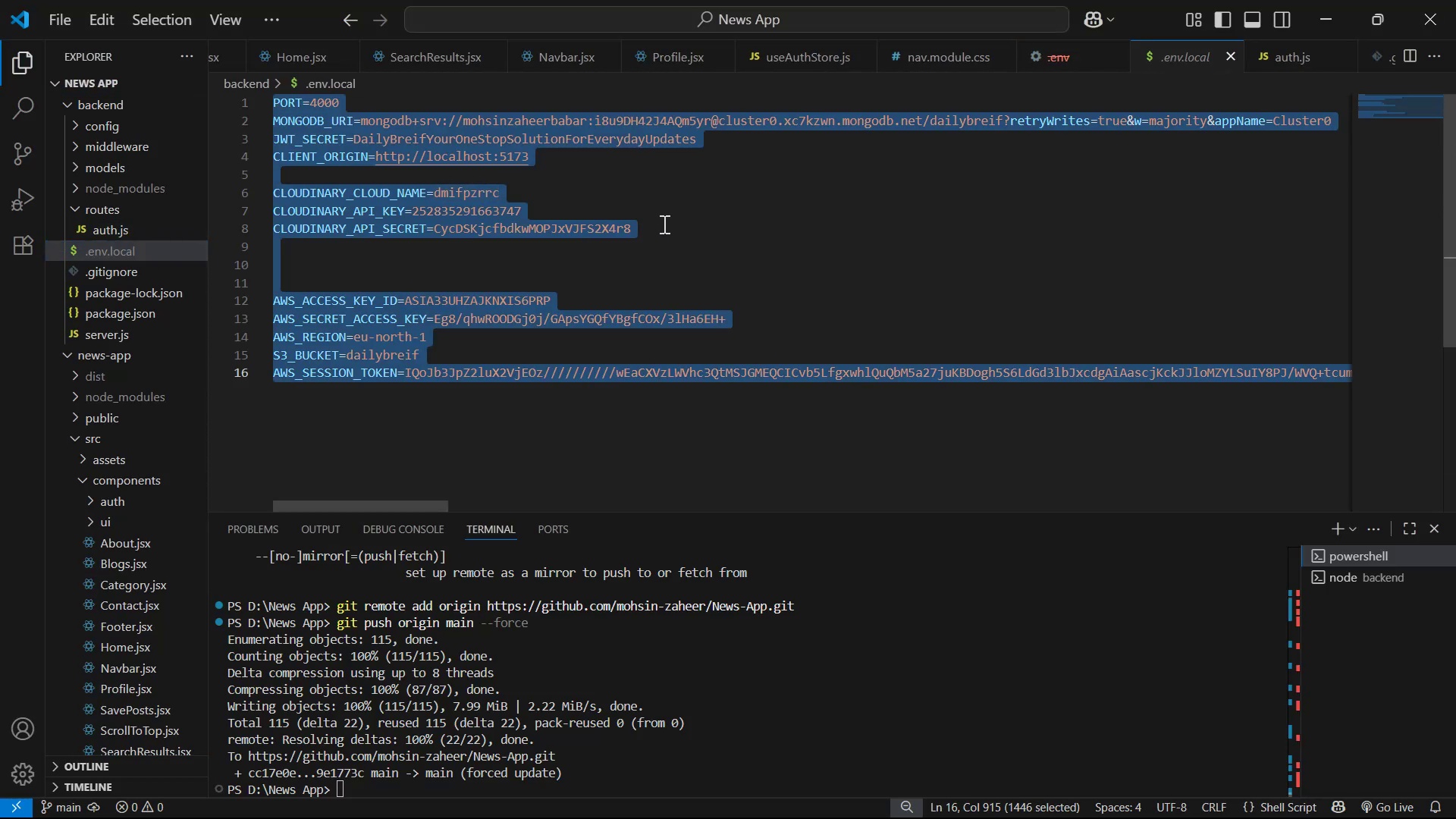 
key(Control+C)
 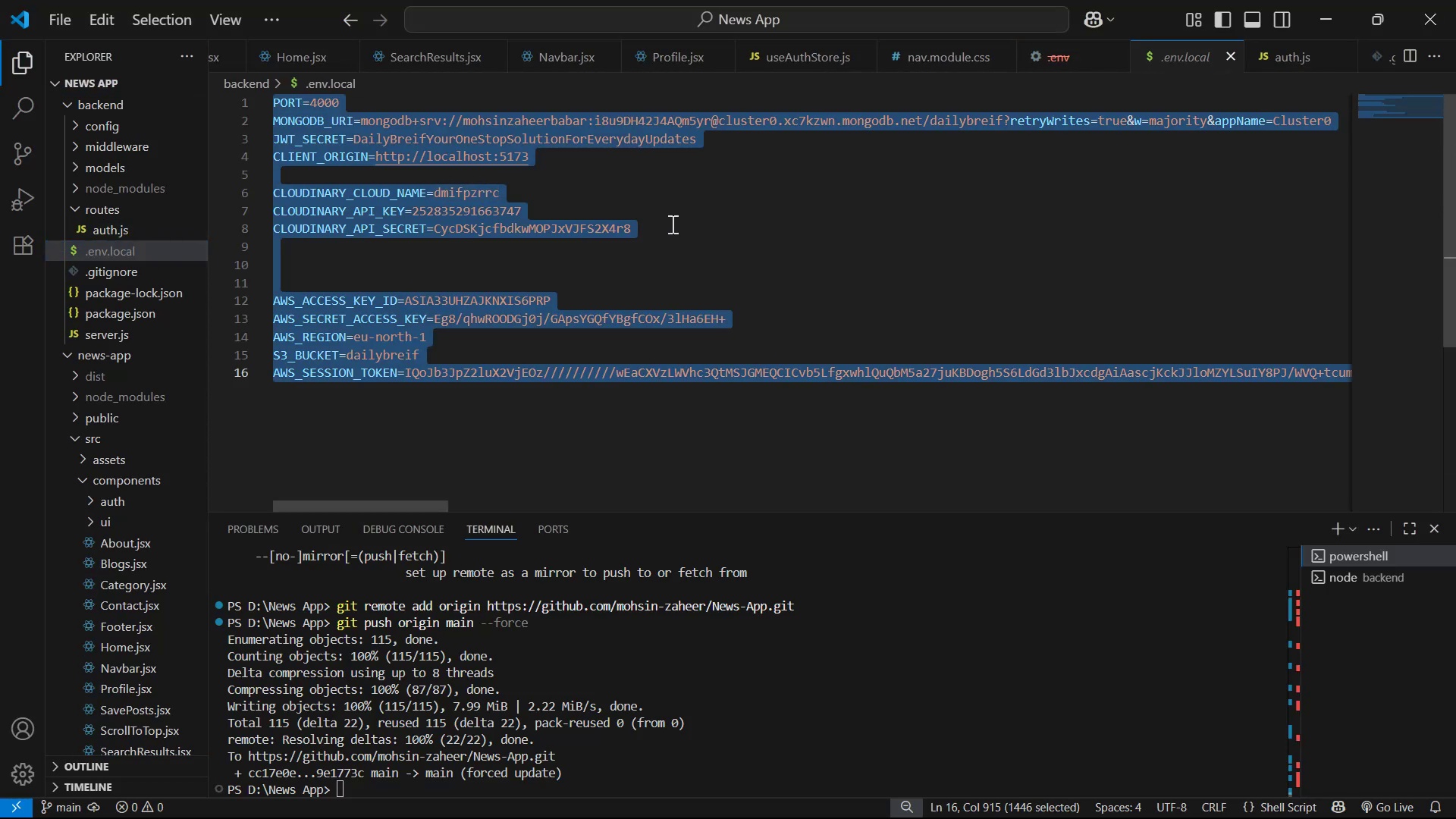 
key(Control+C)
 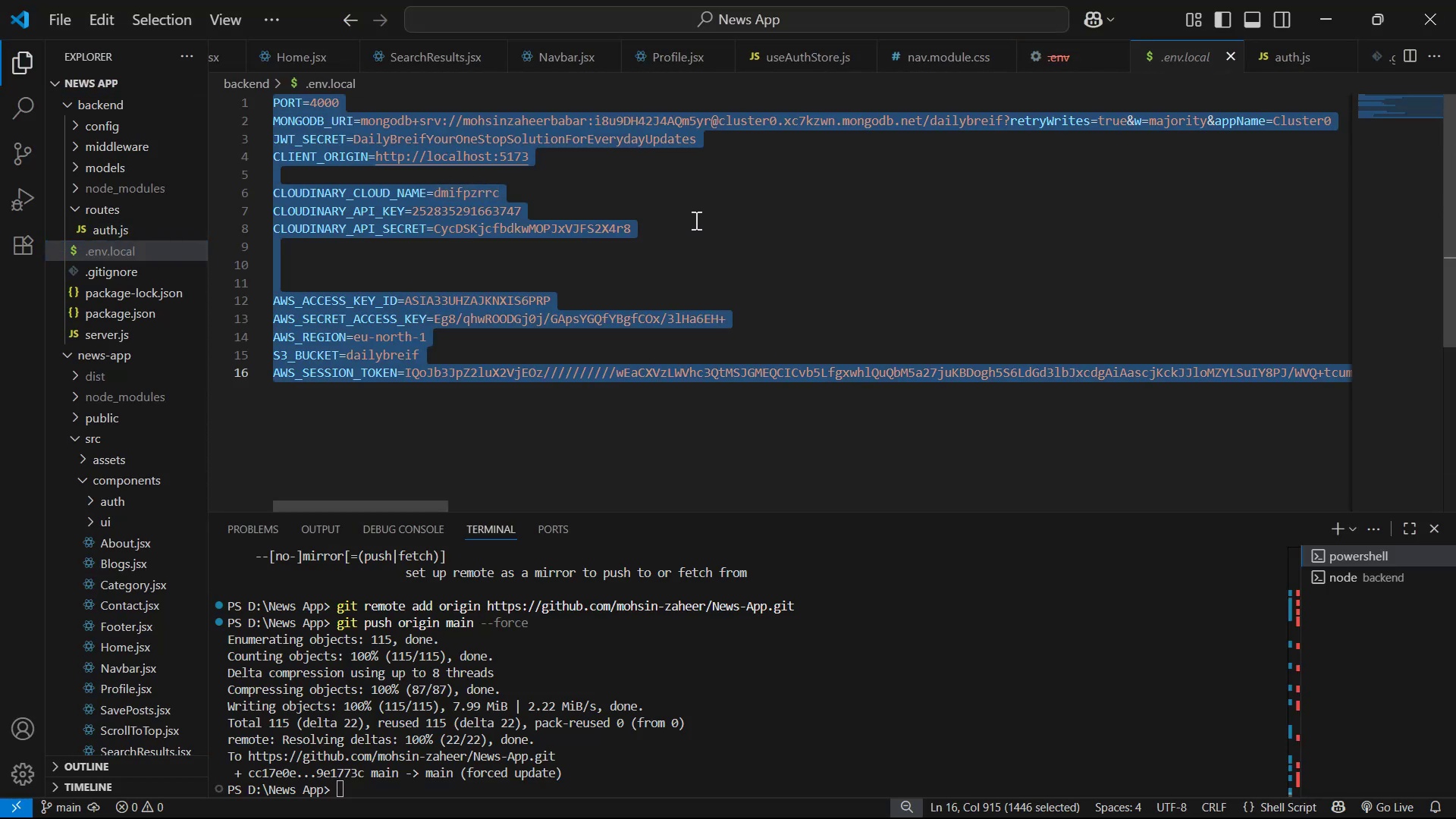 
key(Control+C)
 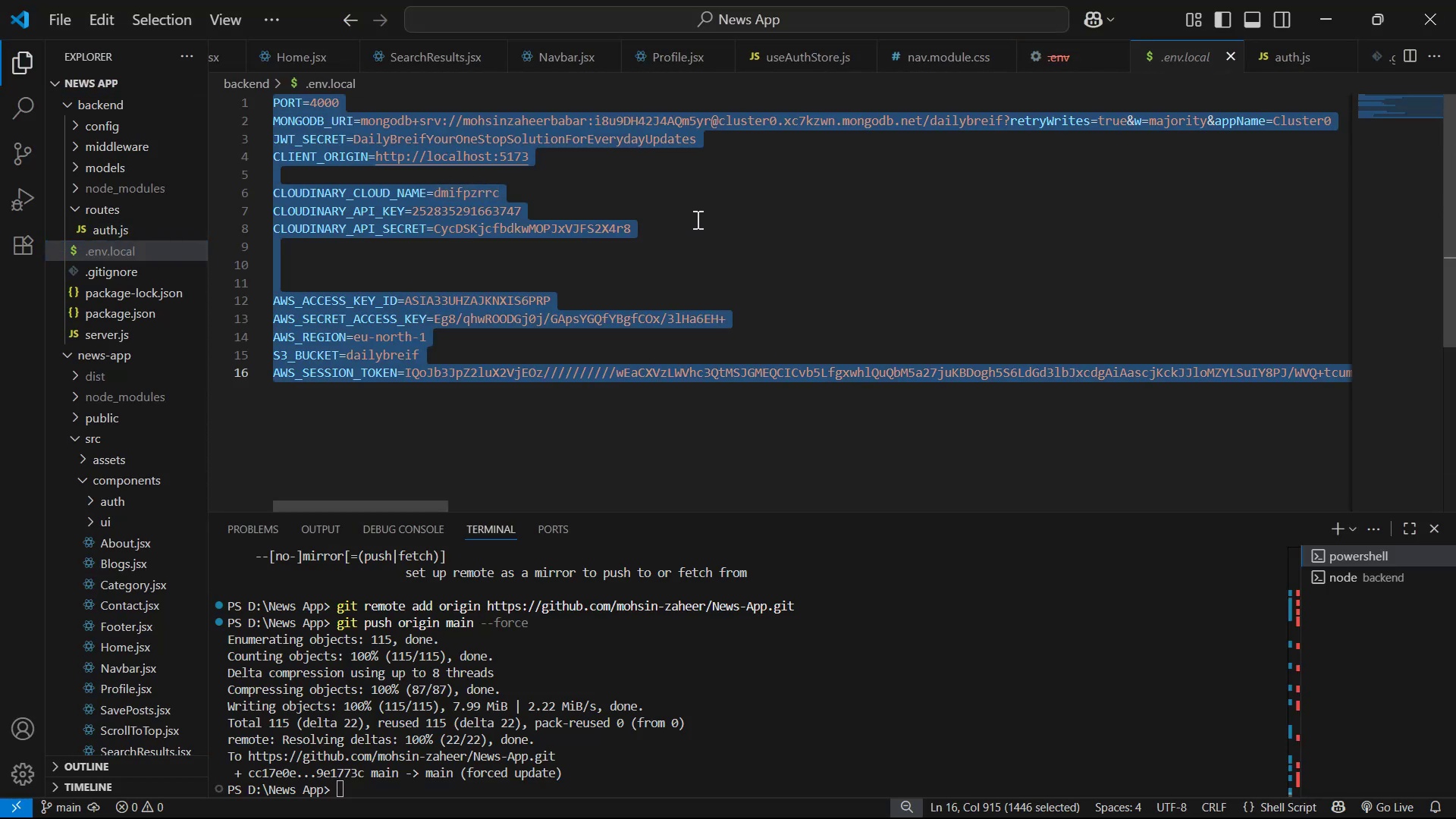 
key(Control+C)
 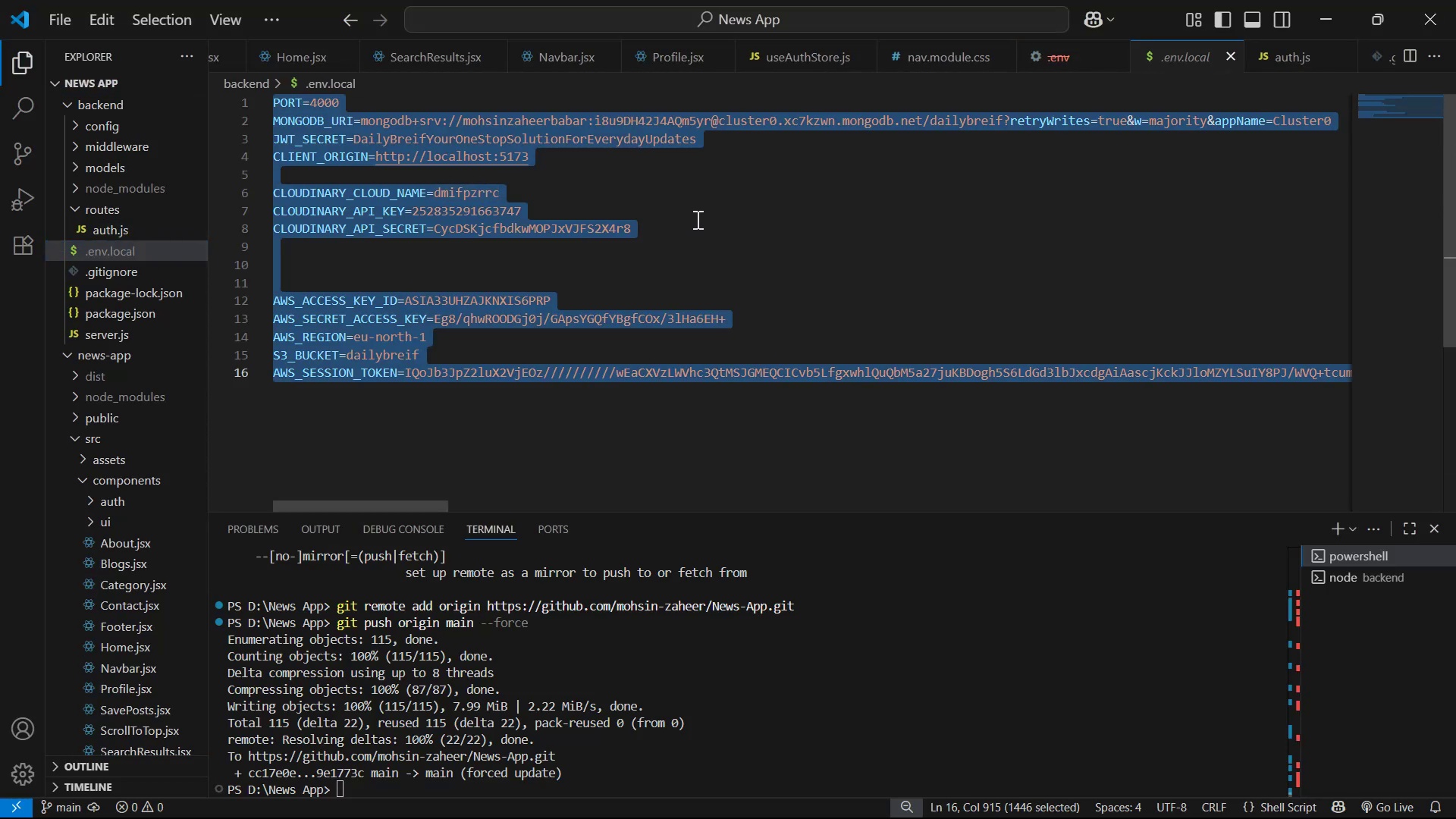 
key(Control+C)
 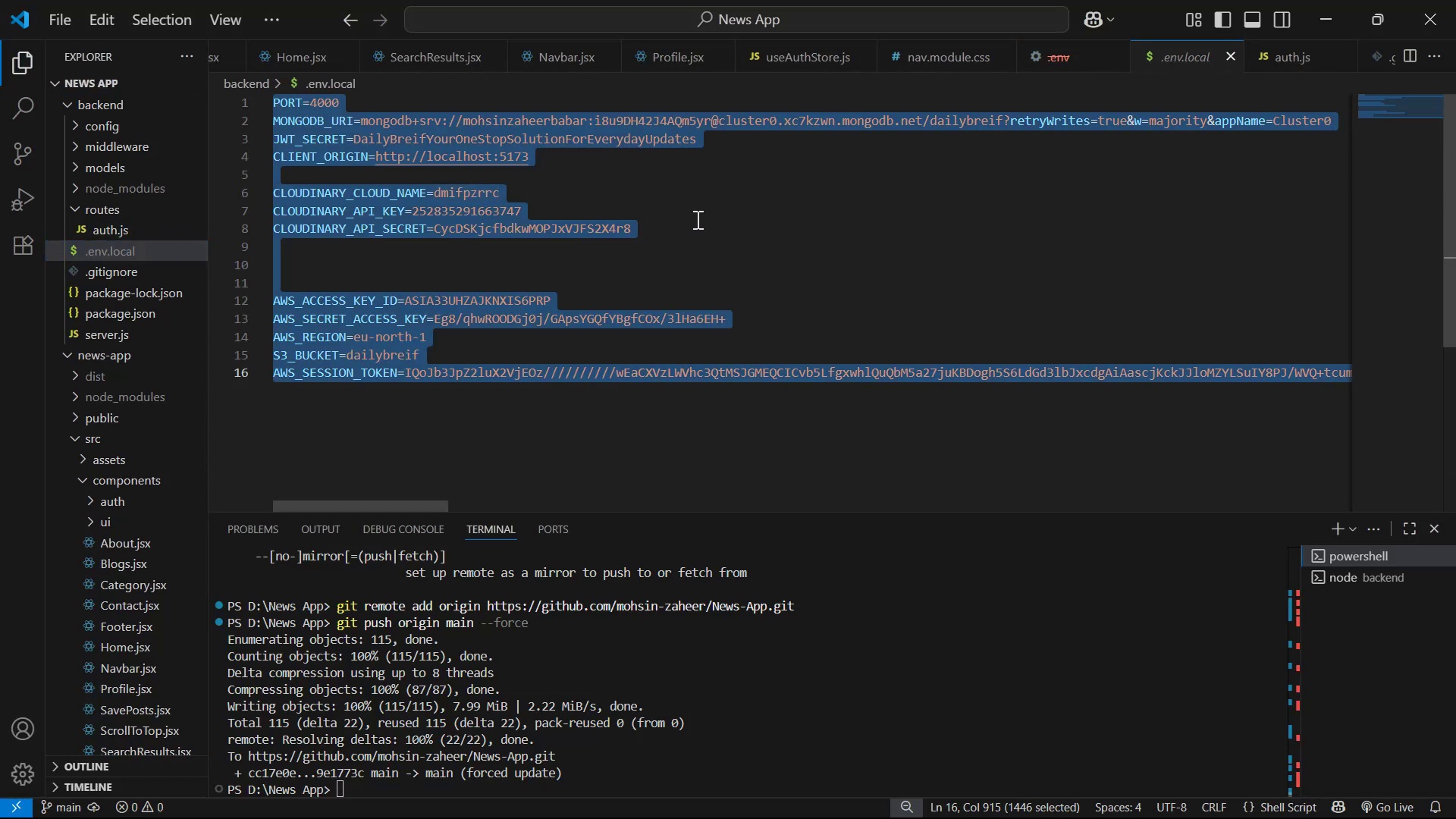 
key(Control+C)
 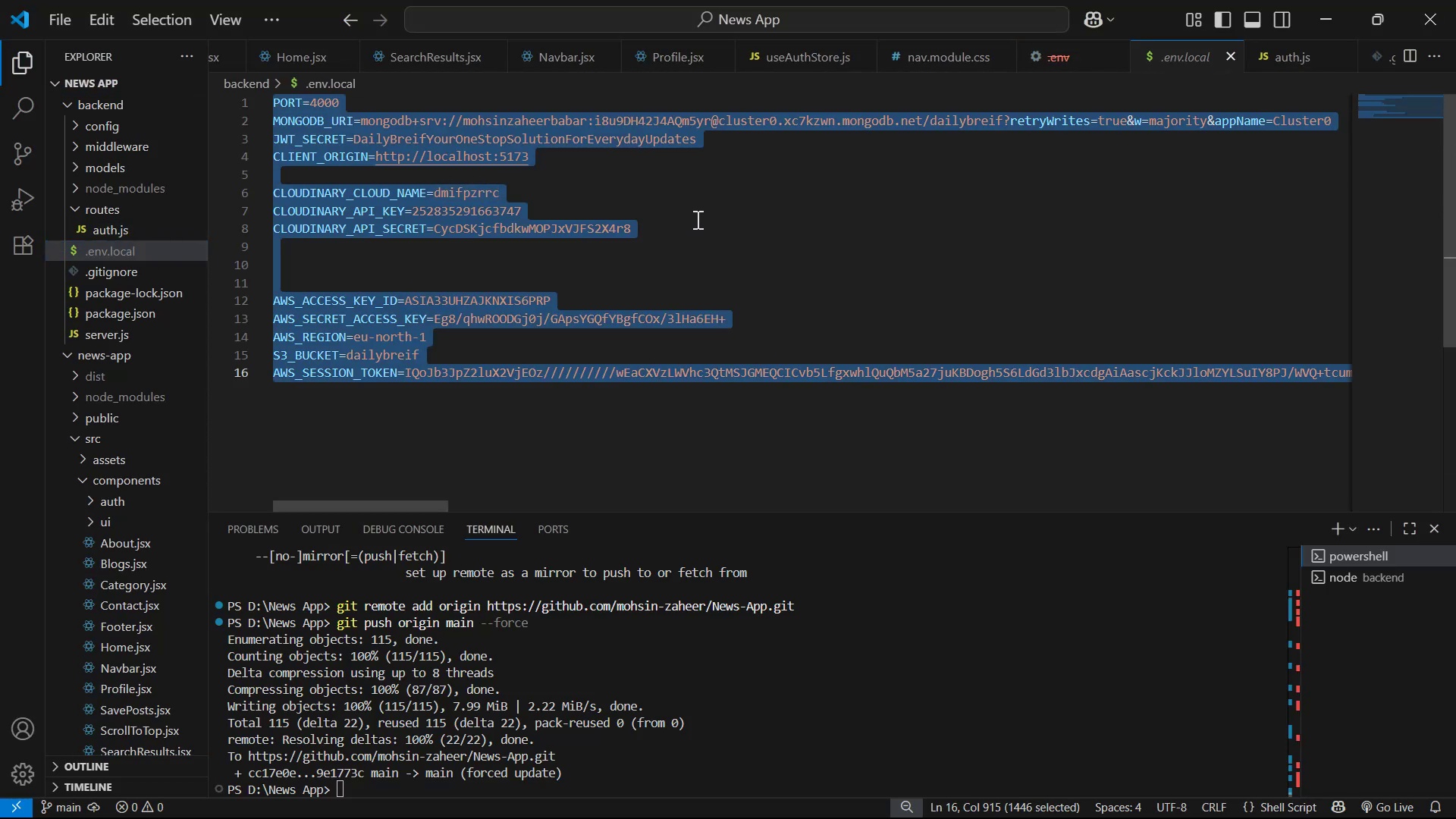 
key(Alt+AltLeft)
 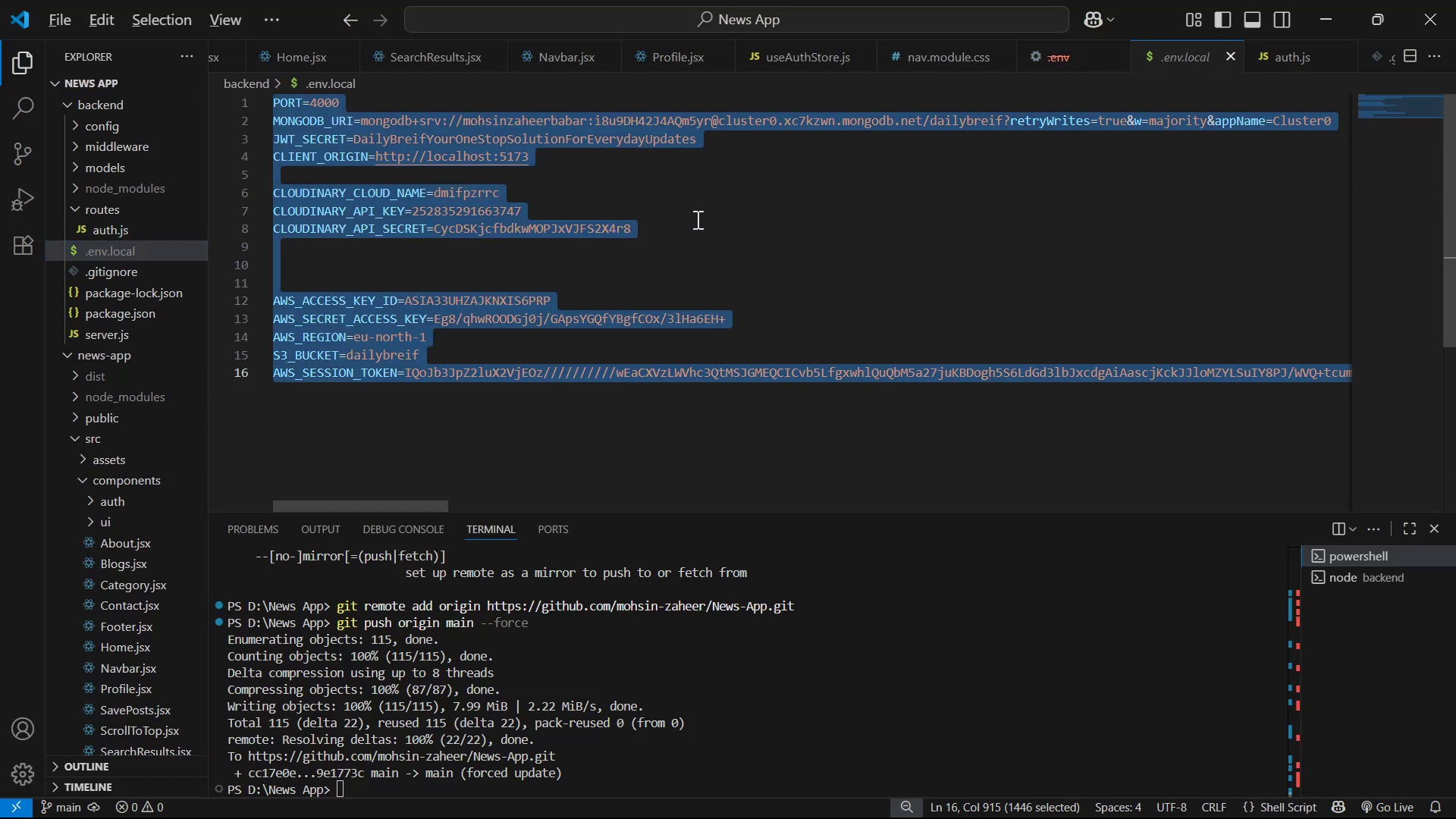 
key(Alt+Tab)
 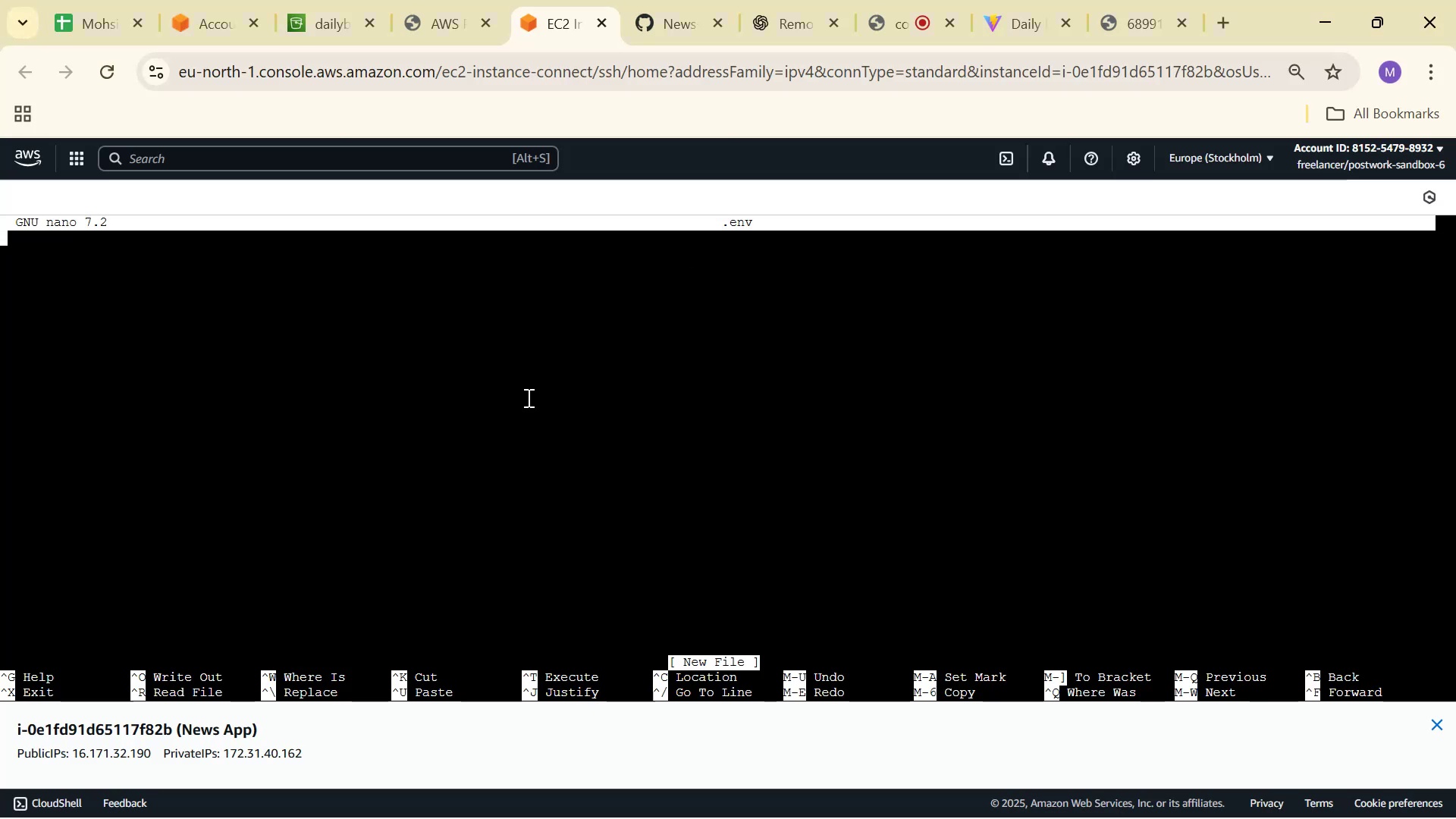 
right_click([495, 400])
 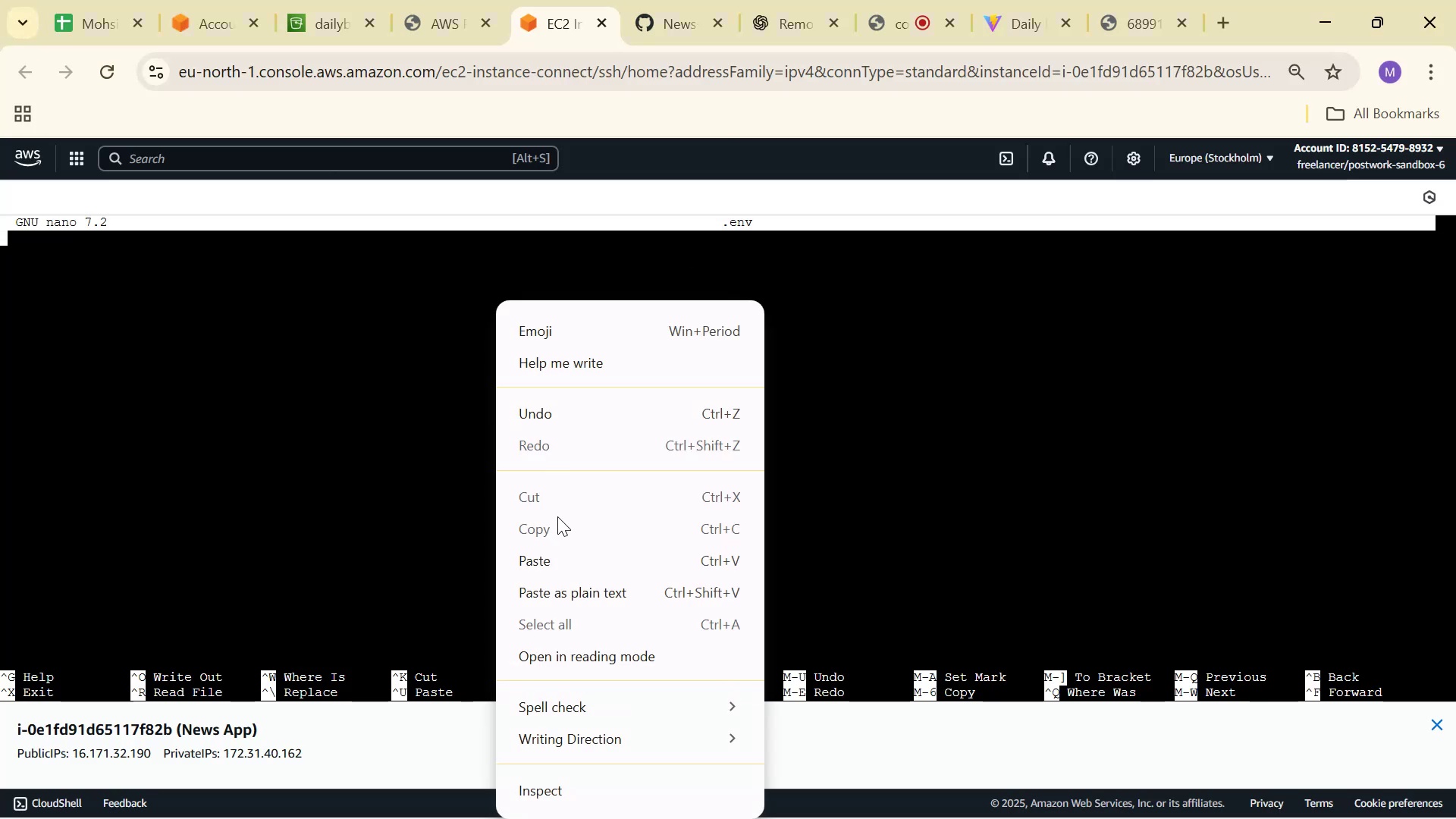 
left_click([560, 555])
 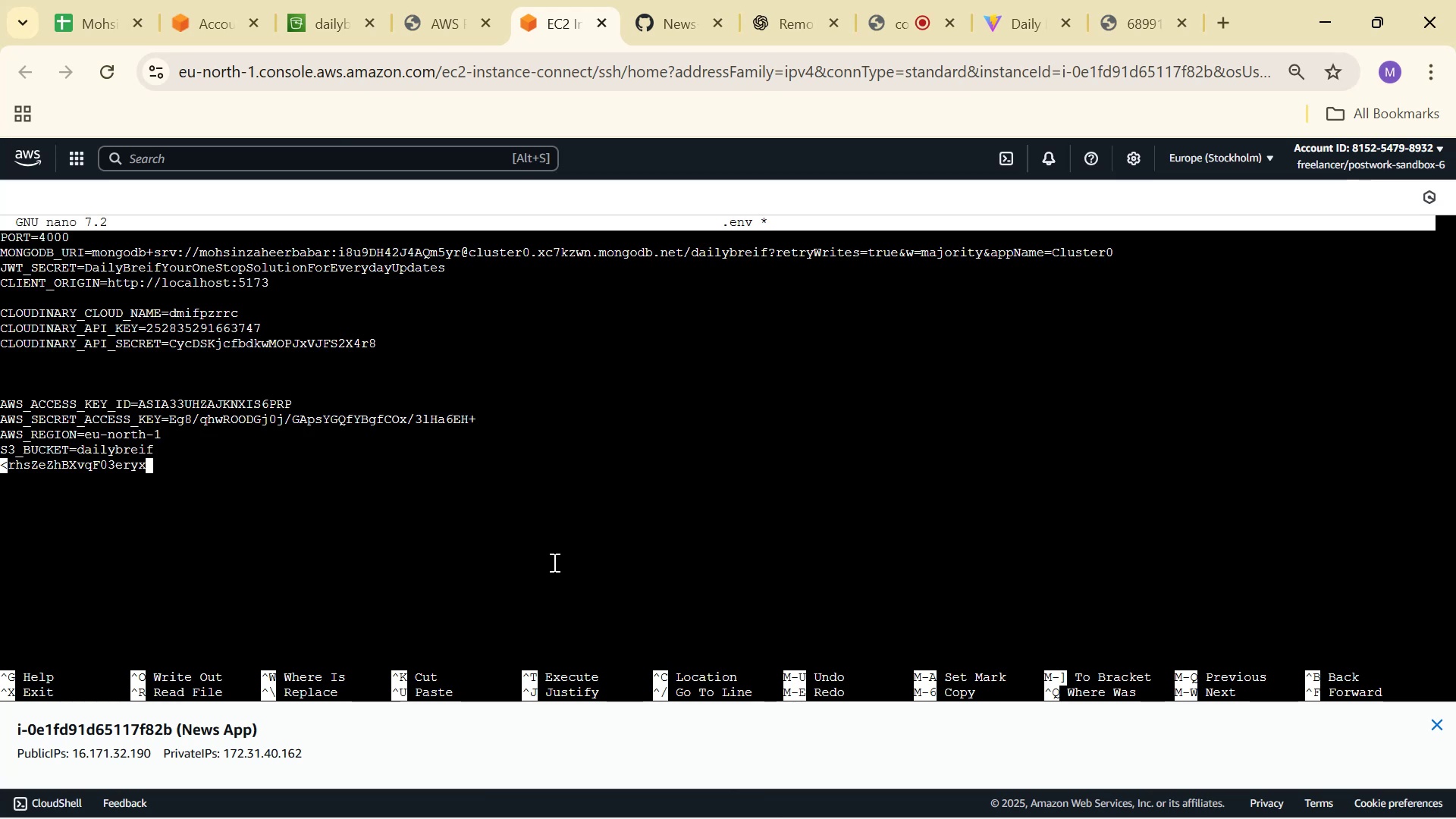 
key(Alt+AltLeft)
 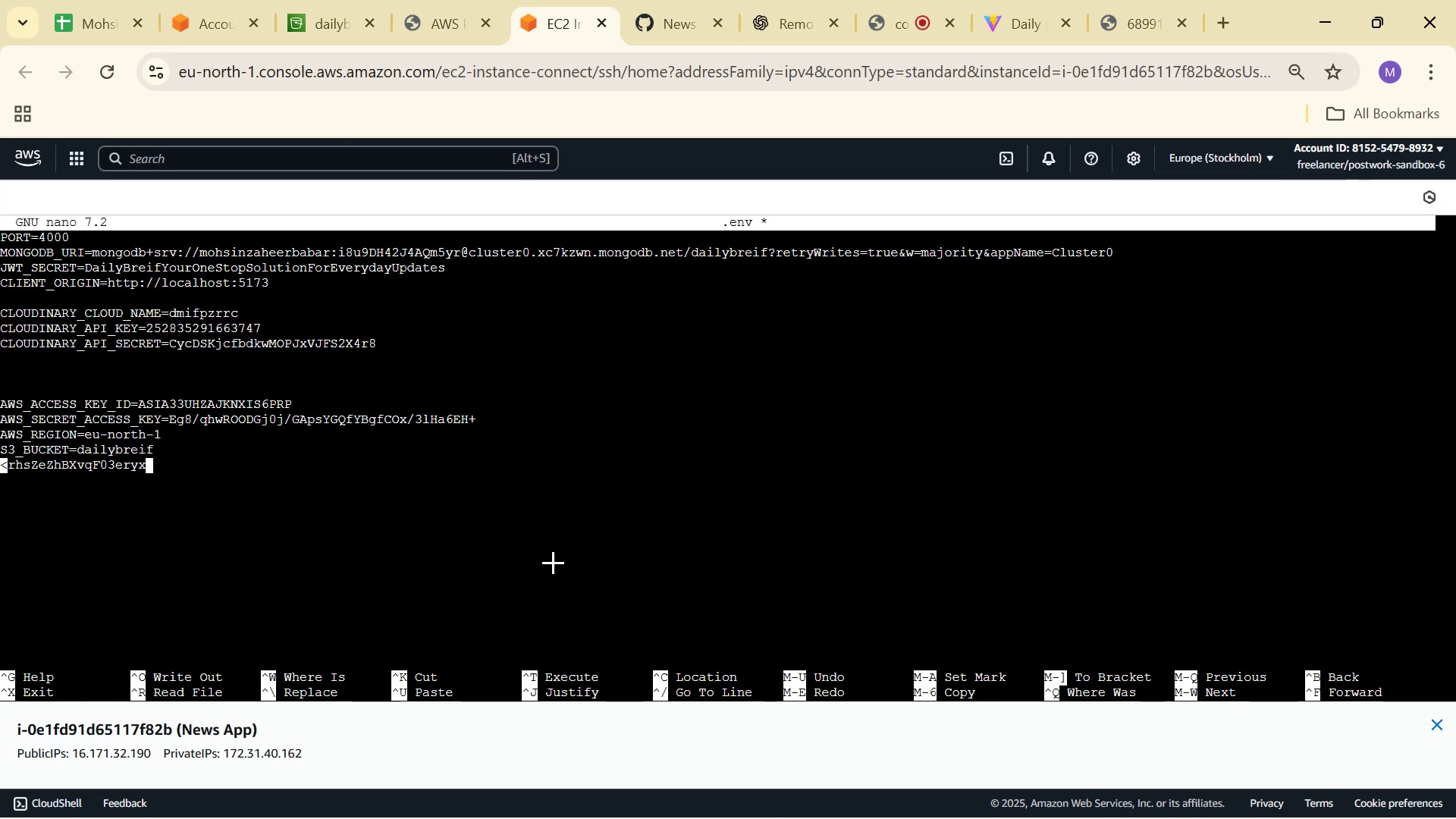 
key(Alt+Tab)
 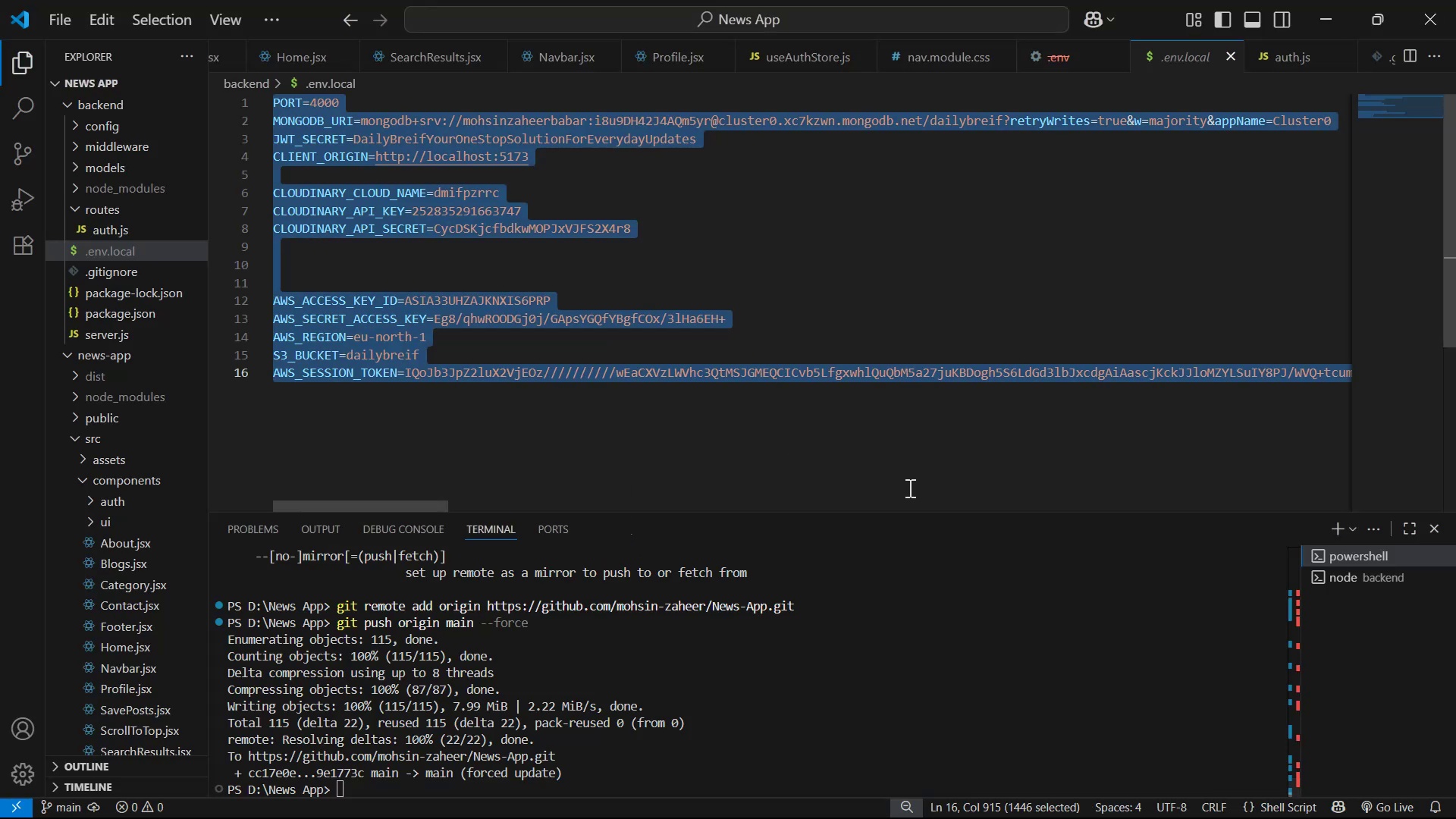 
left_click([917, 471])
 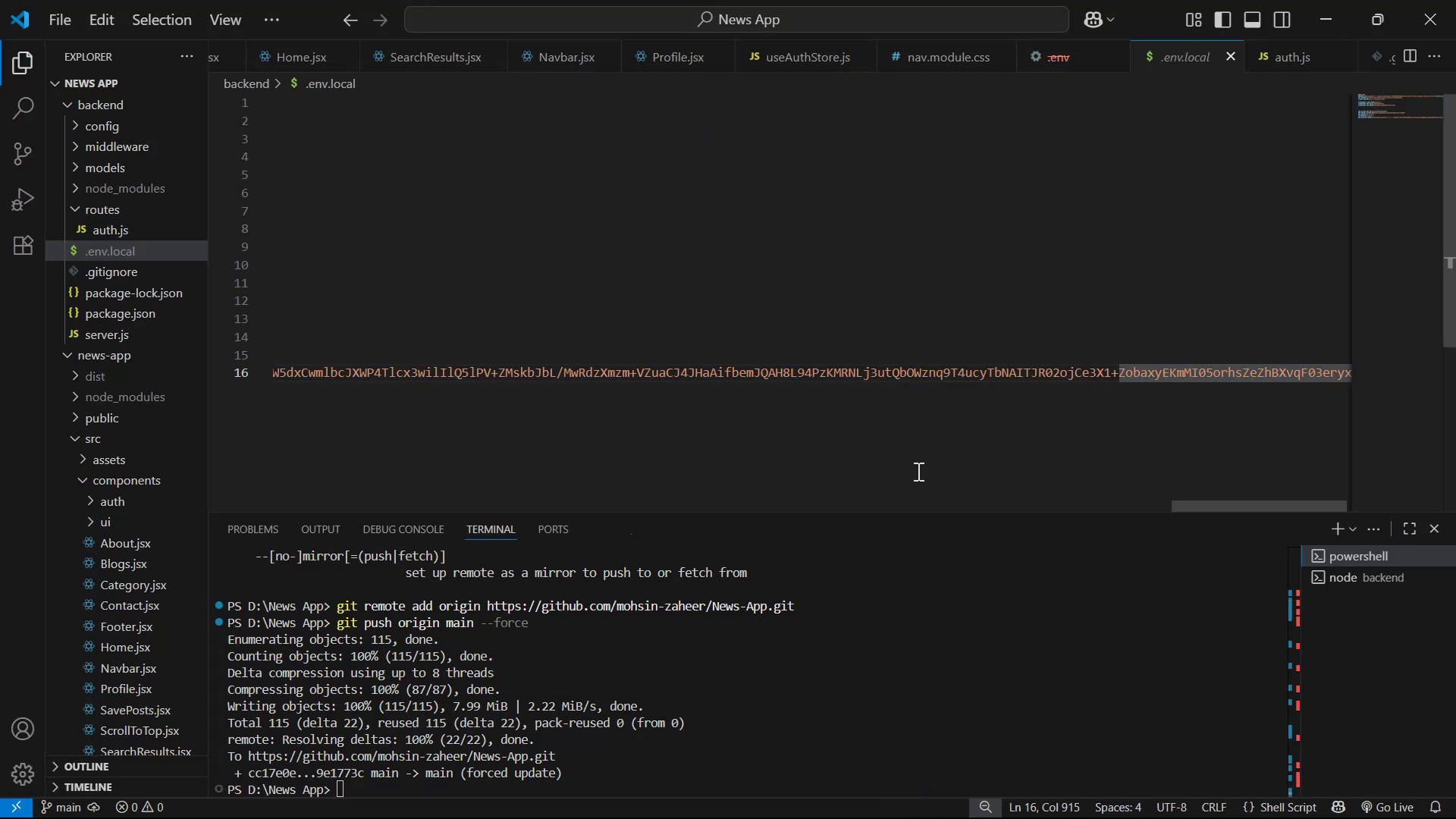 
key(Alt+AltLeft)
 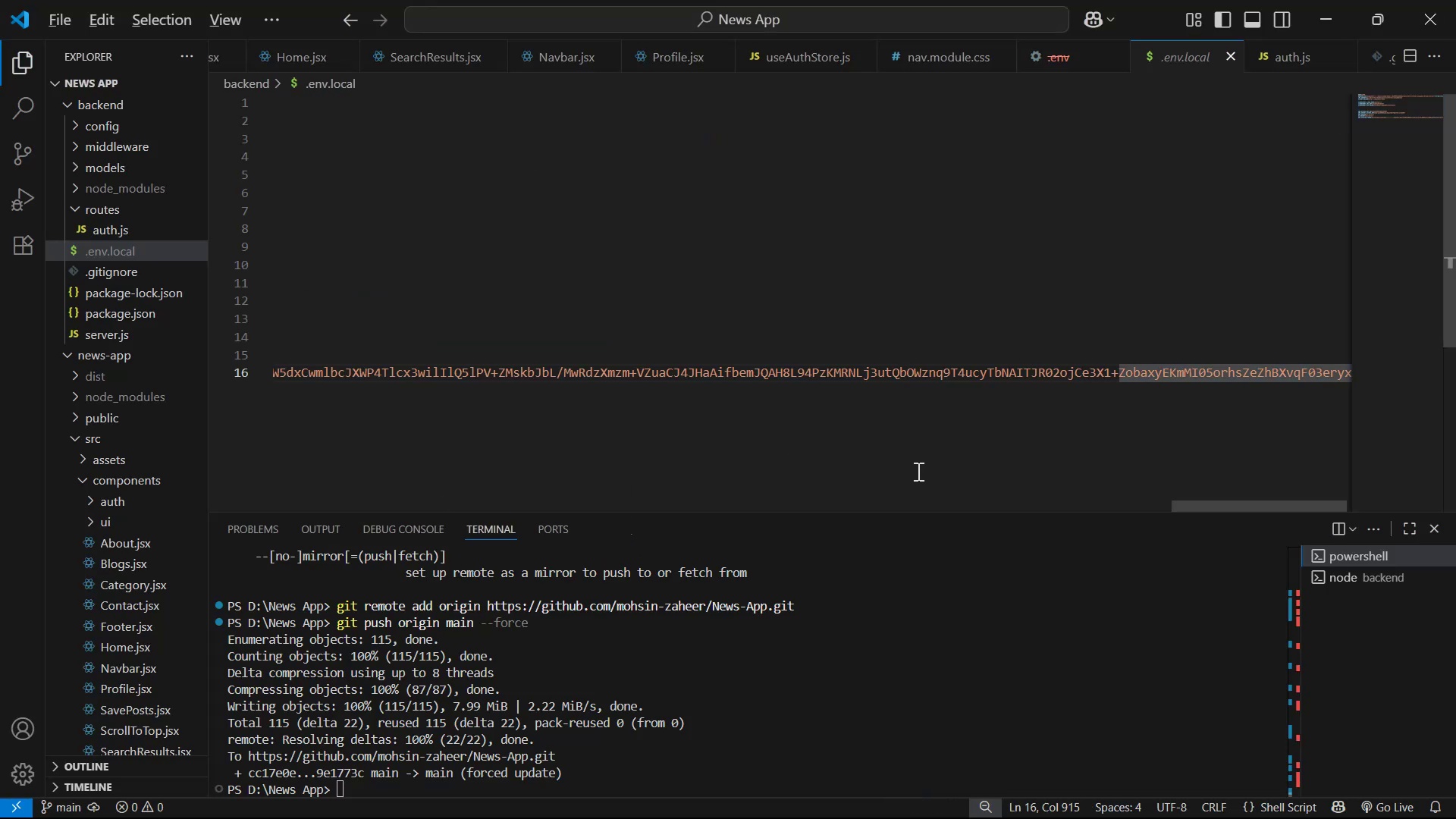 
key(Alt+Z)
 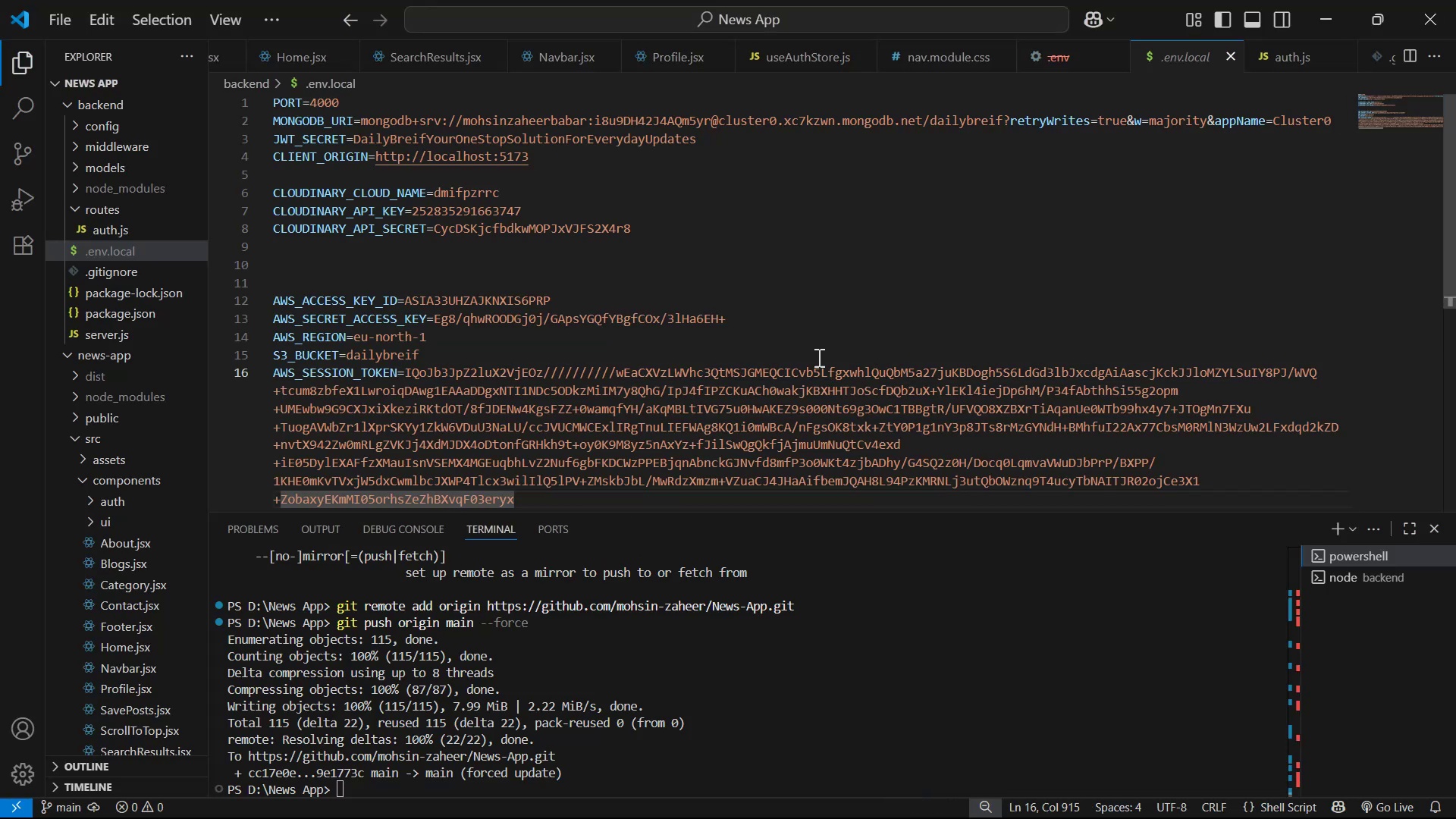 
double_click([783, 294])
 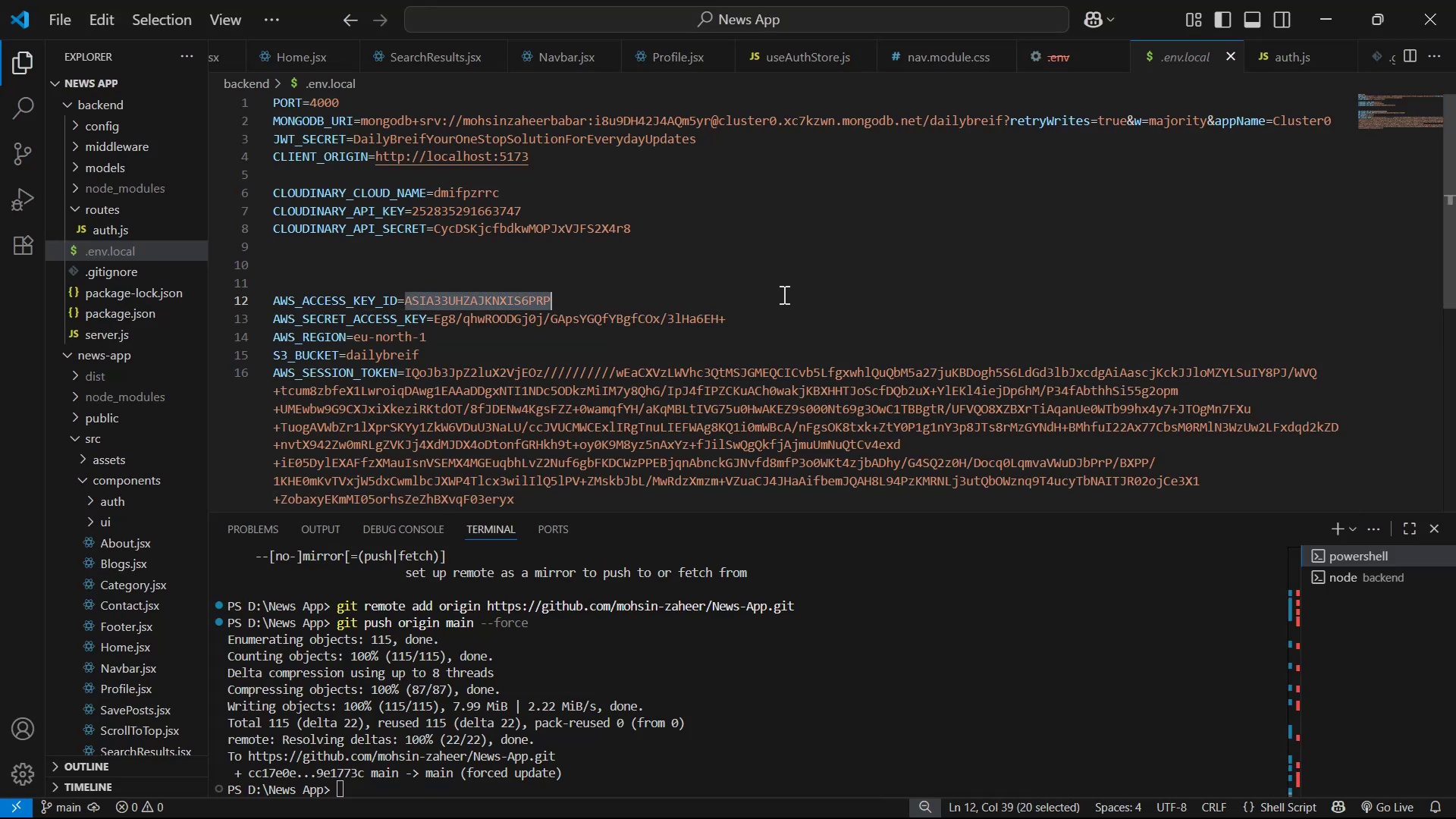 
key(Alt+AltLeft)
 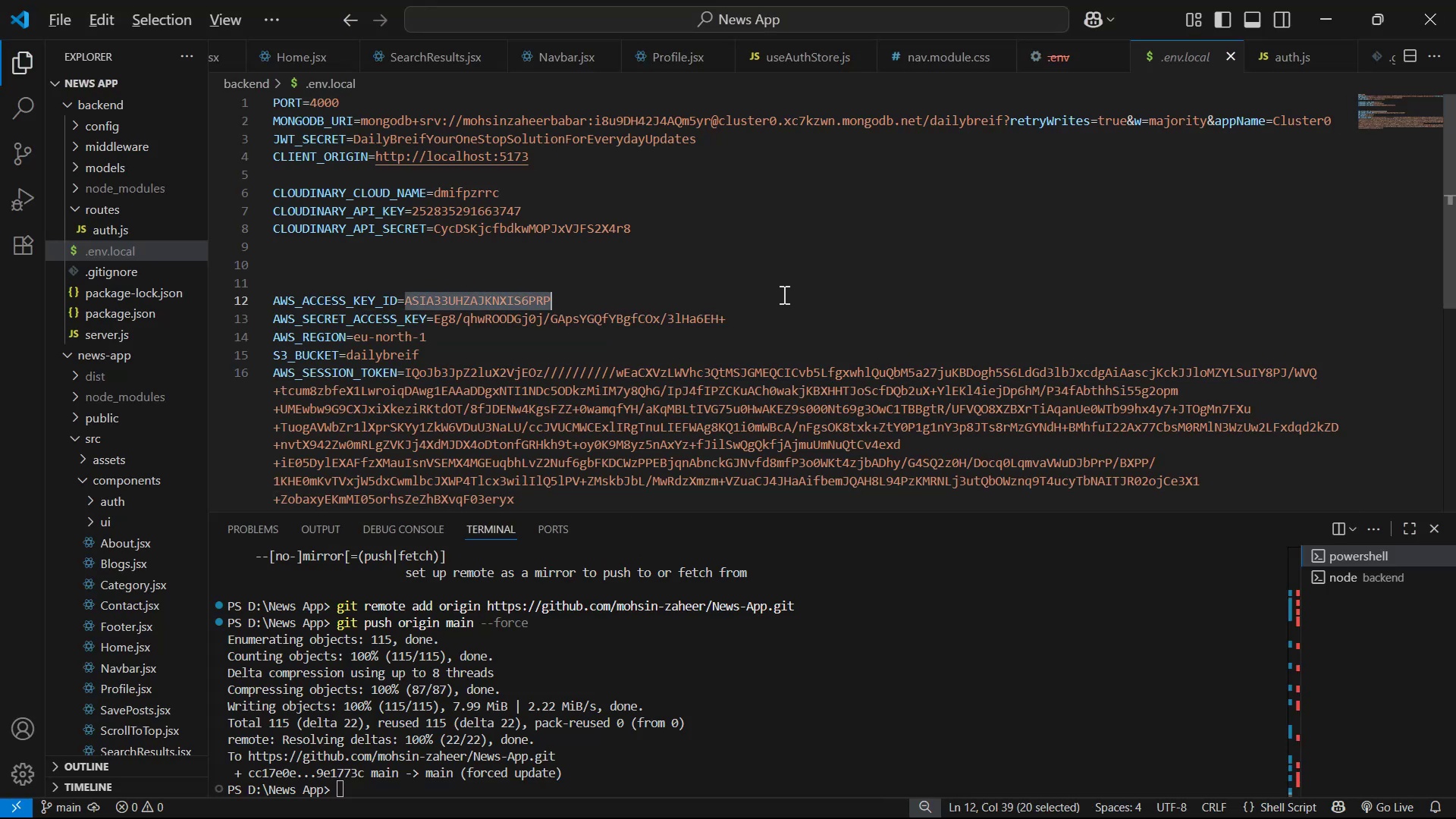 
key(Alt+Tab)
 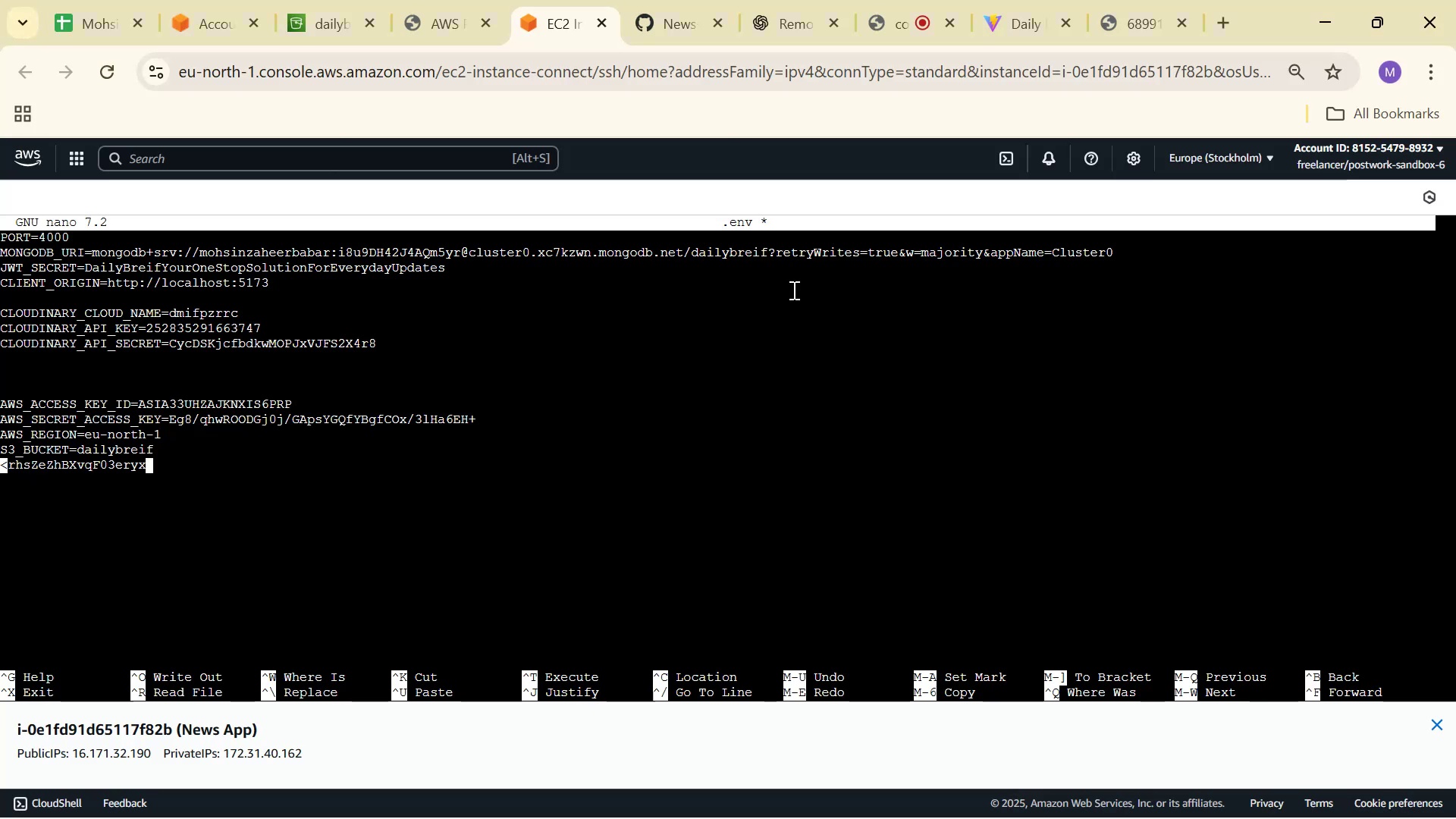 
scroll: coordinate [797, 369], scroll_direction: down, amount: 7.0
 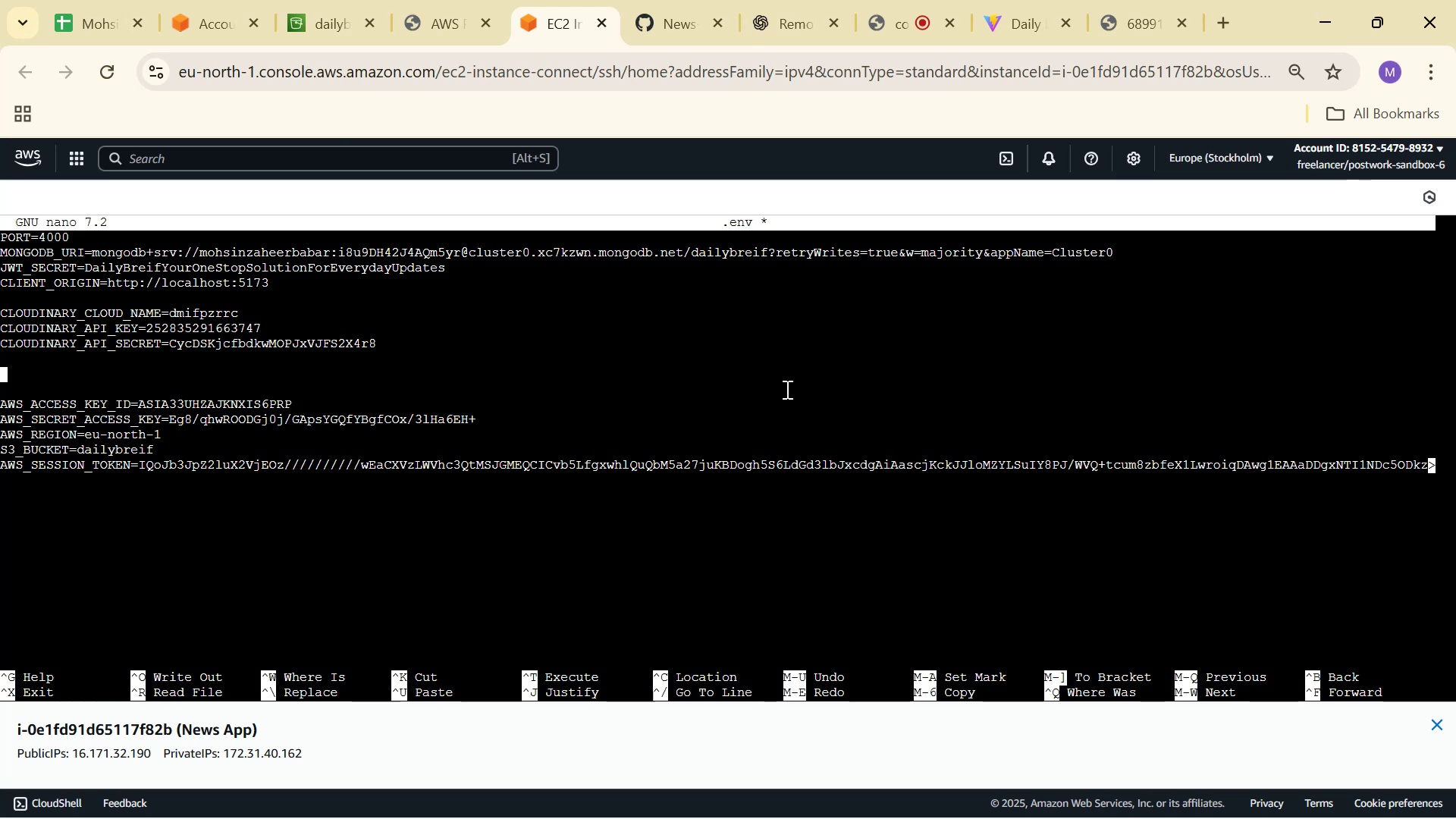 
key(Control+X)
 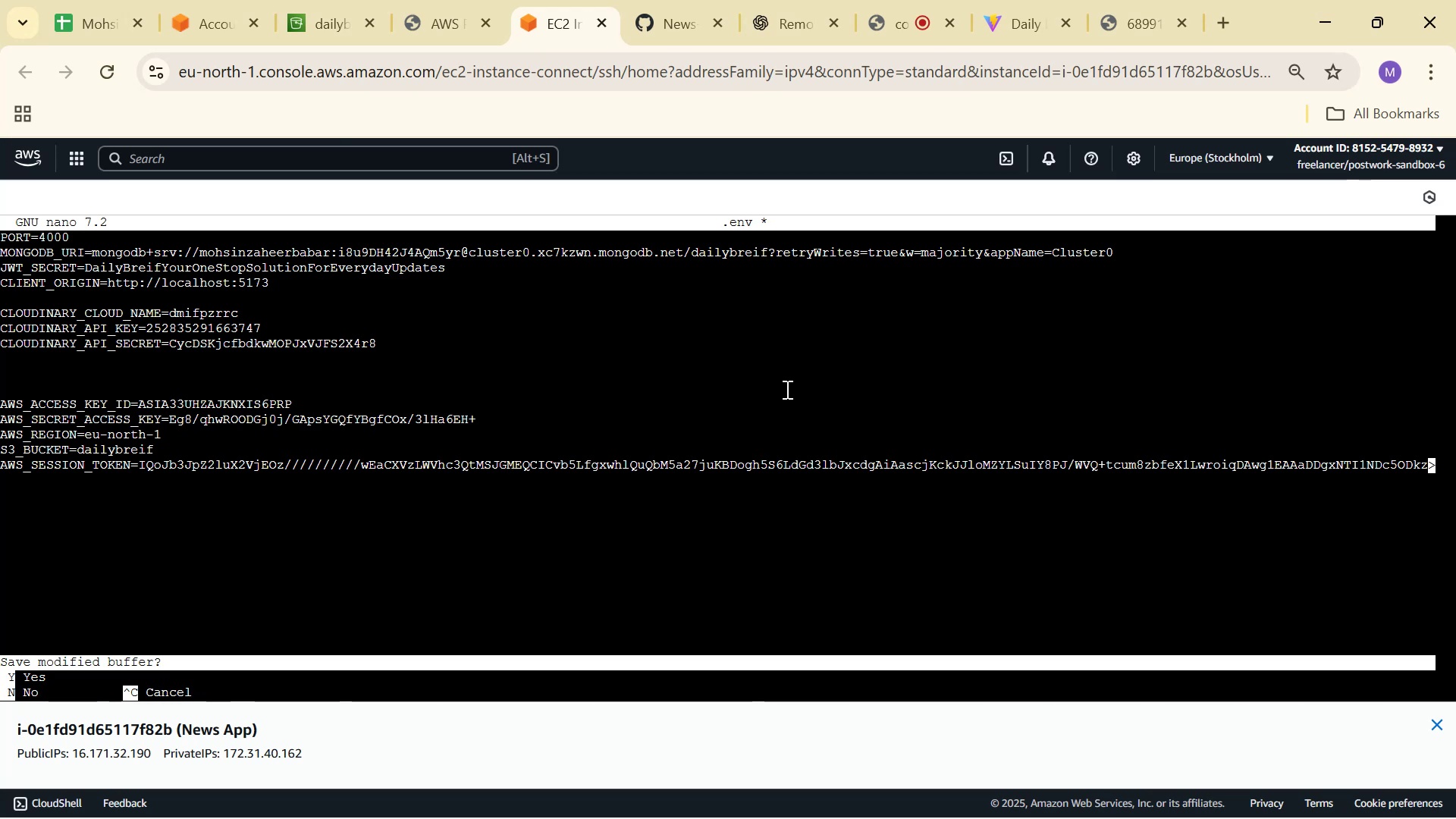 
key(Y)
 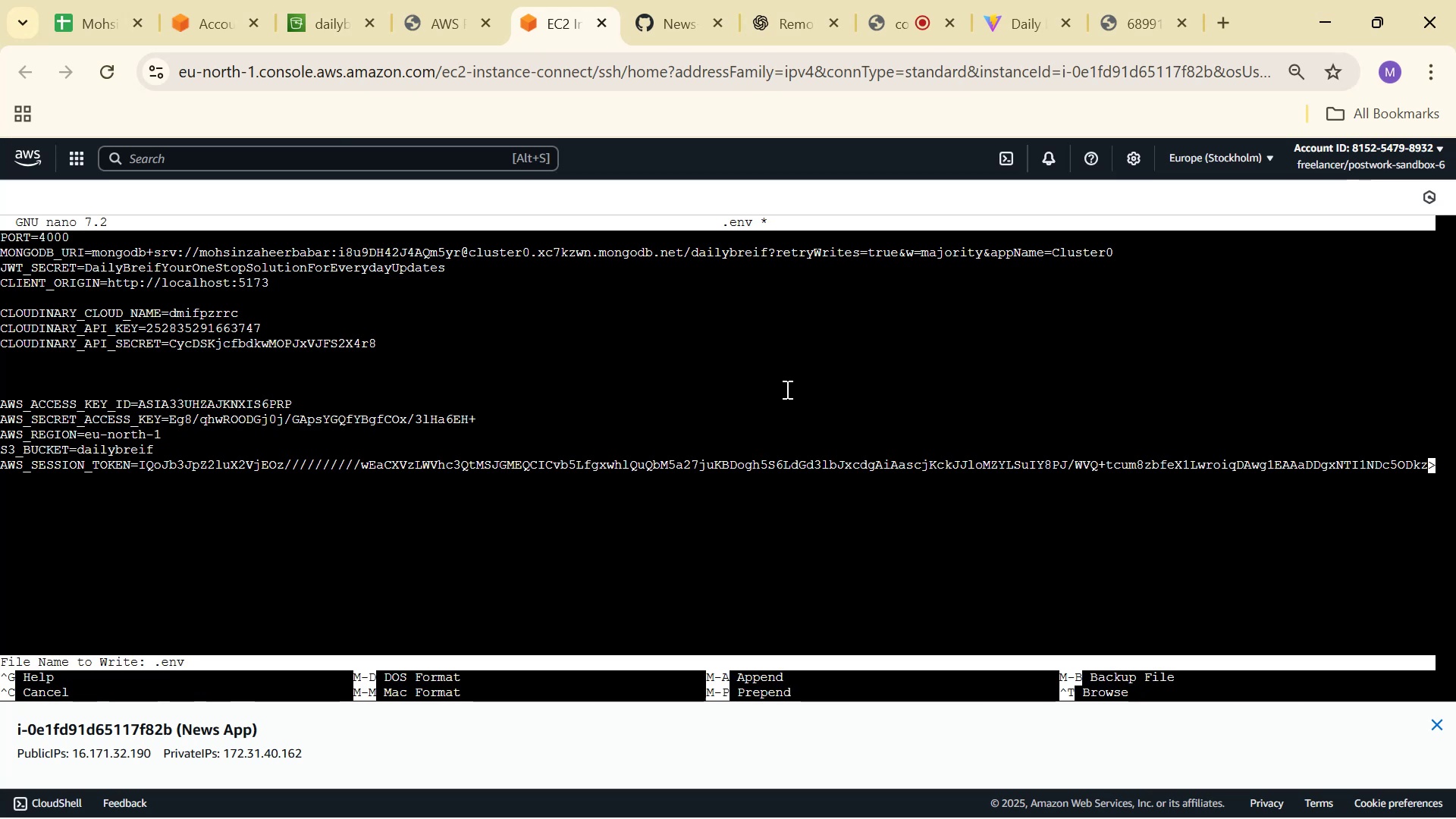 
key(Enter)
 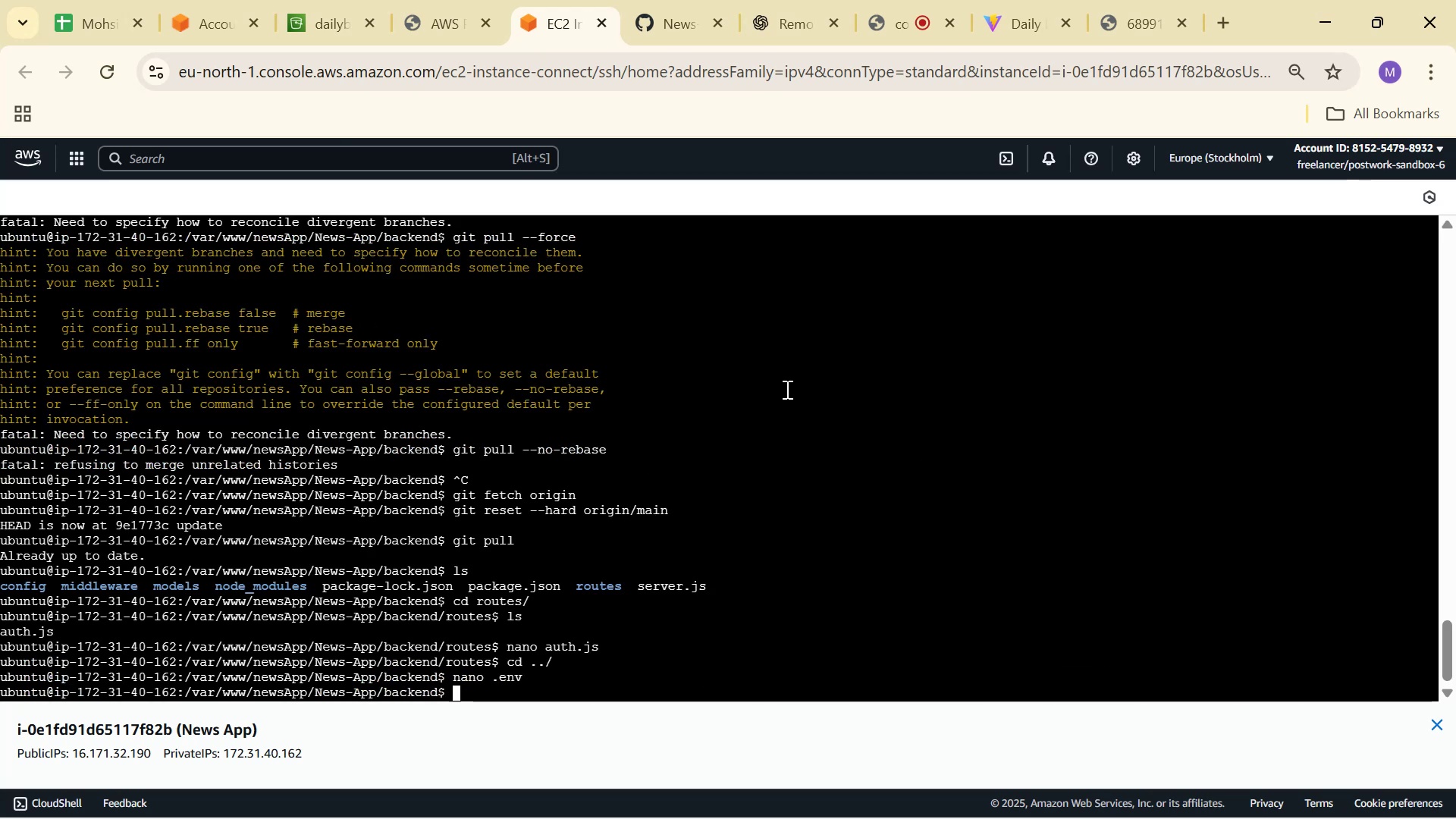 
type(pmw)
key(Backspace)
type(2 restart 0)
 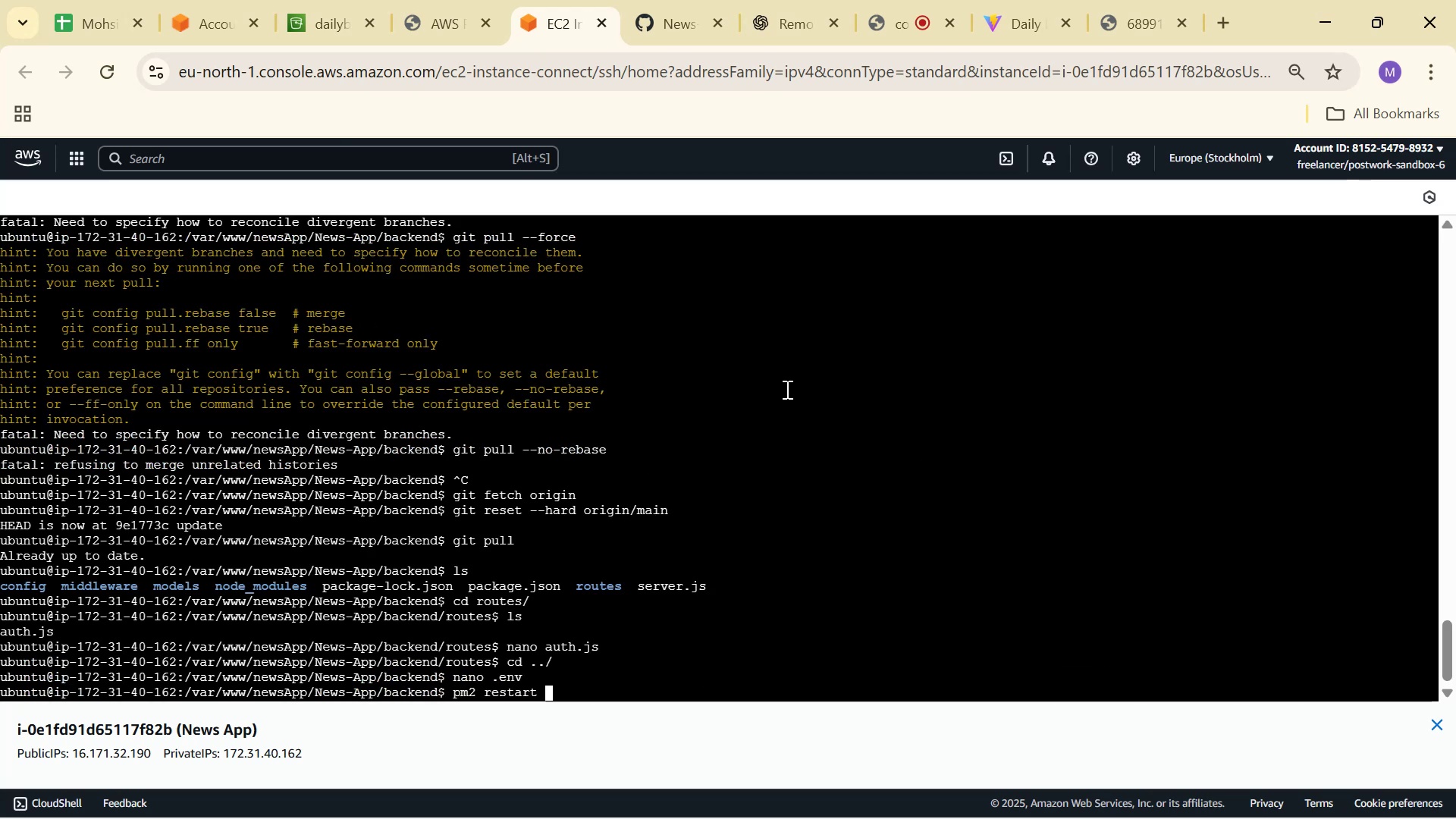 
key(Enter)
 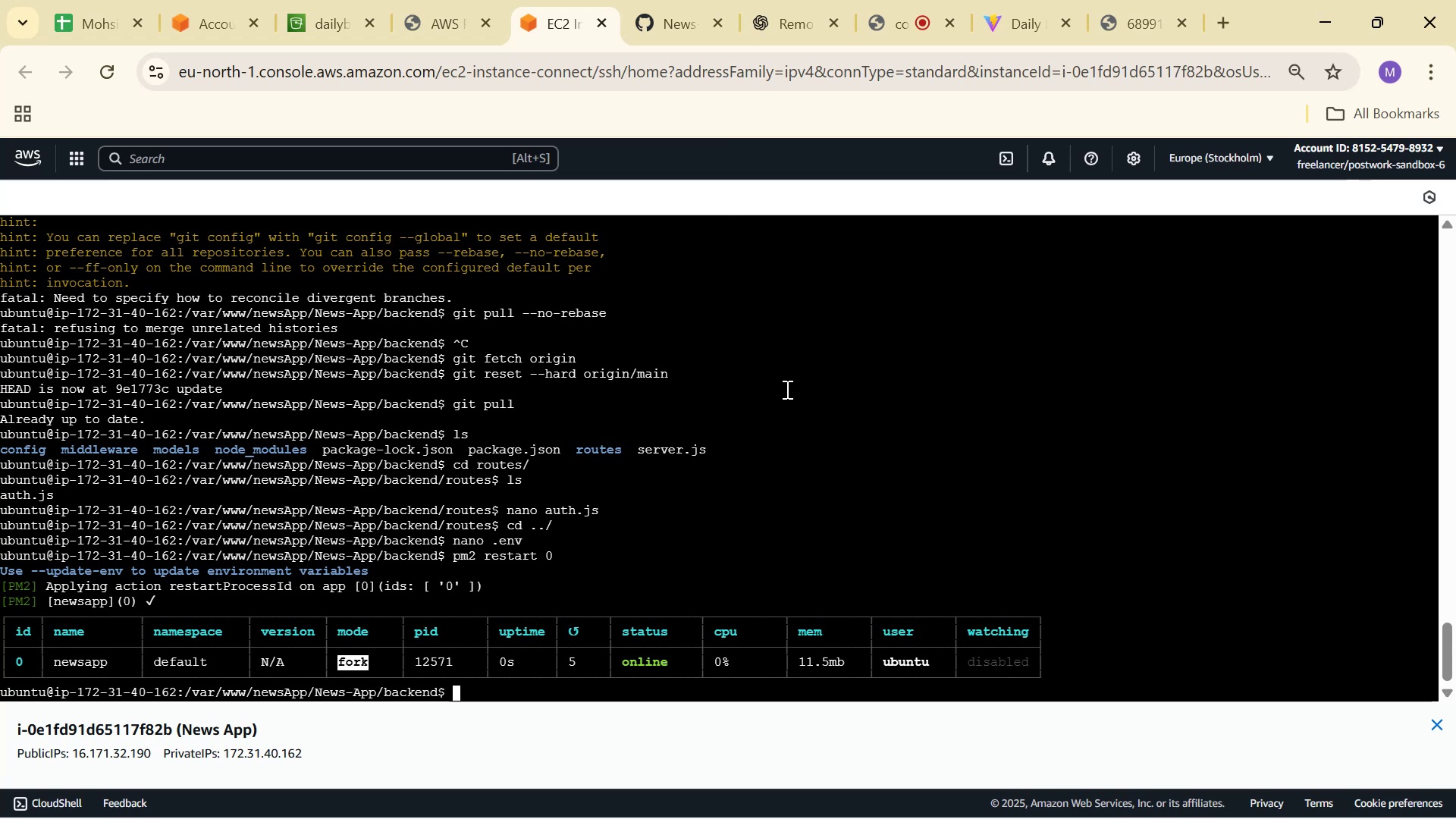 
type(pm2 logs)
 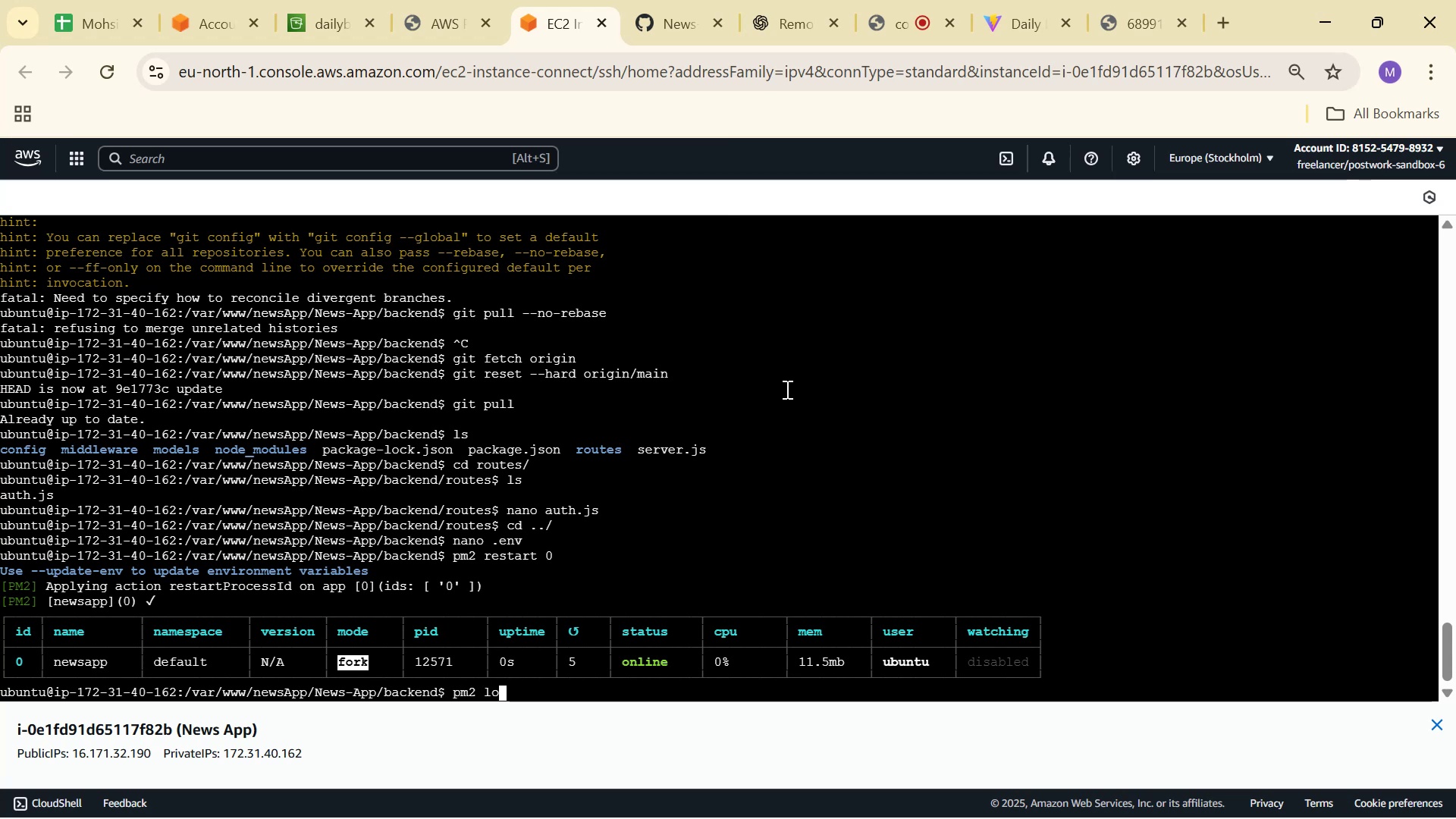 
key(Enter)
 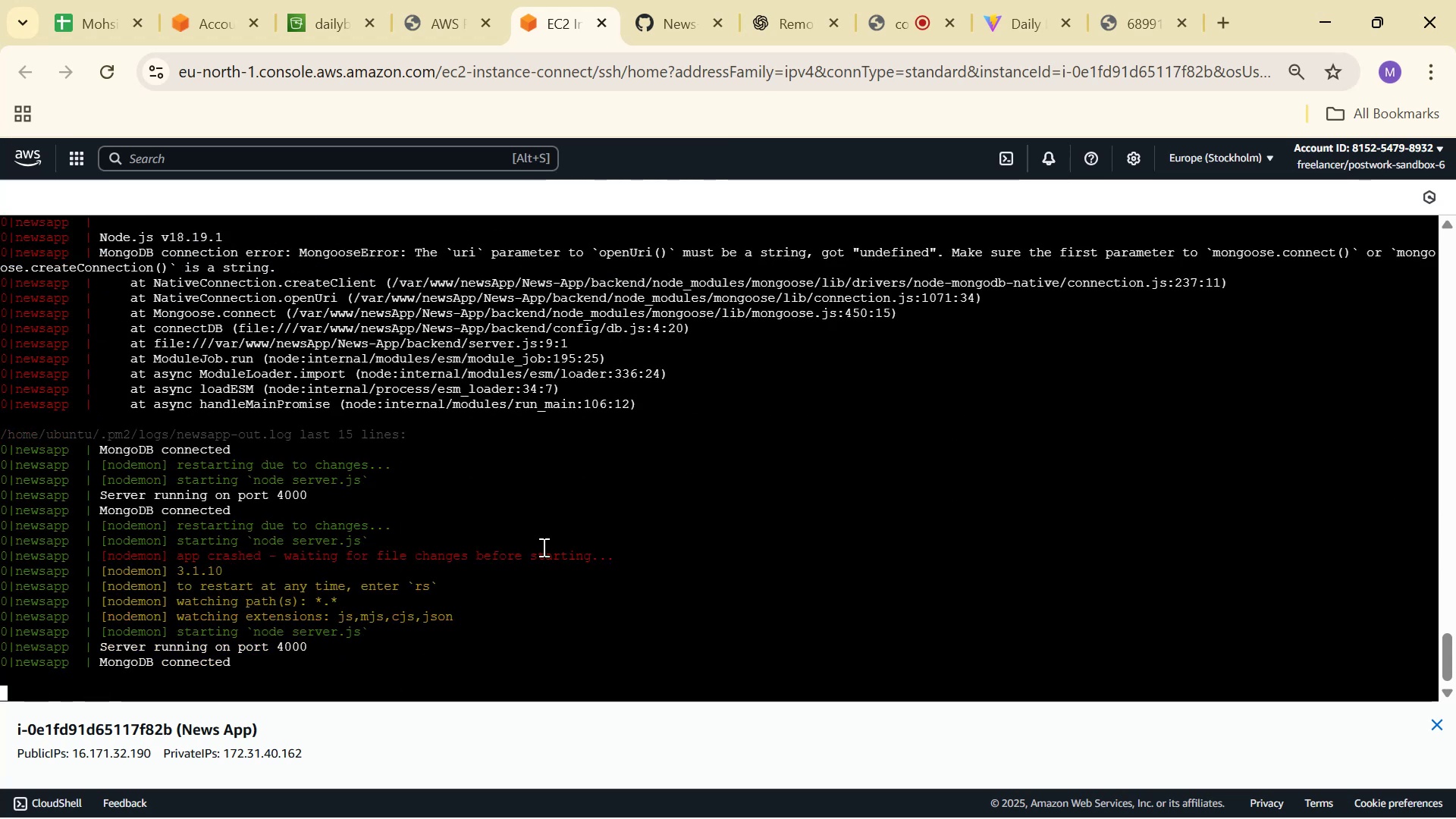 
hold_key(key=ControlLeft, duration=0.74)
 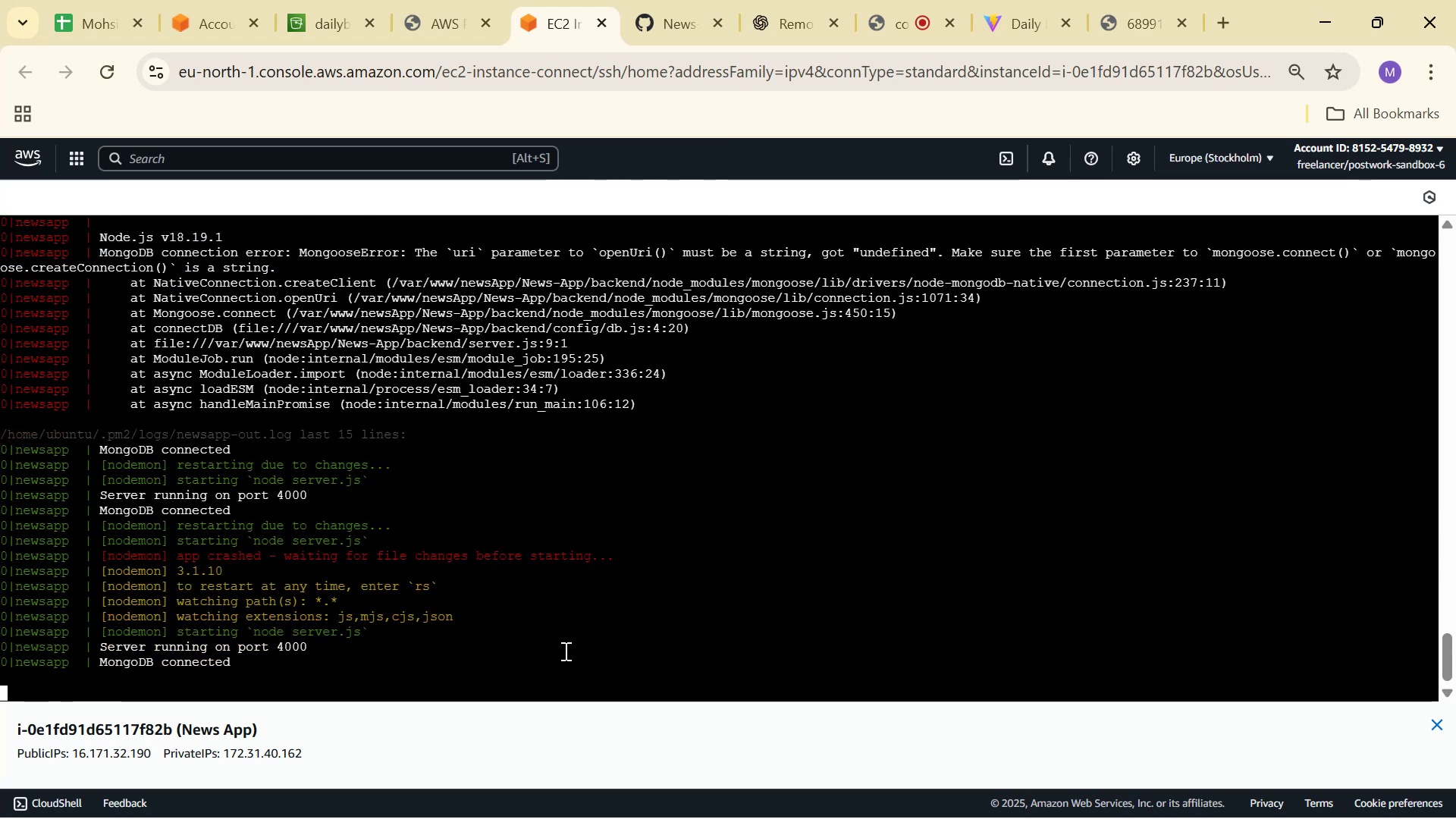 
key(Control+C)
 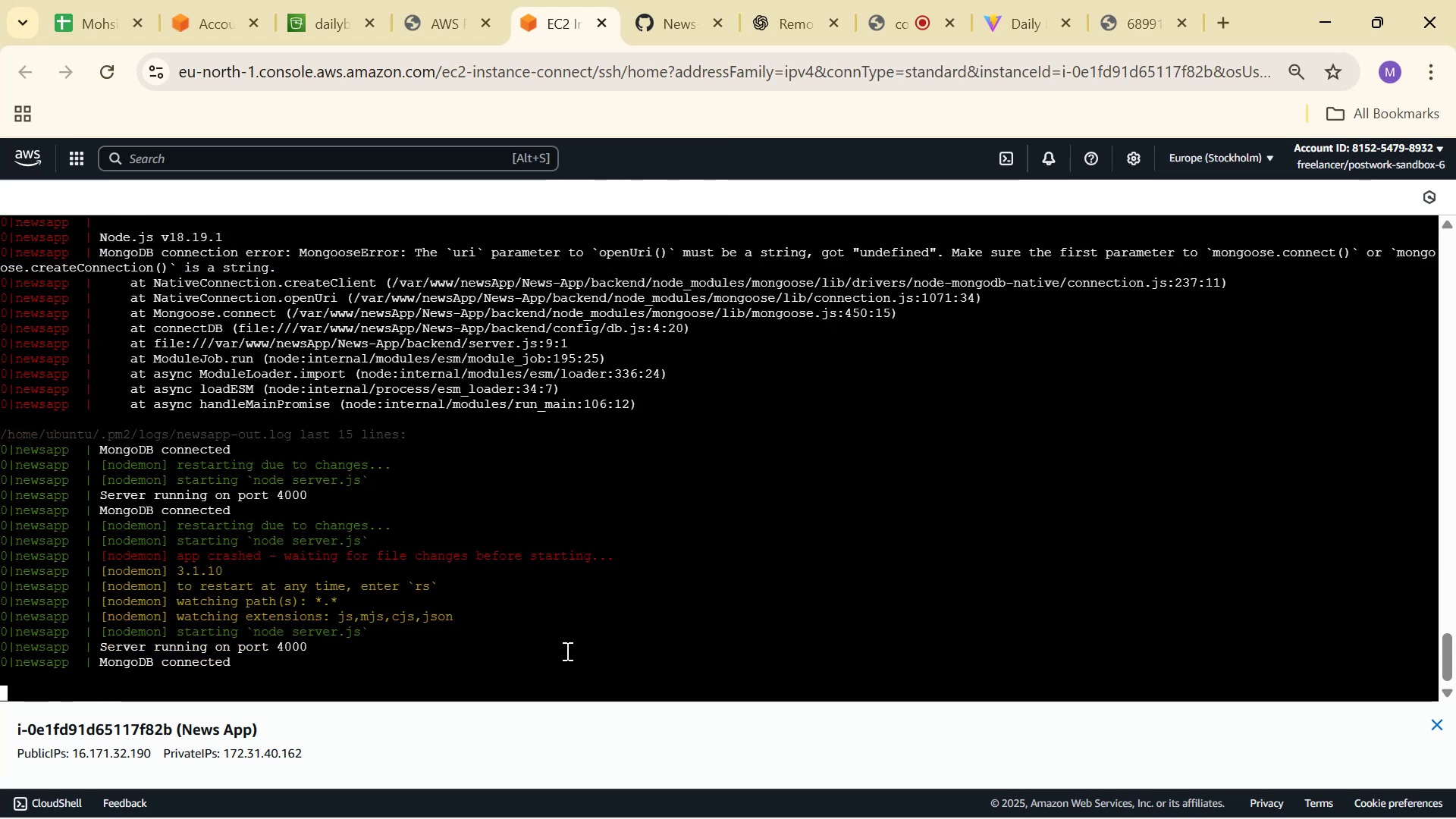 
key(Control+C)
 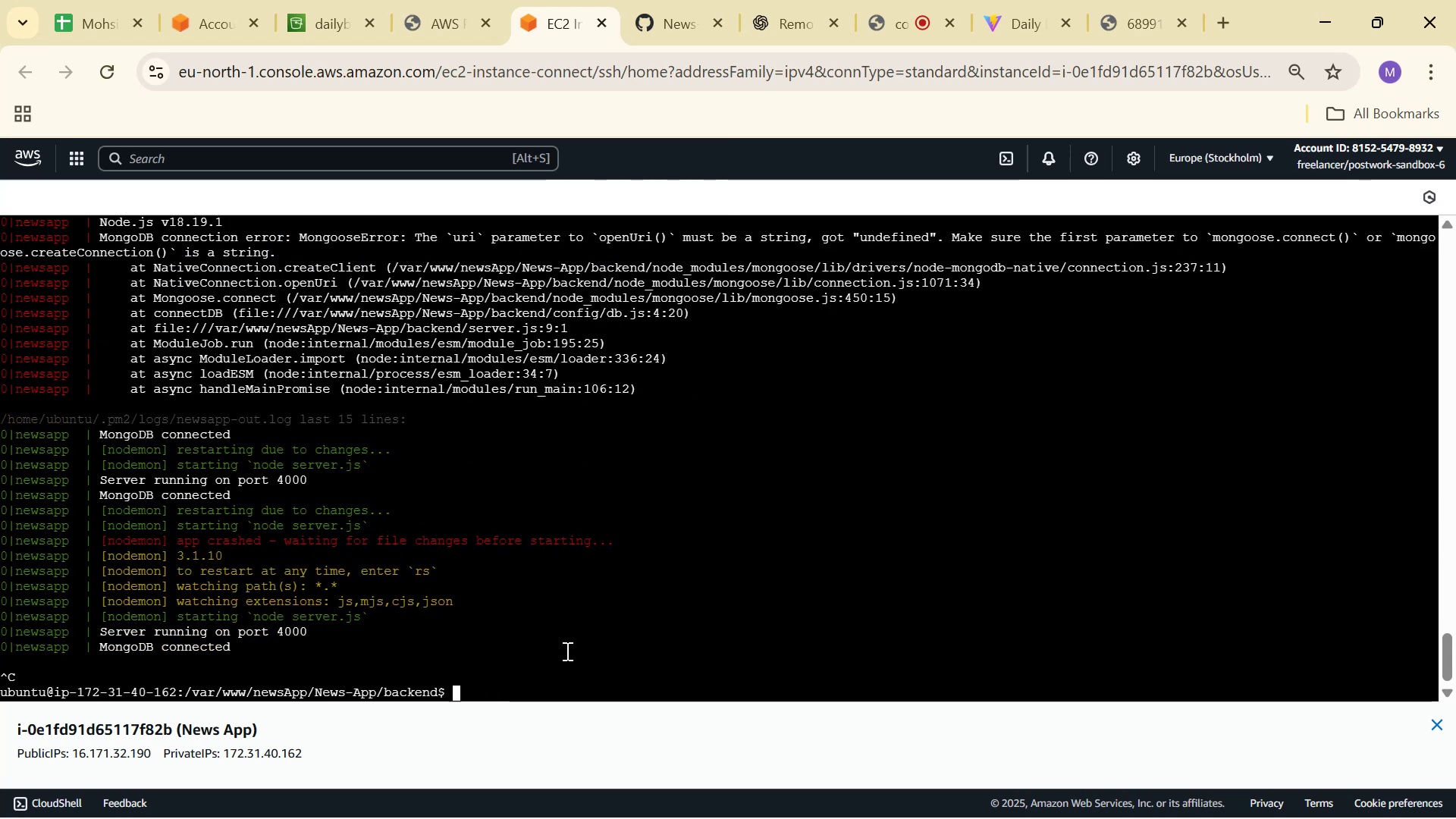 
key(Control+C)
 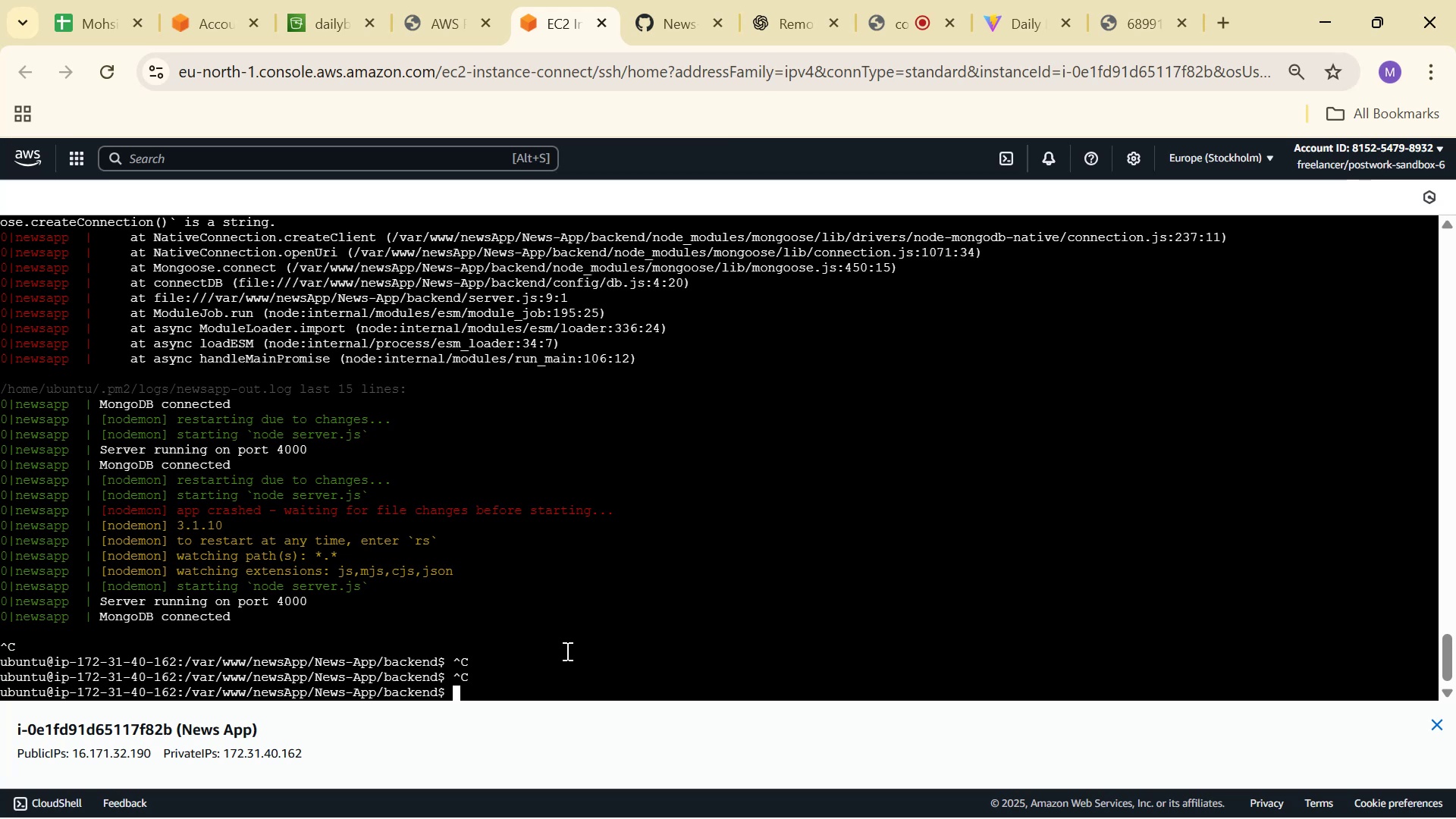 
type(cd fr)
key(Tab)
type(on)
key(Tab)
key(Backspace)
key(Backspace)
key(Backspace)
key(Backspace)
key(Backspace)
key(Backspace)
key(Backspace)
key(Backspace)
type(cd ../)
 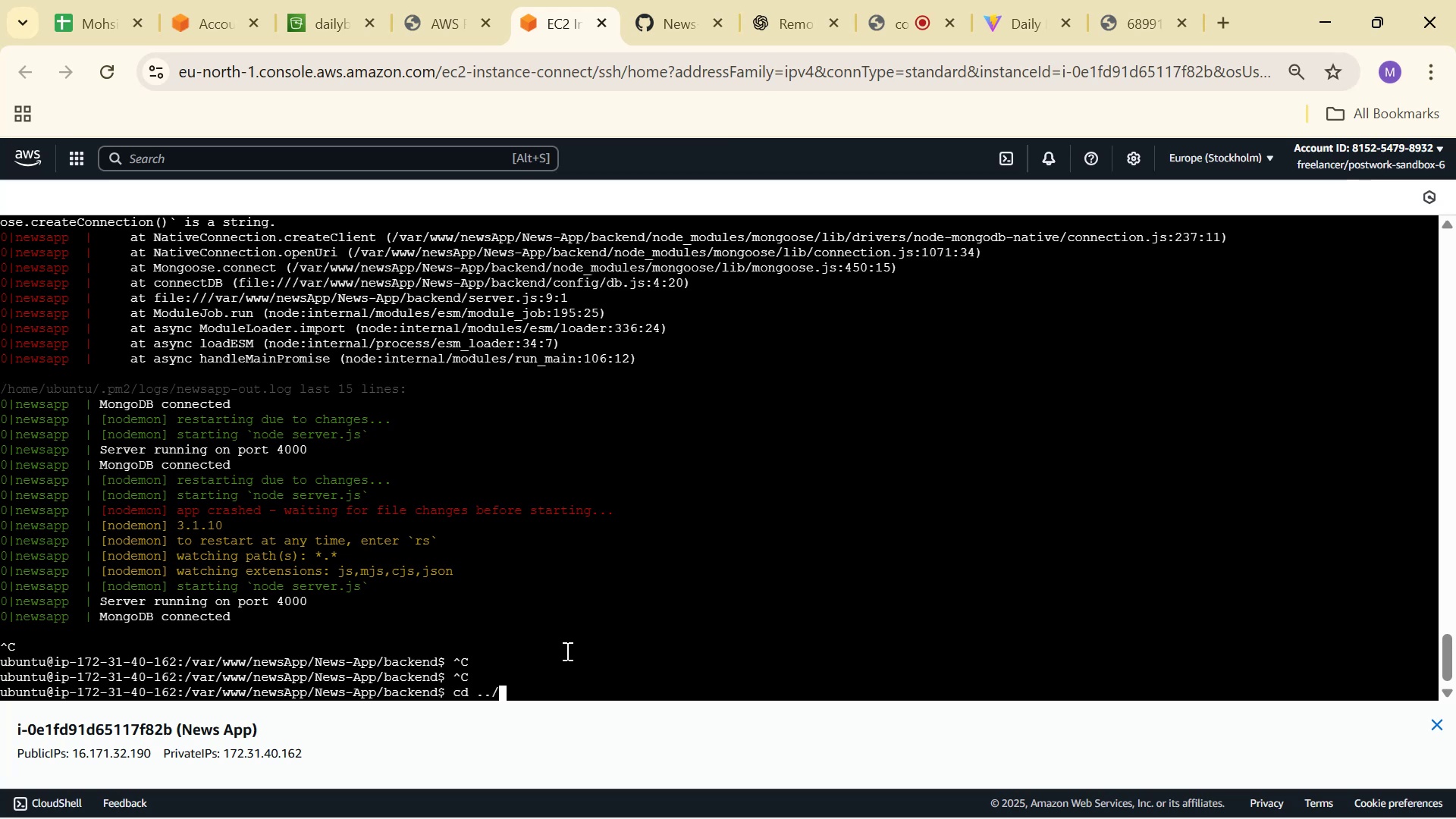 
key(Enter)
 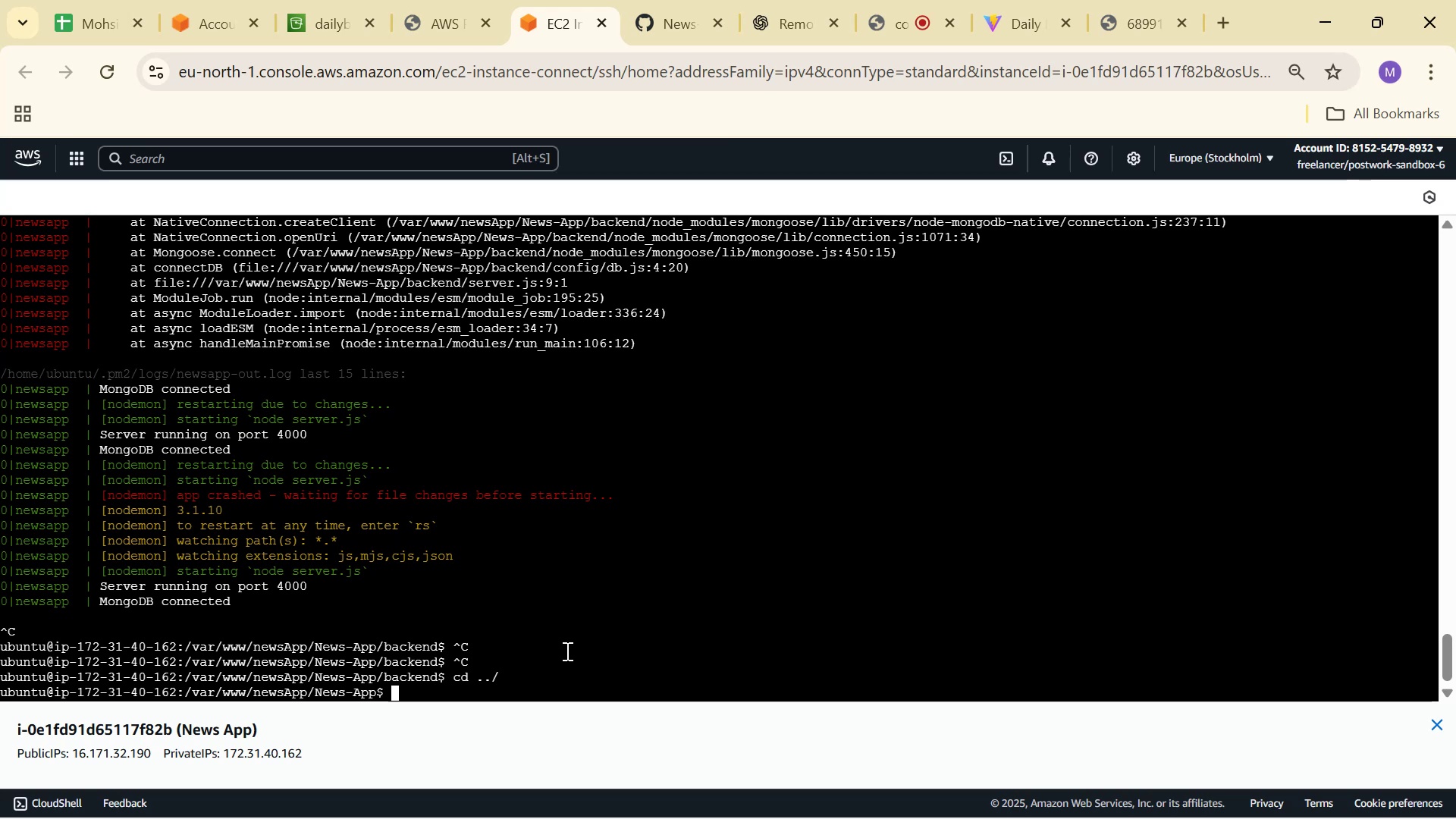 
type(cd ne)
key(Tab)
 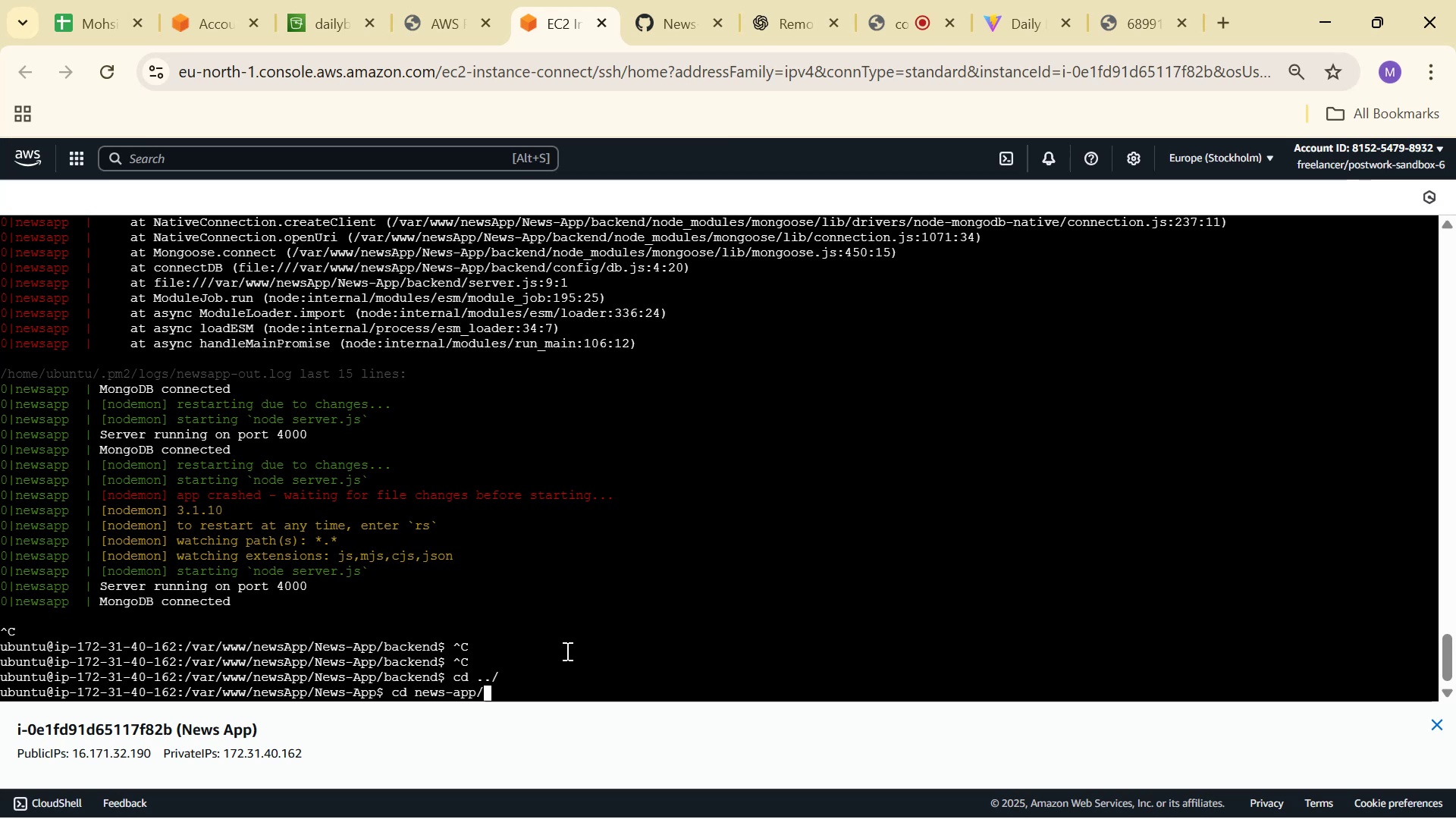 
key(Enter)
 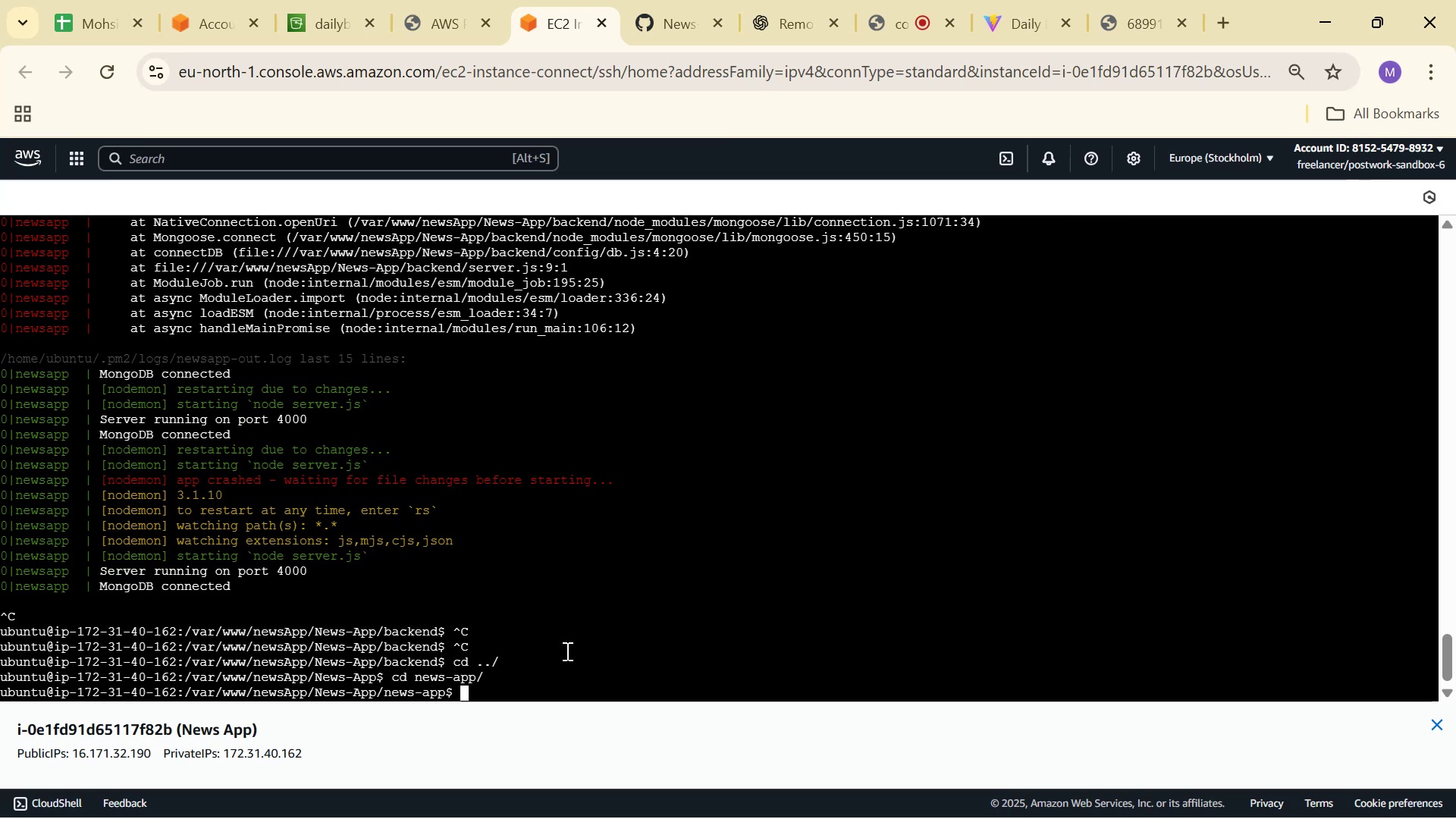 
type(npm i)
 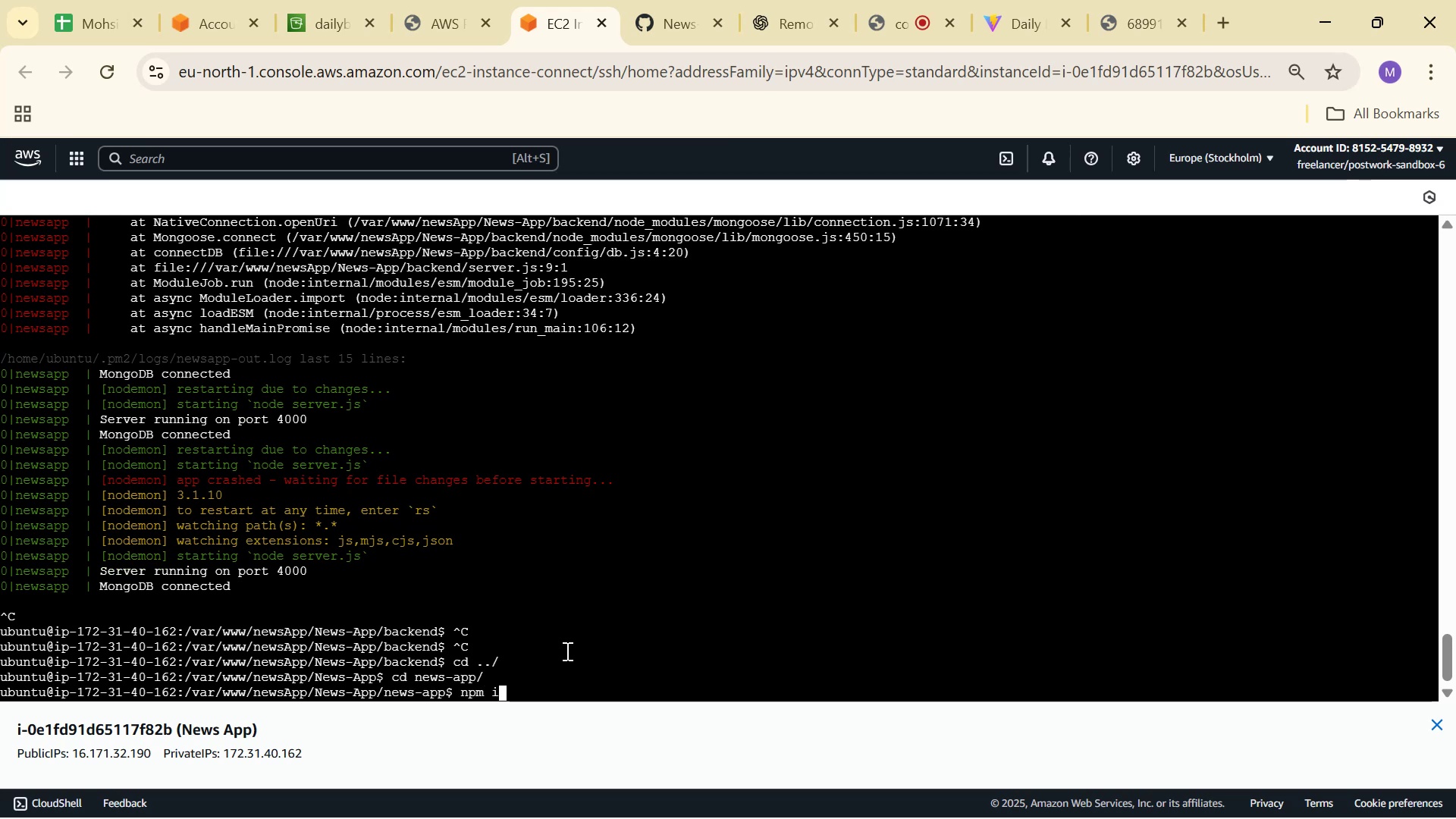 
key(Enter)
 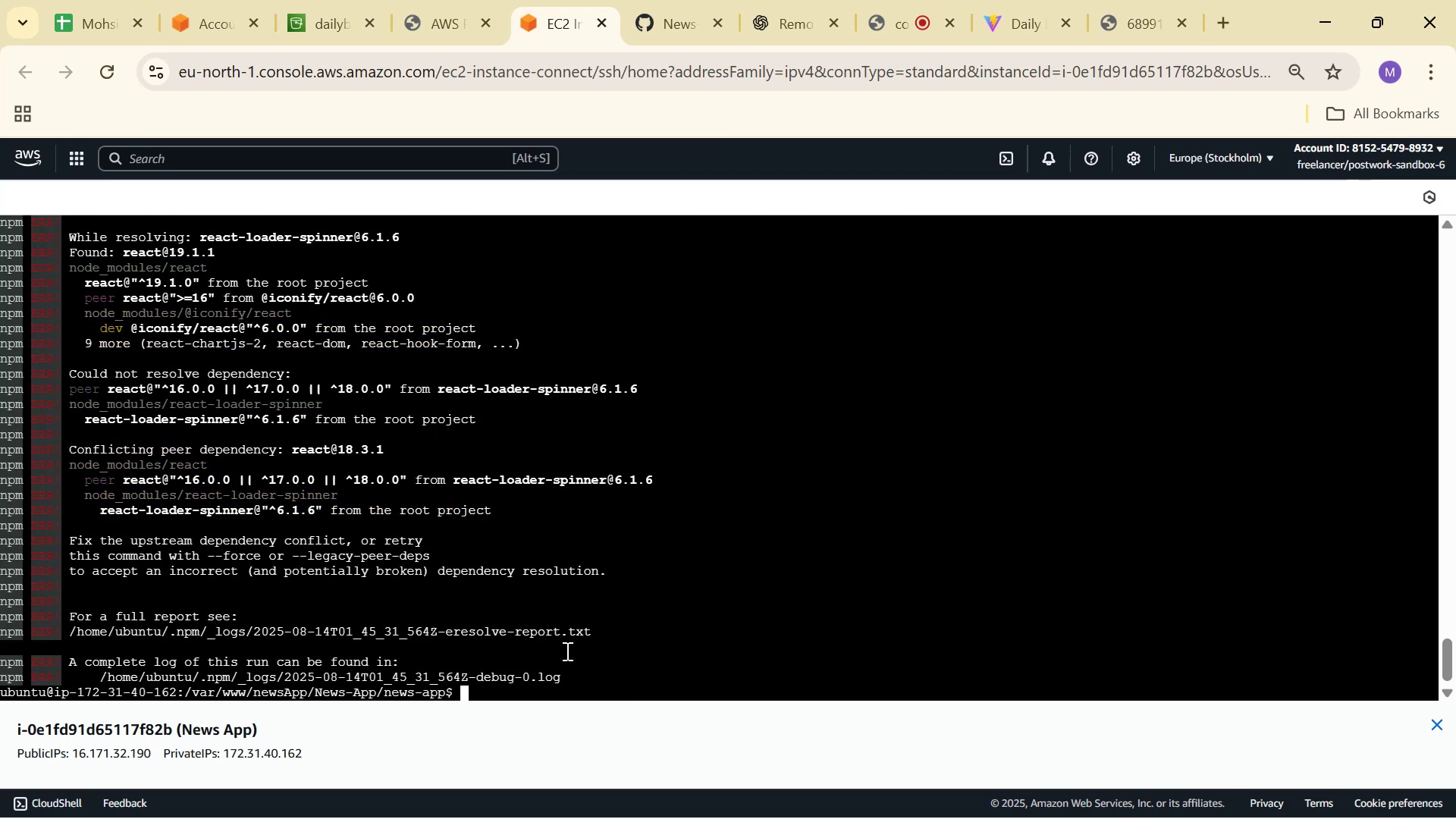 
type(npm run build)
 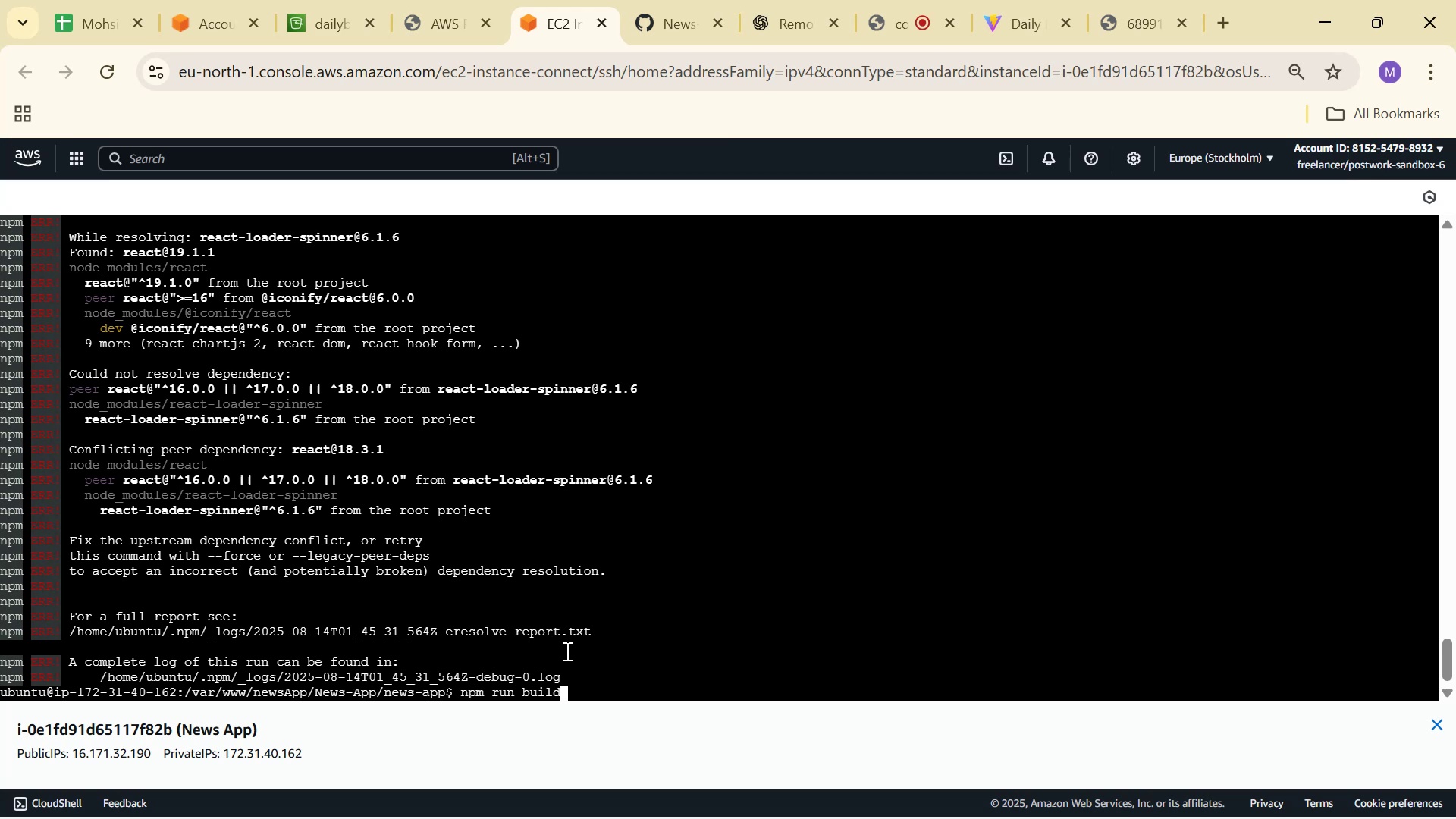 
key(Enter)
 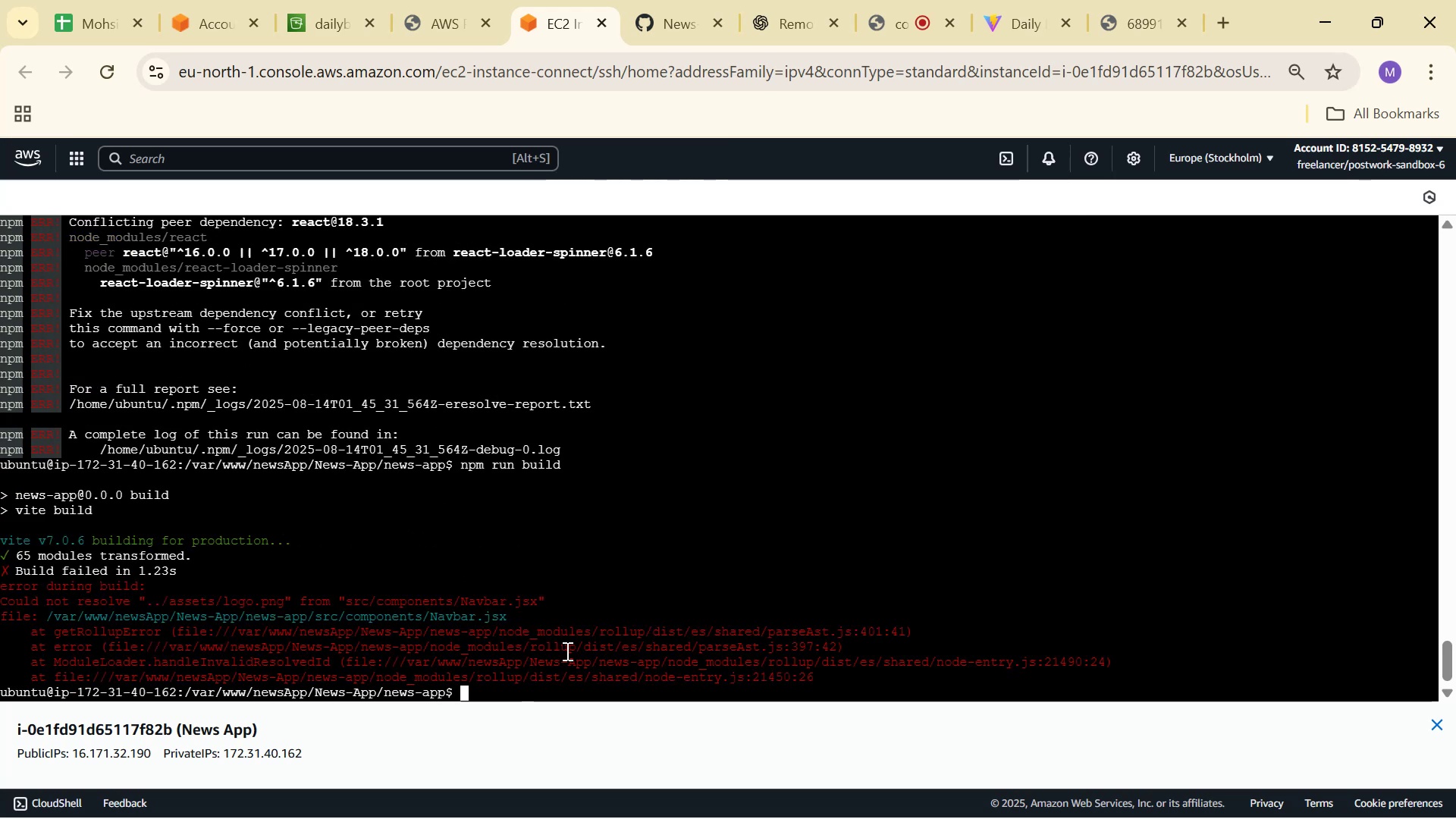 
wait(7.76)
 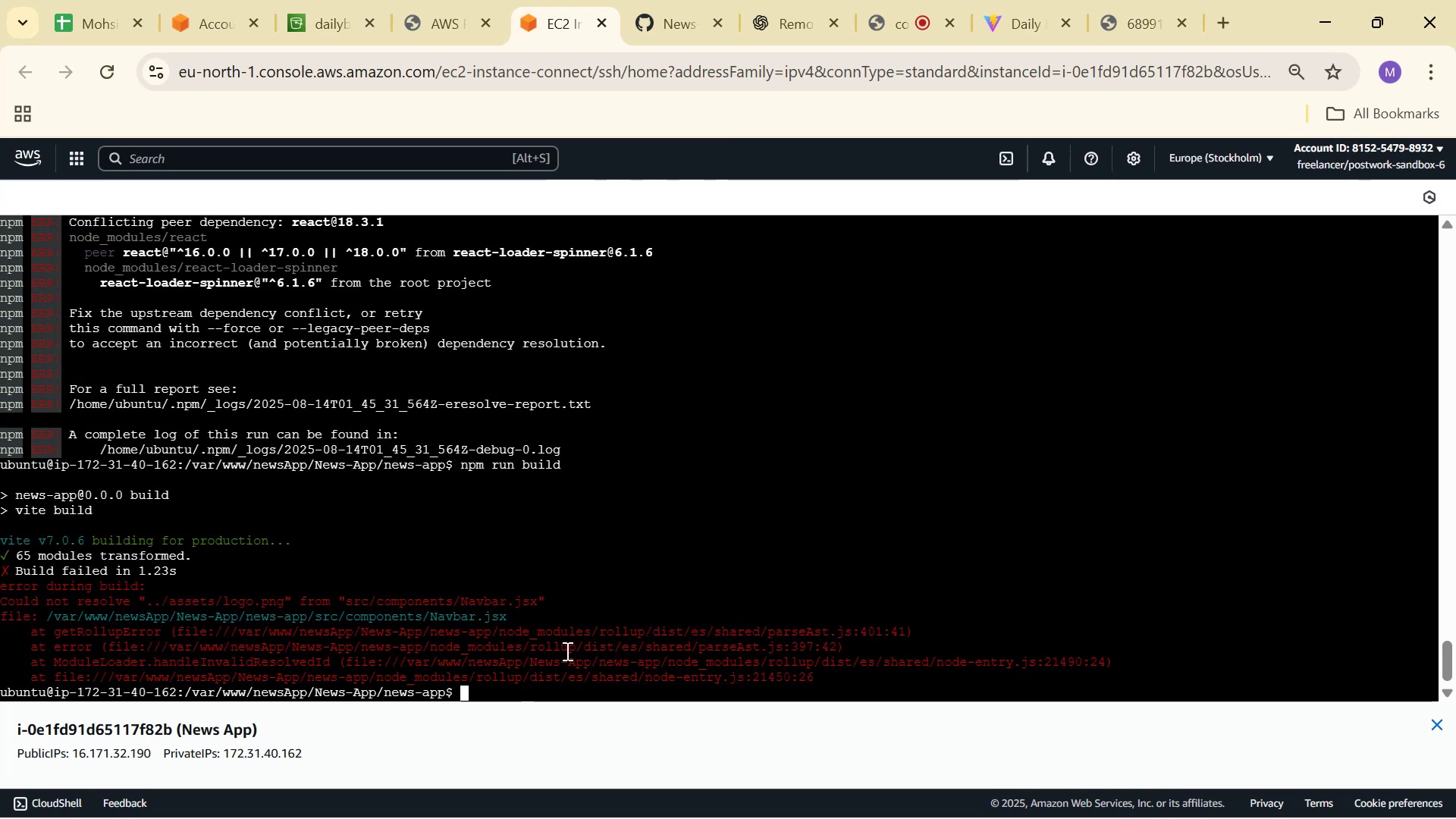 
key(Alt+AltLeft)
 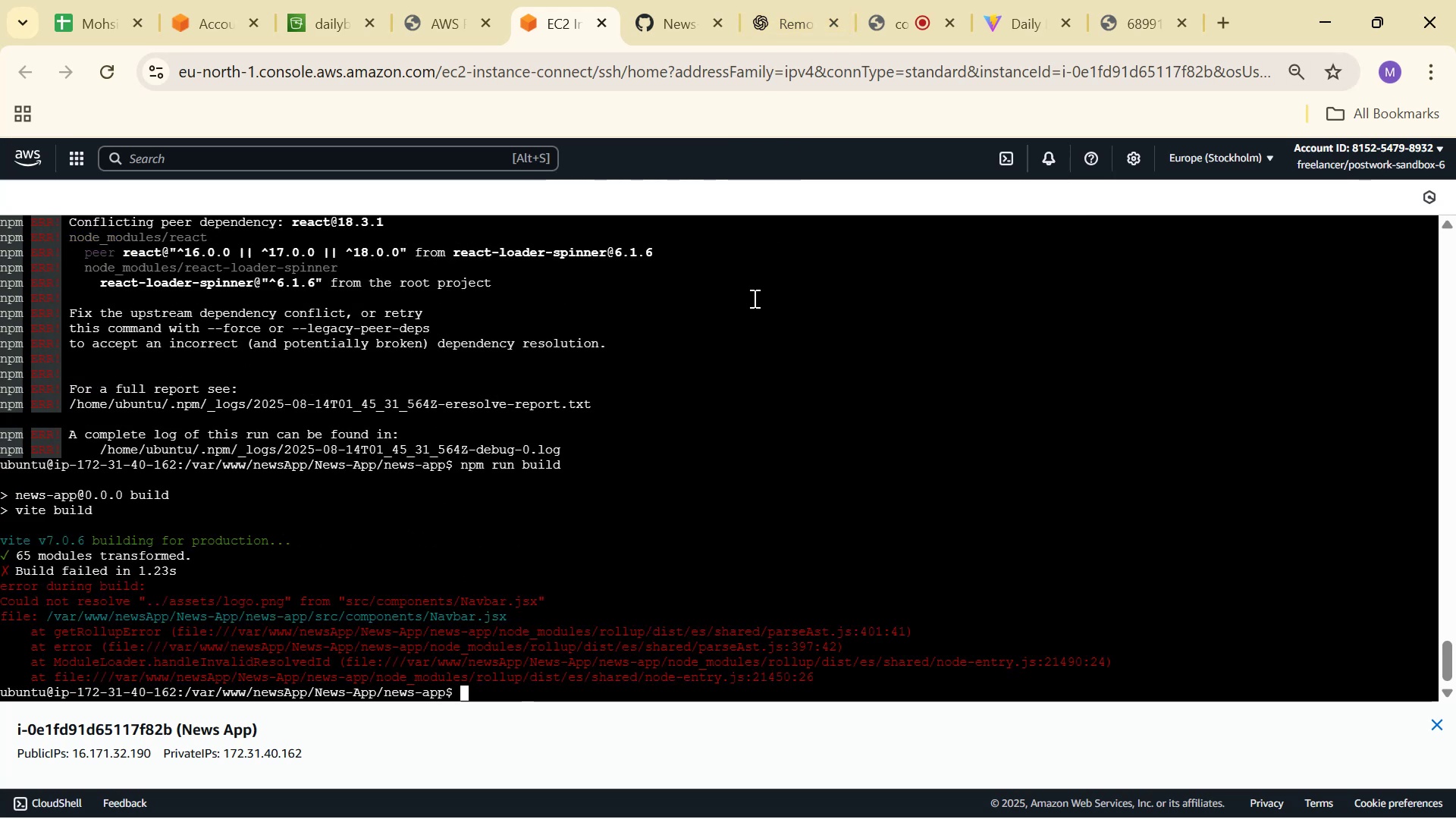 
key(Alt+Tab)
 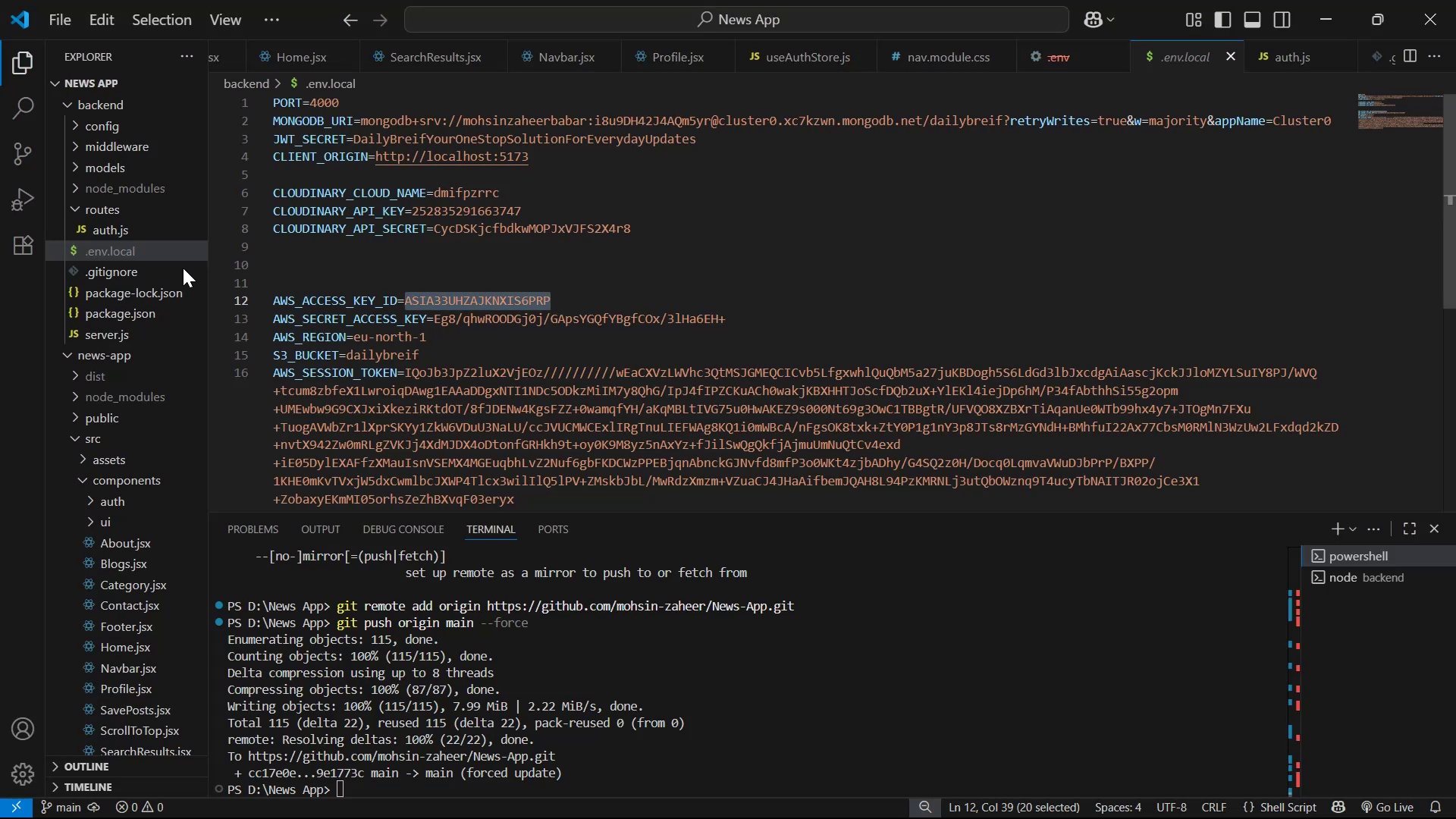 
scroll: coordinate [147, 361], scroll_direction: down, amount: 2.0
 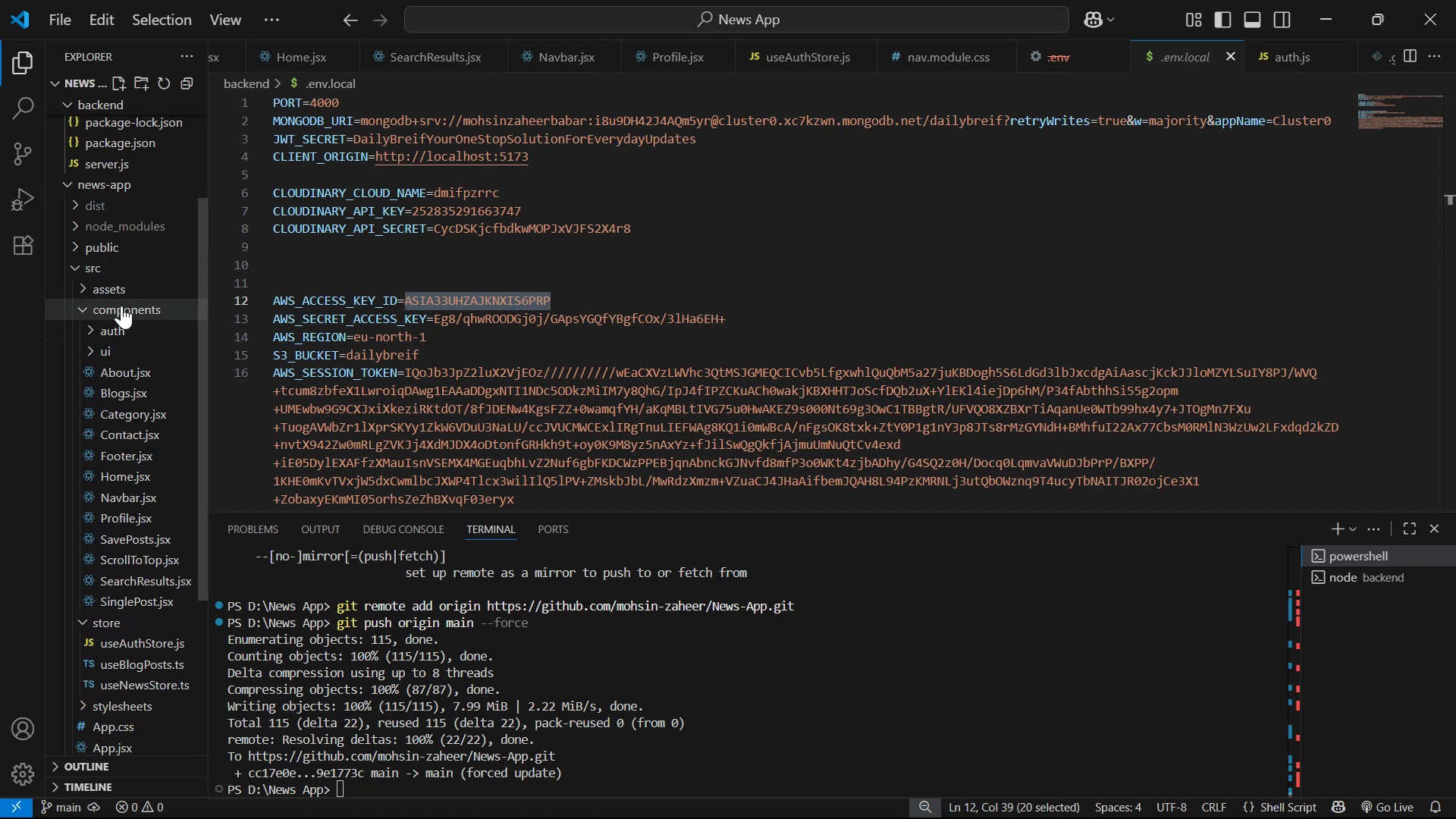 
double_click([131, 295])
 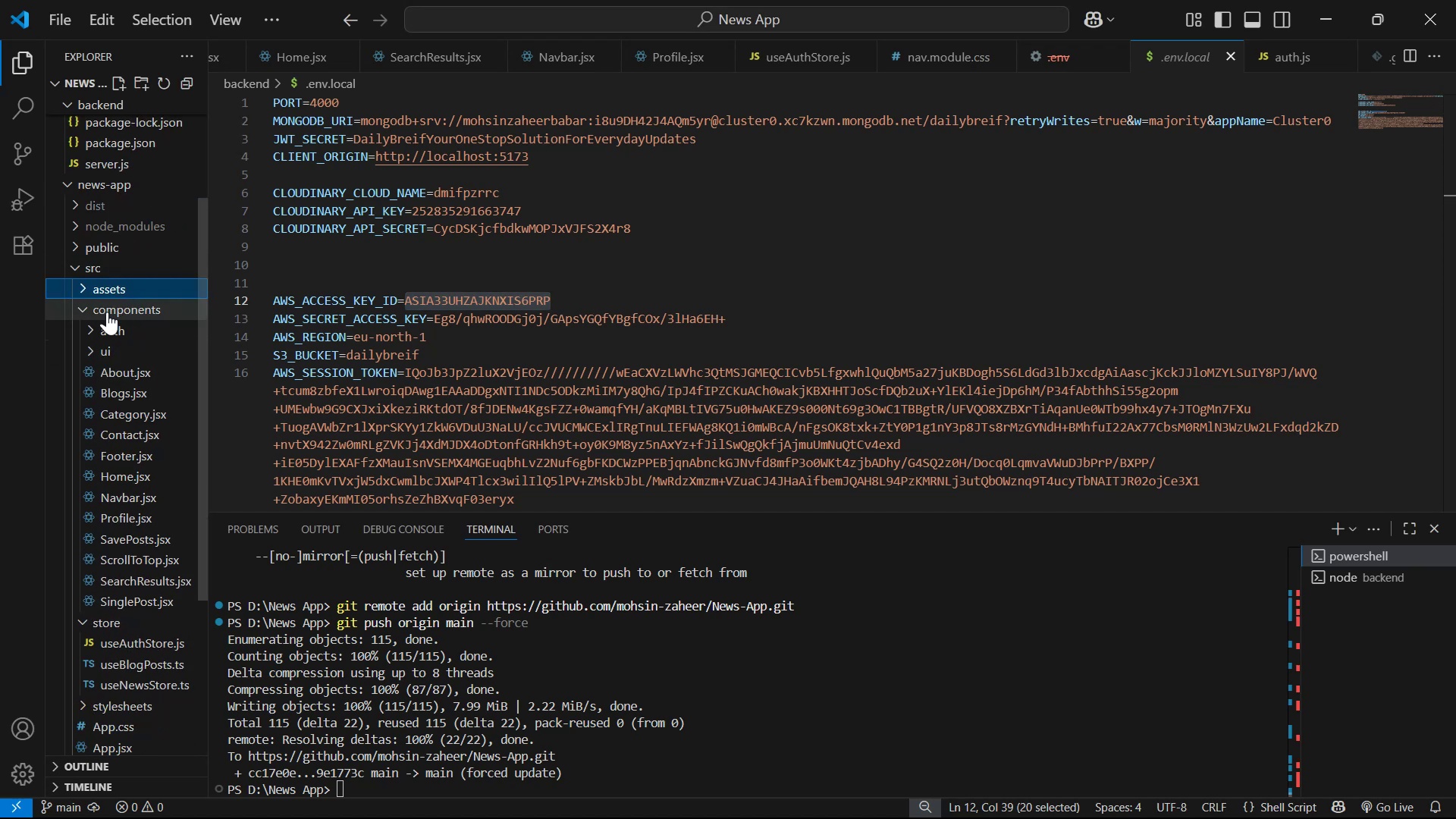 
left_click([111, 288])
 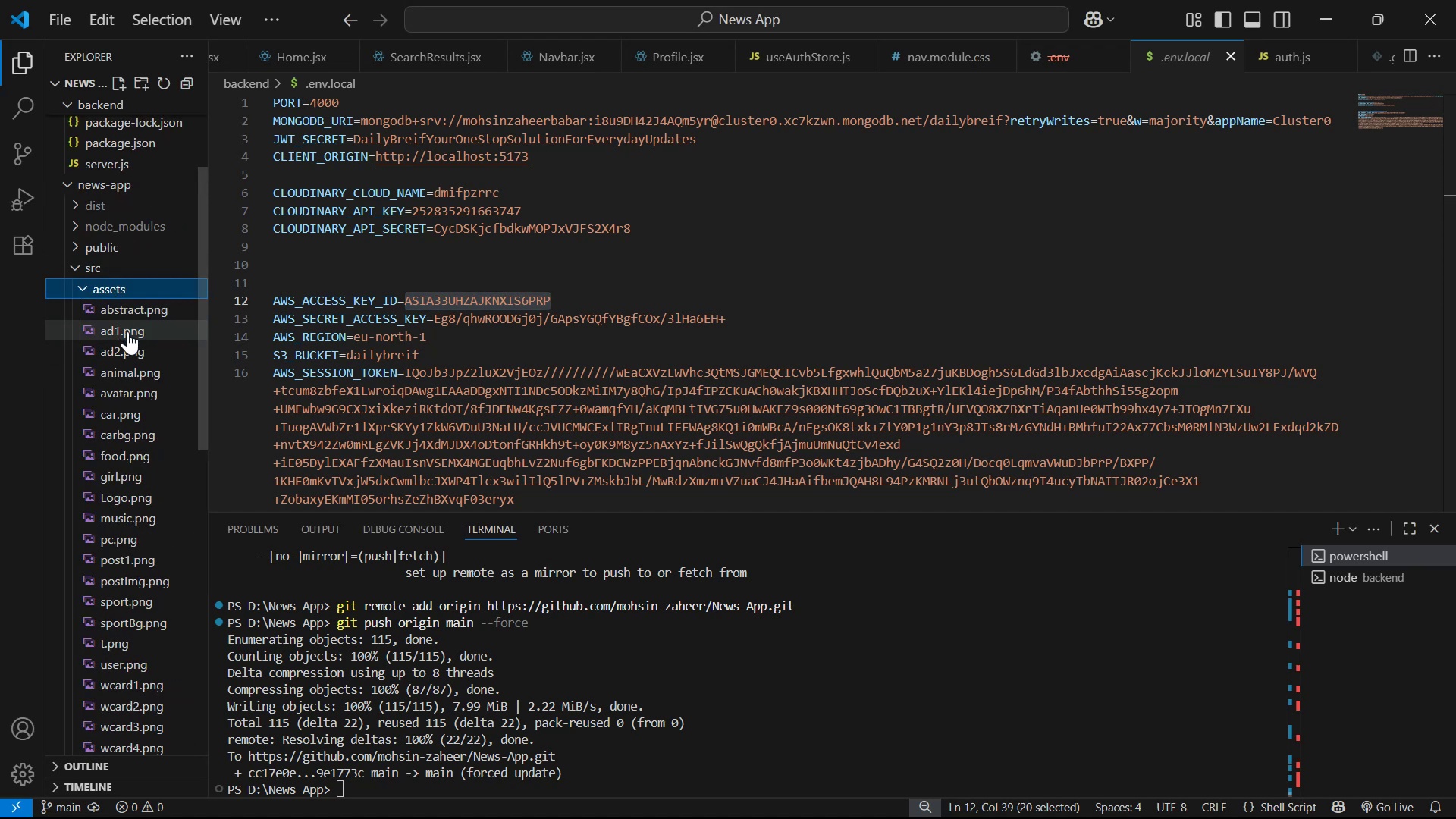 
scroll: coordinate [159, 398], scroll_direction: down, amount: 4.0
 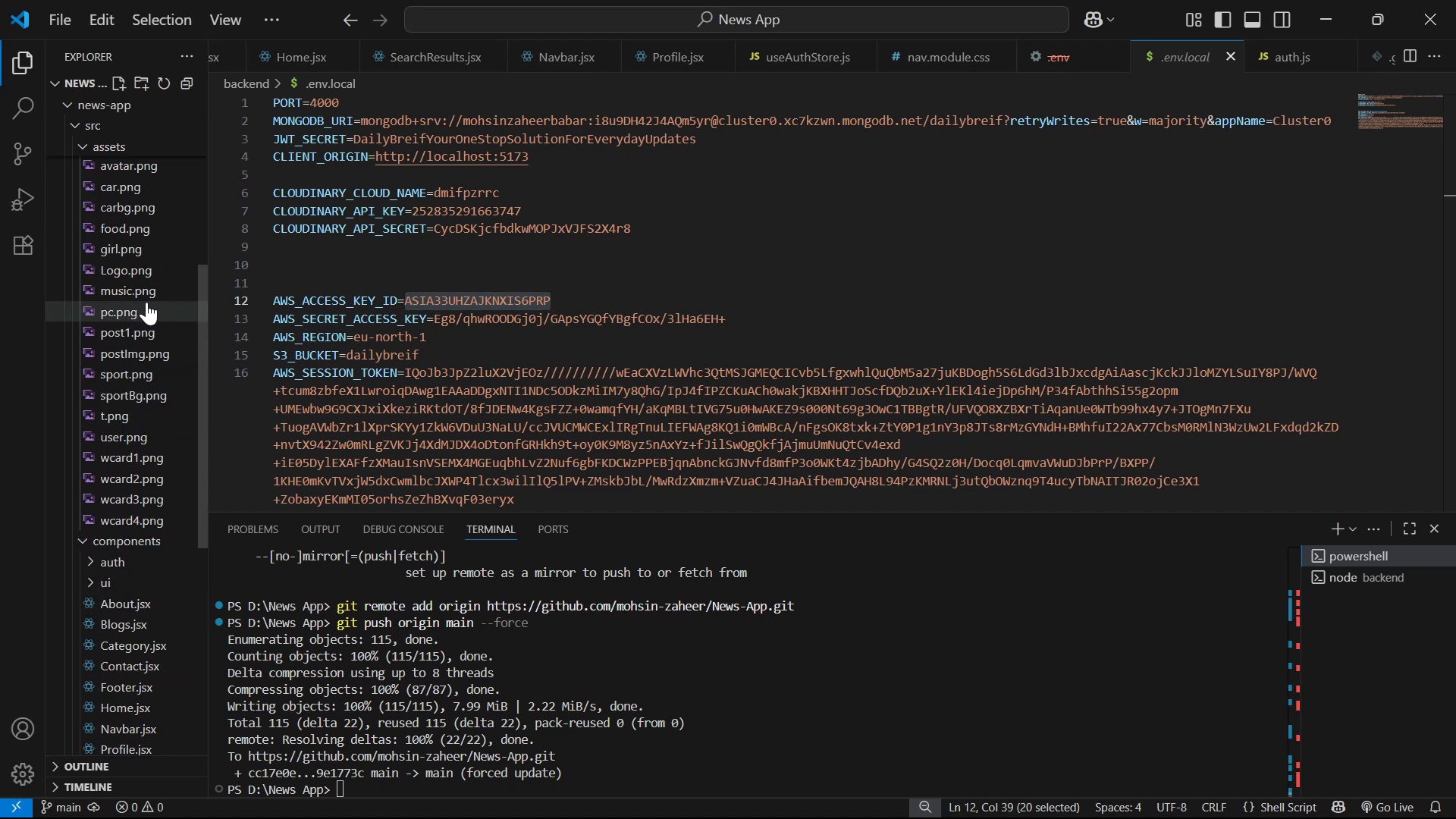 
right_click([124, 273])
 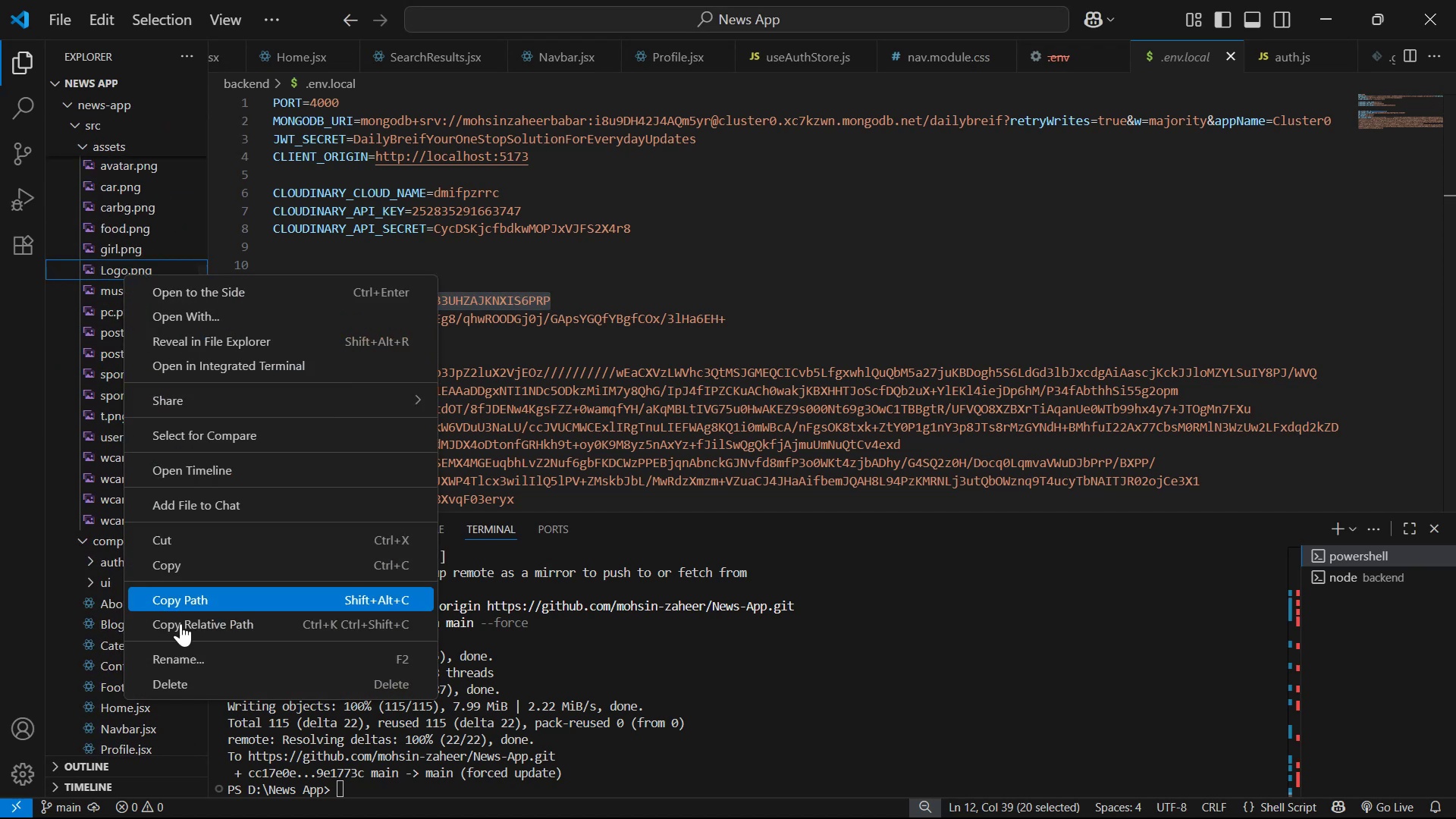 
double_click([194, 657])
 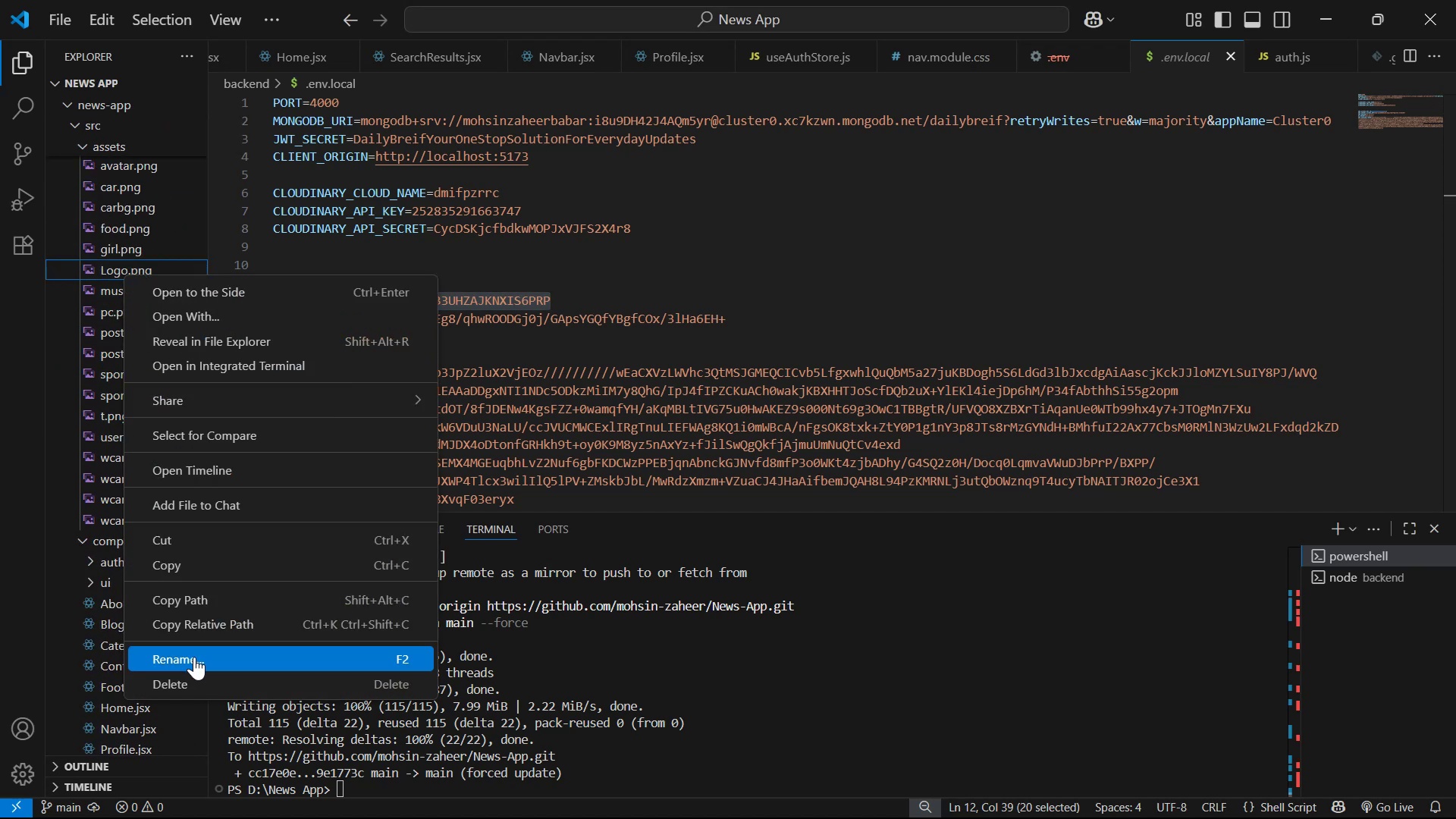 
triple_click([194, 657])
 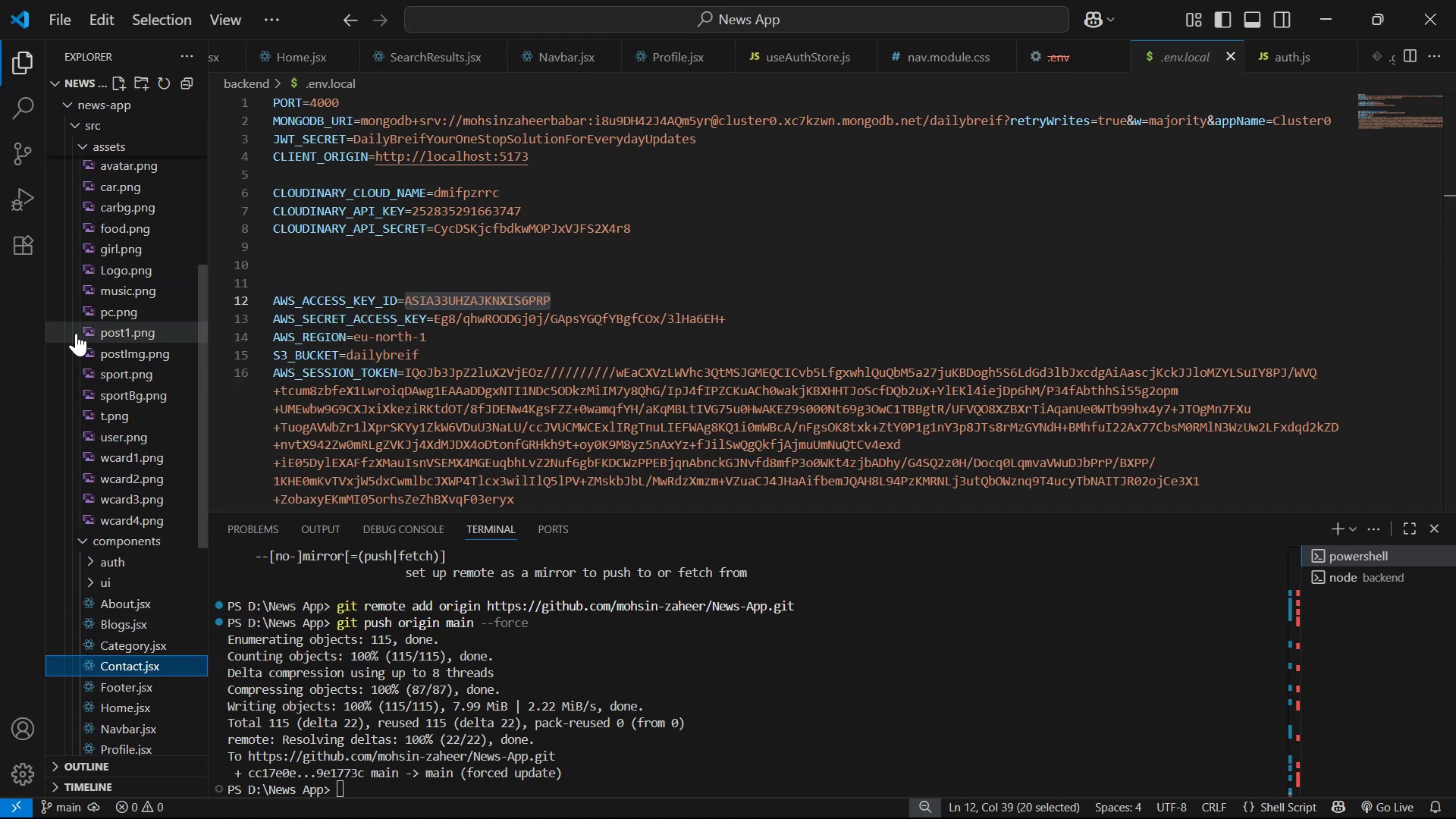 
left_click([140, 262])
 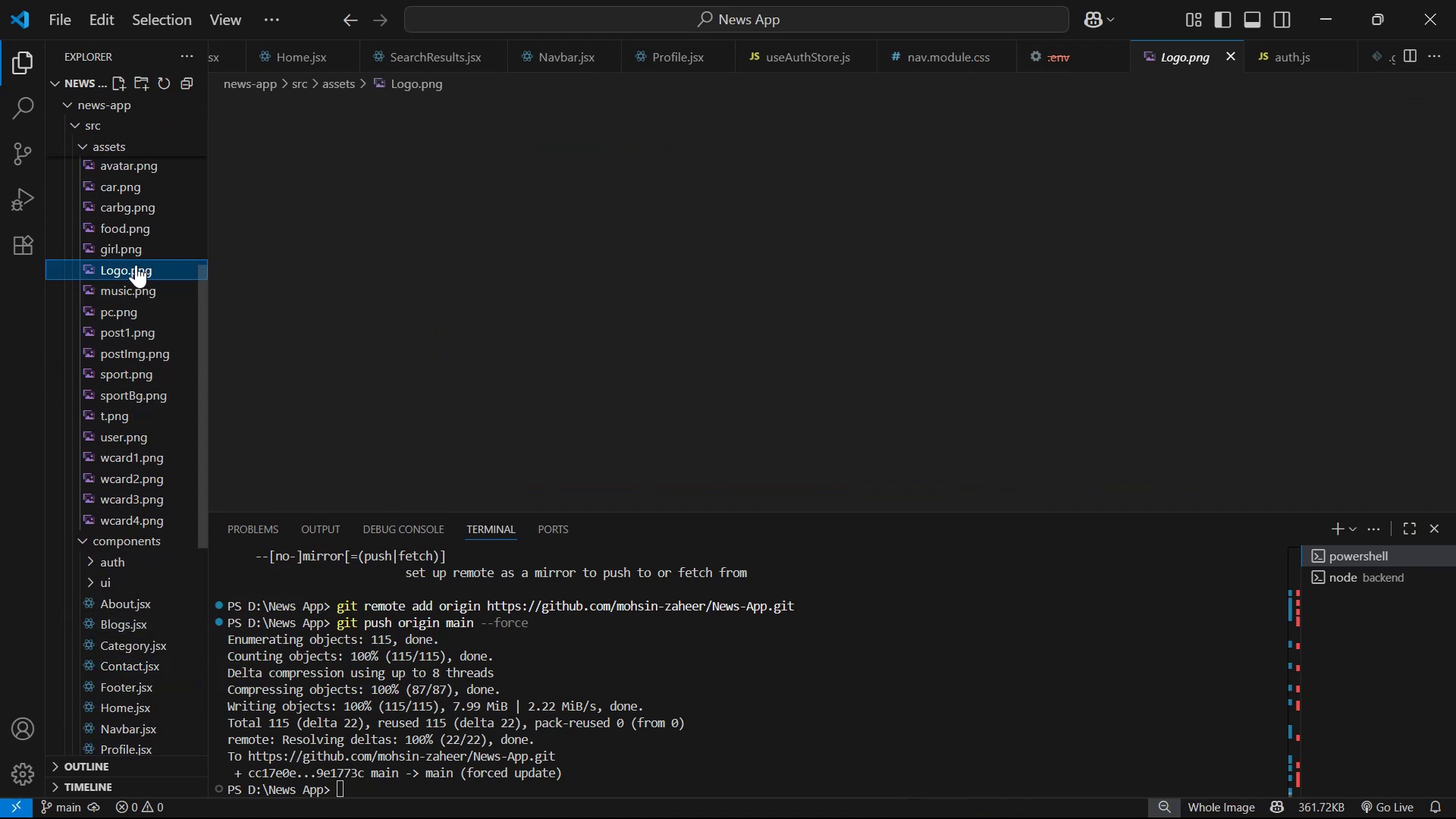 
right_click([136, 265])
 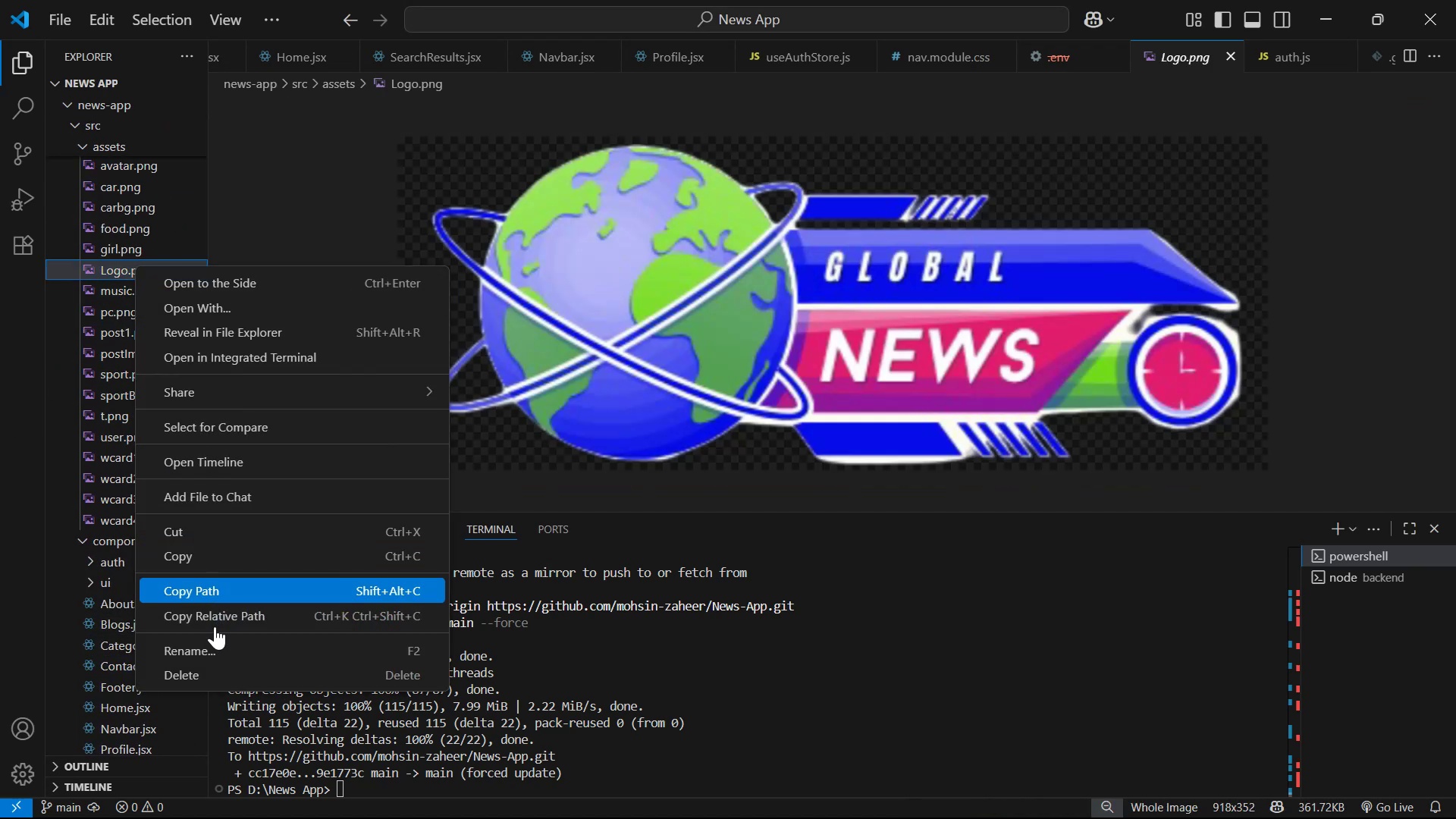 
left_click([215, 645])
 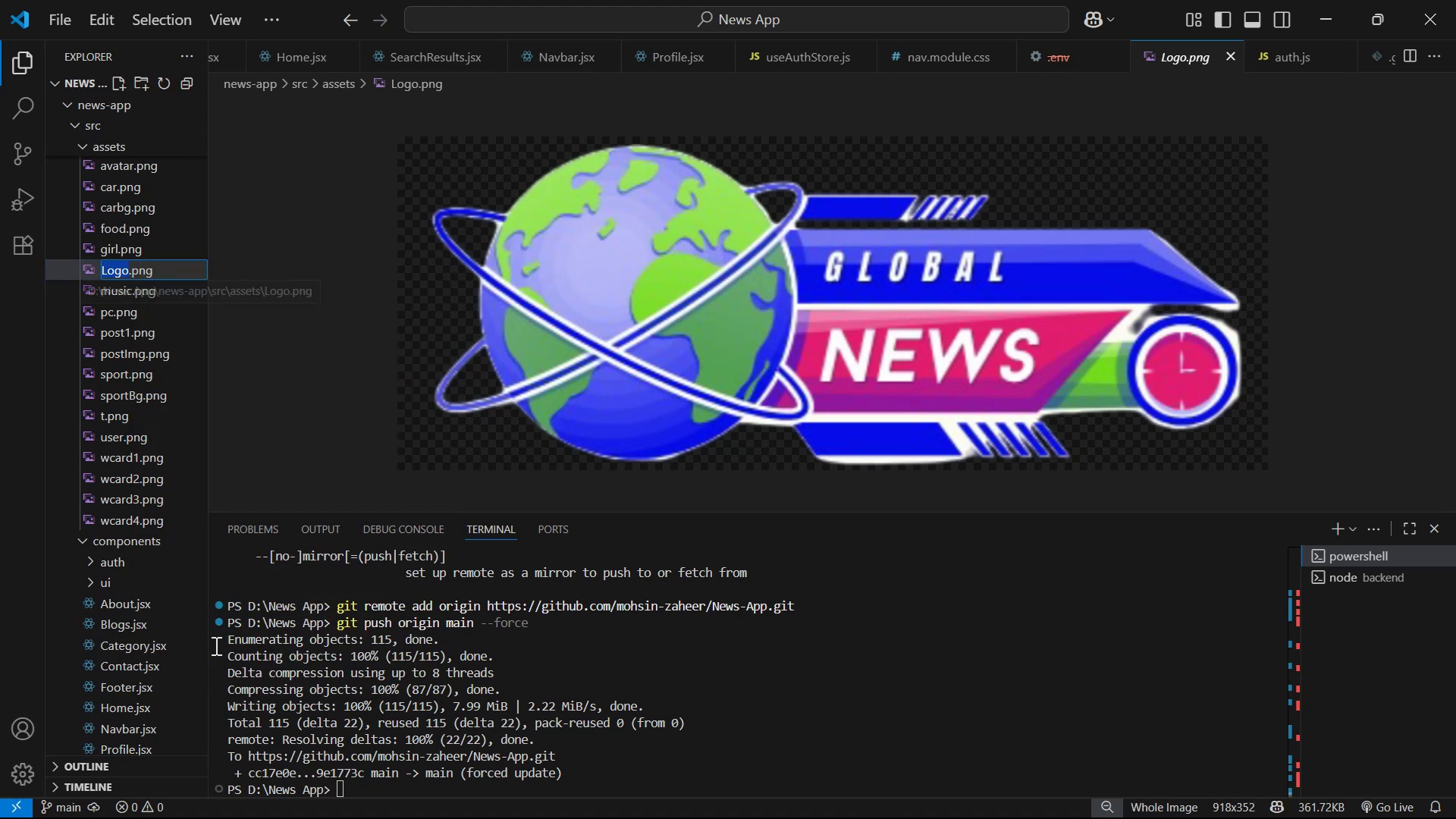 
key(ArrowLeft)
 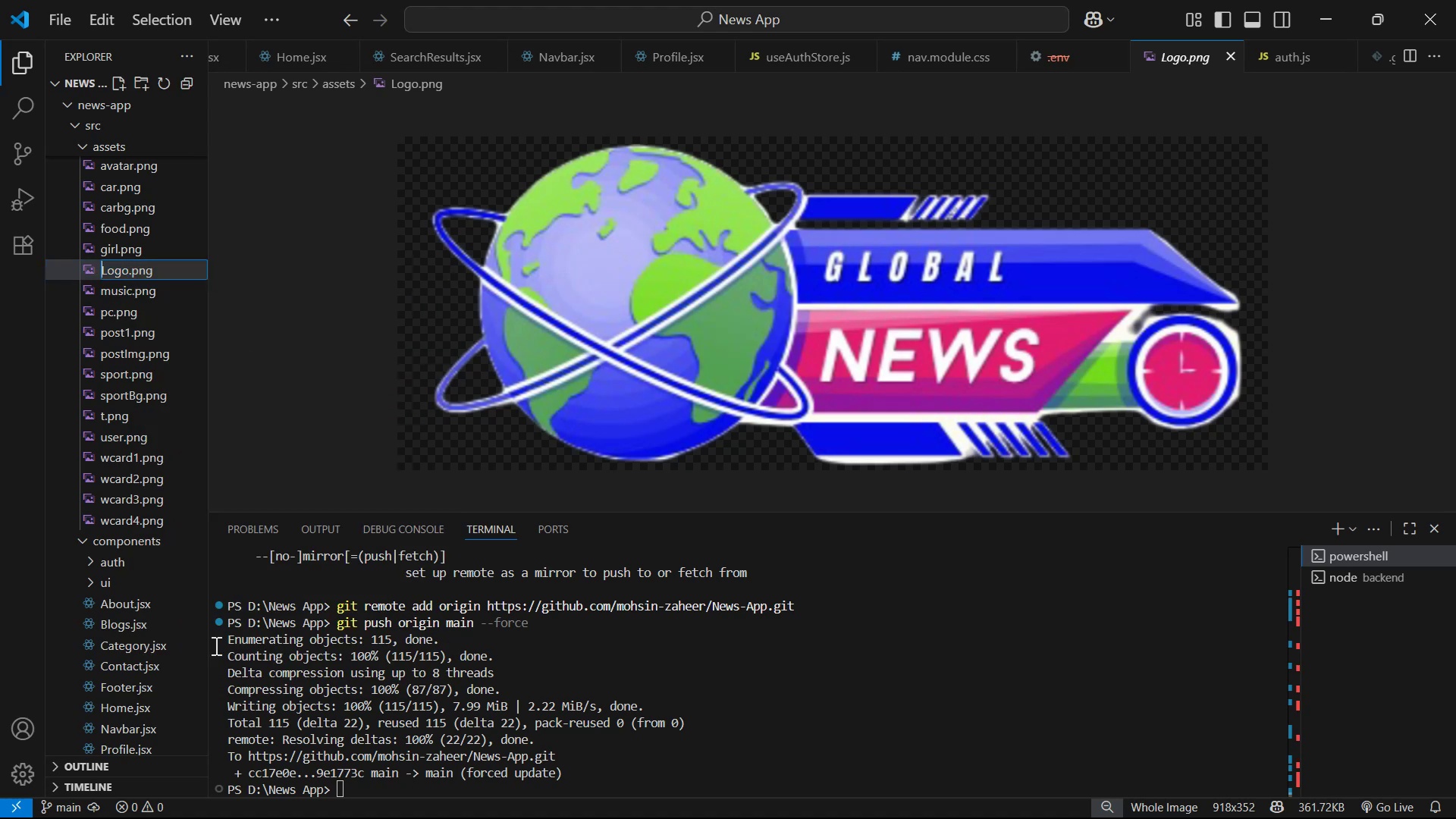 
key(ArrowRight)
 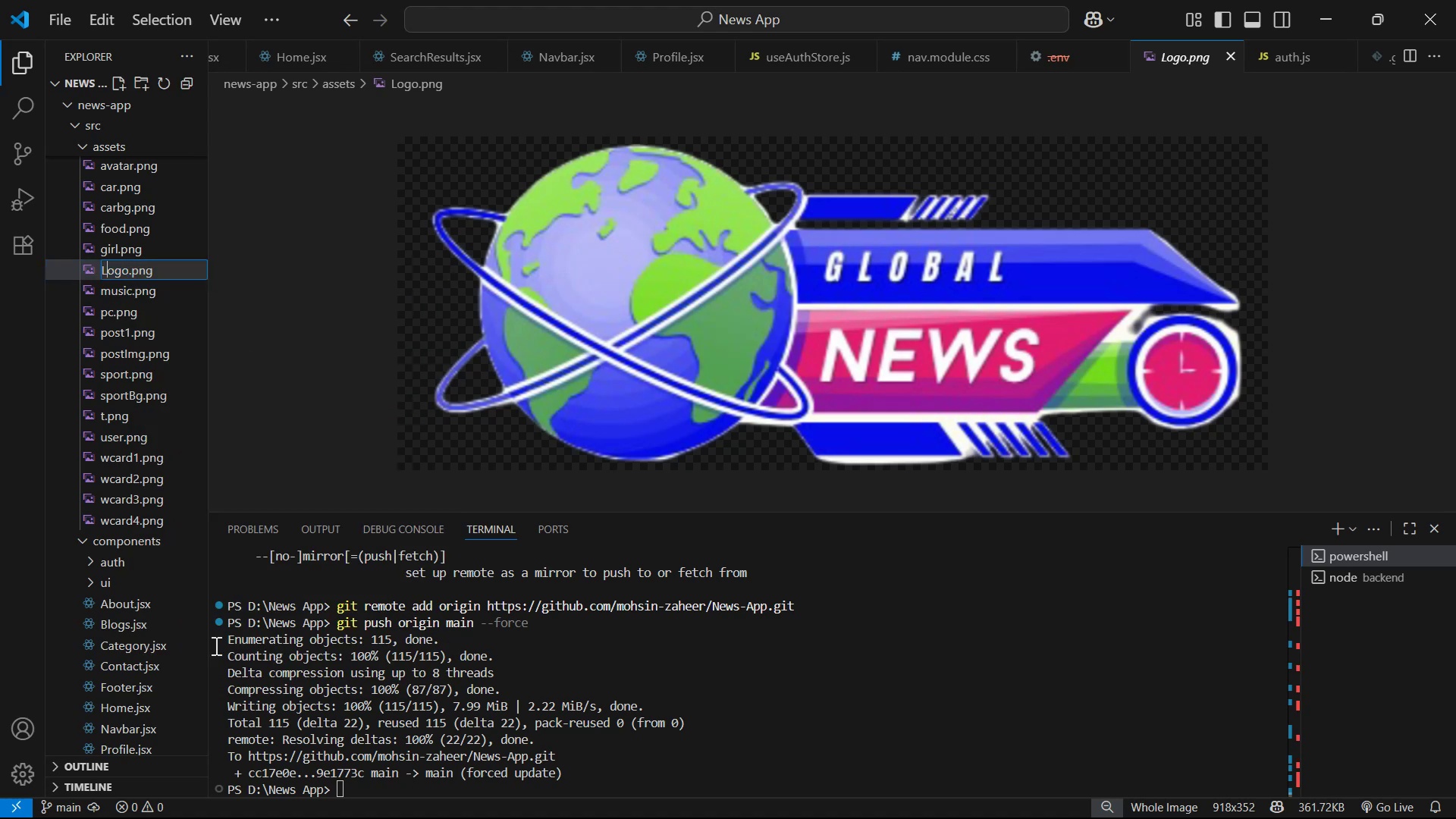 
key(Backspace)
 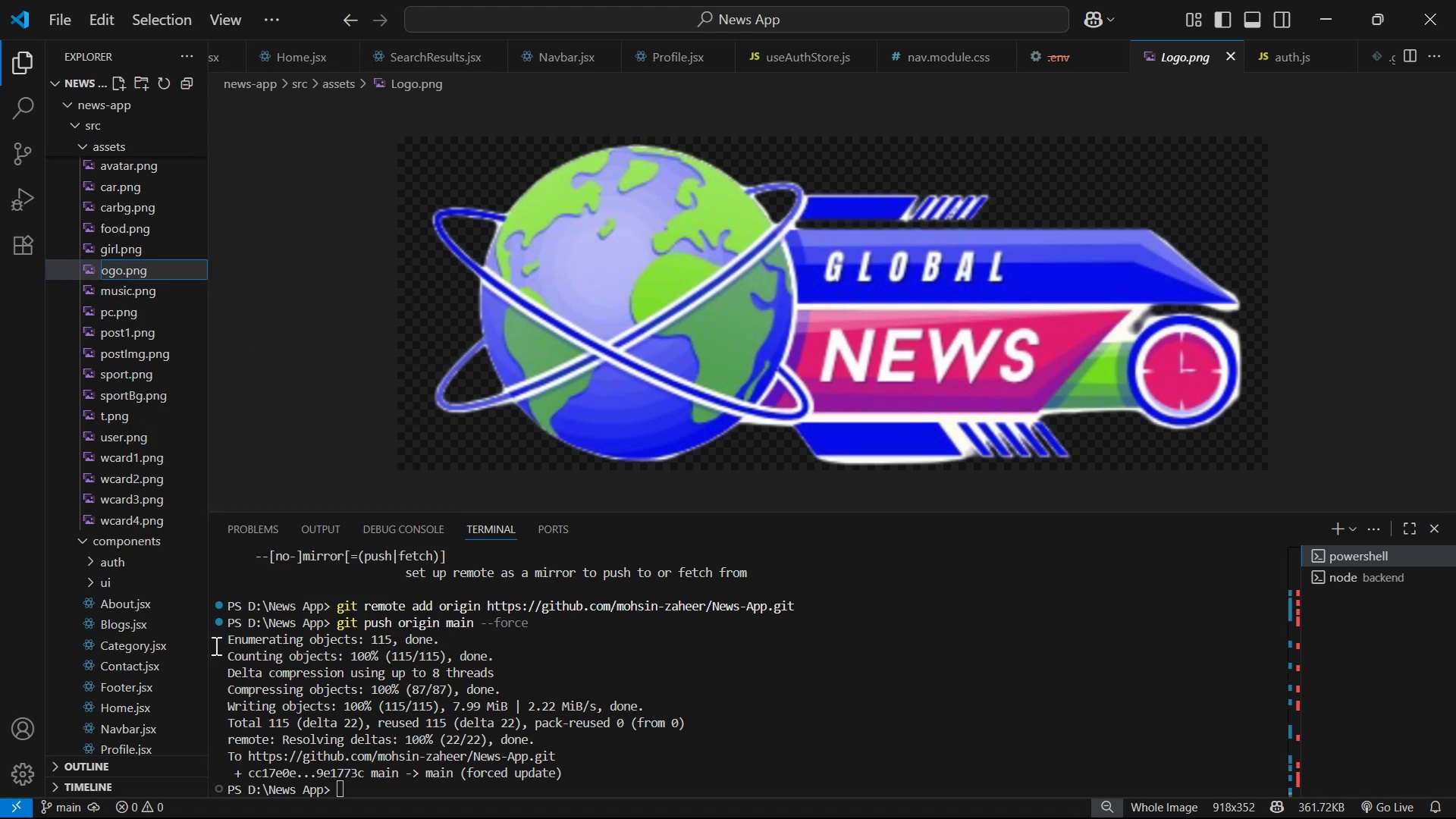 
key(L)
 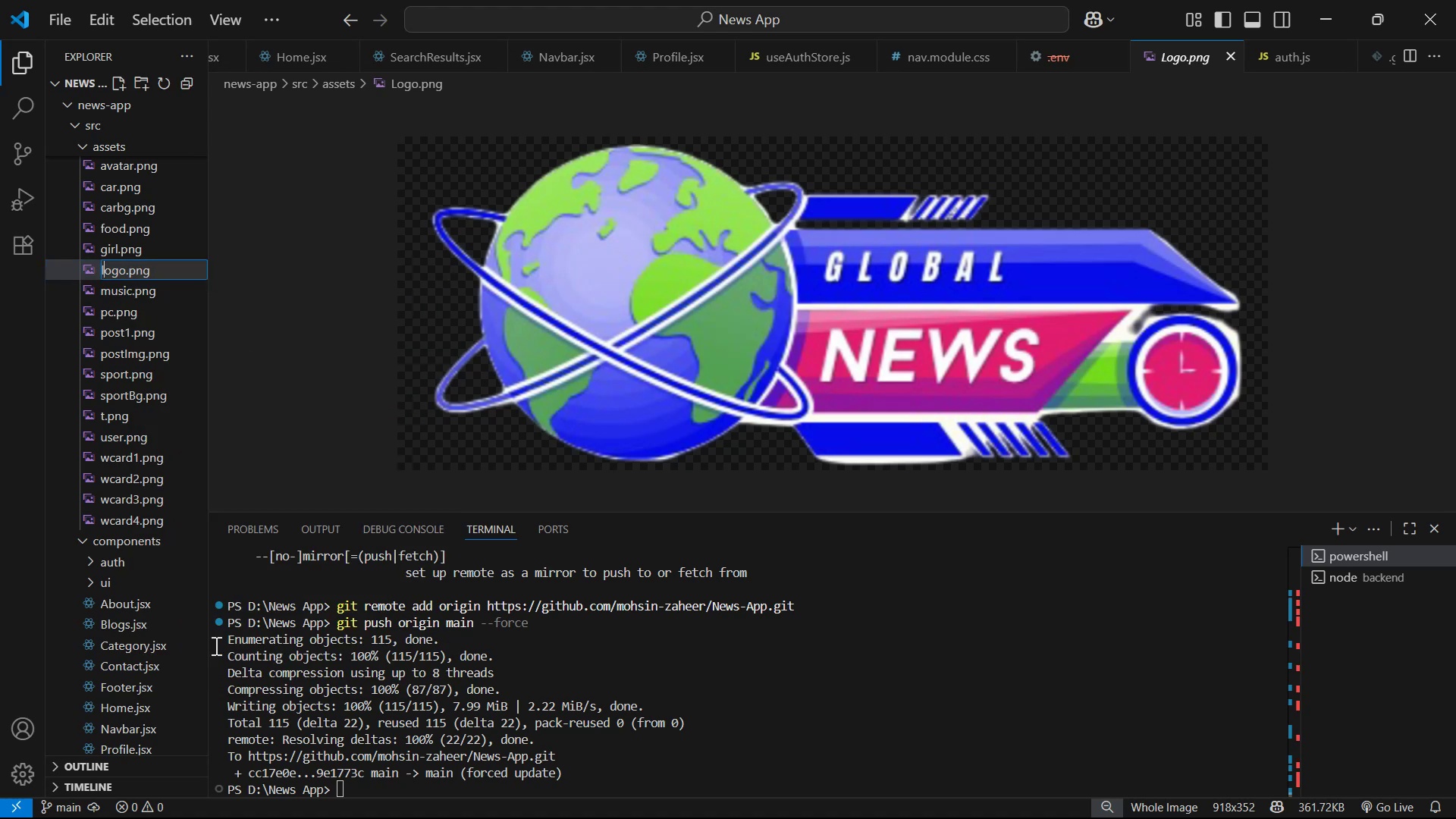 
key(Enter)
 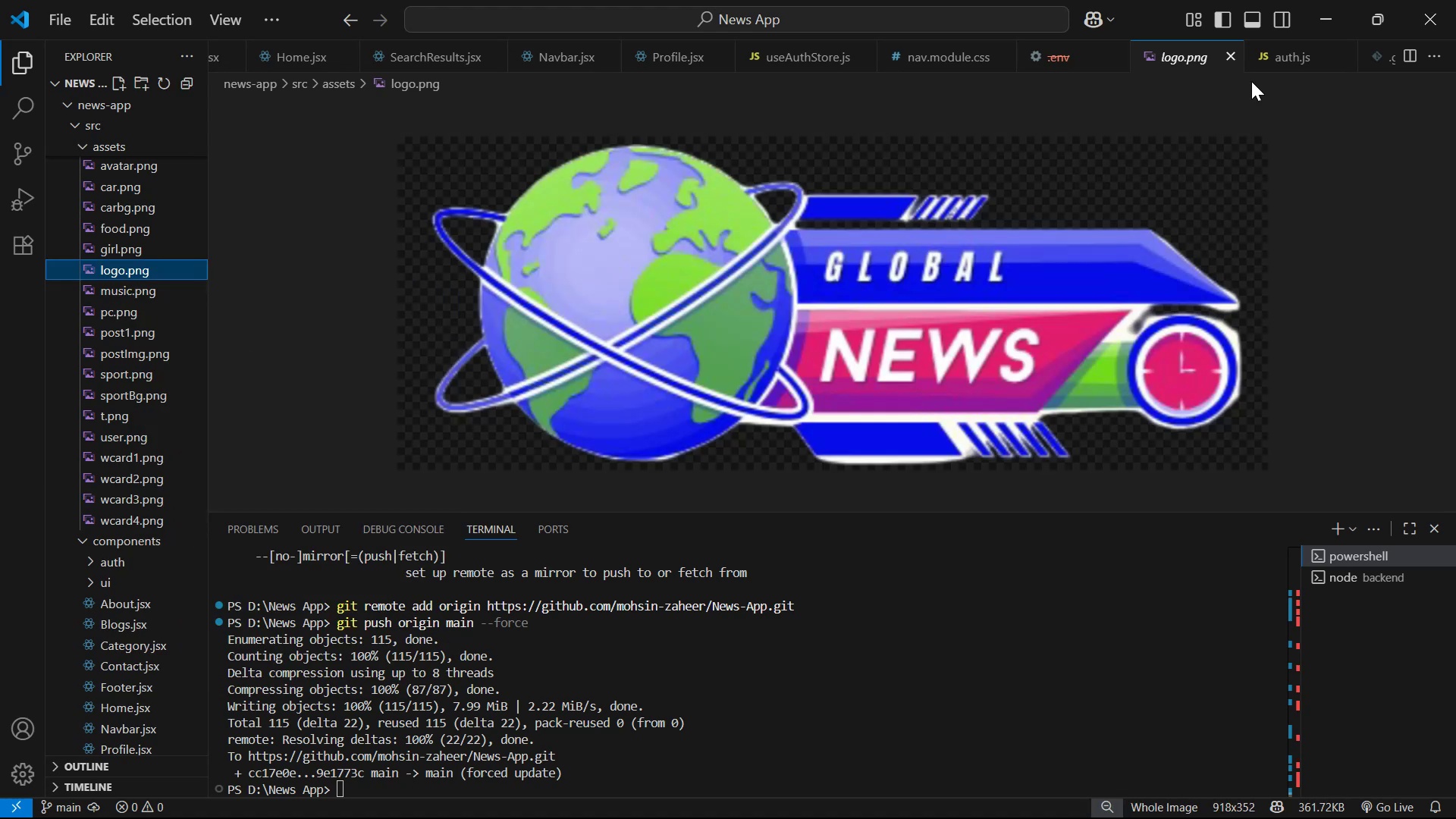 
double_click([1235, 53])
 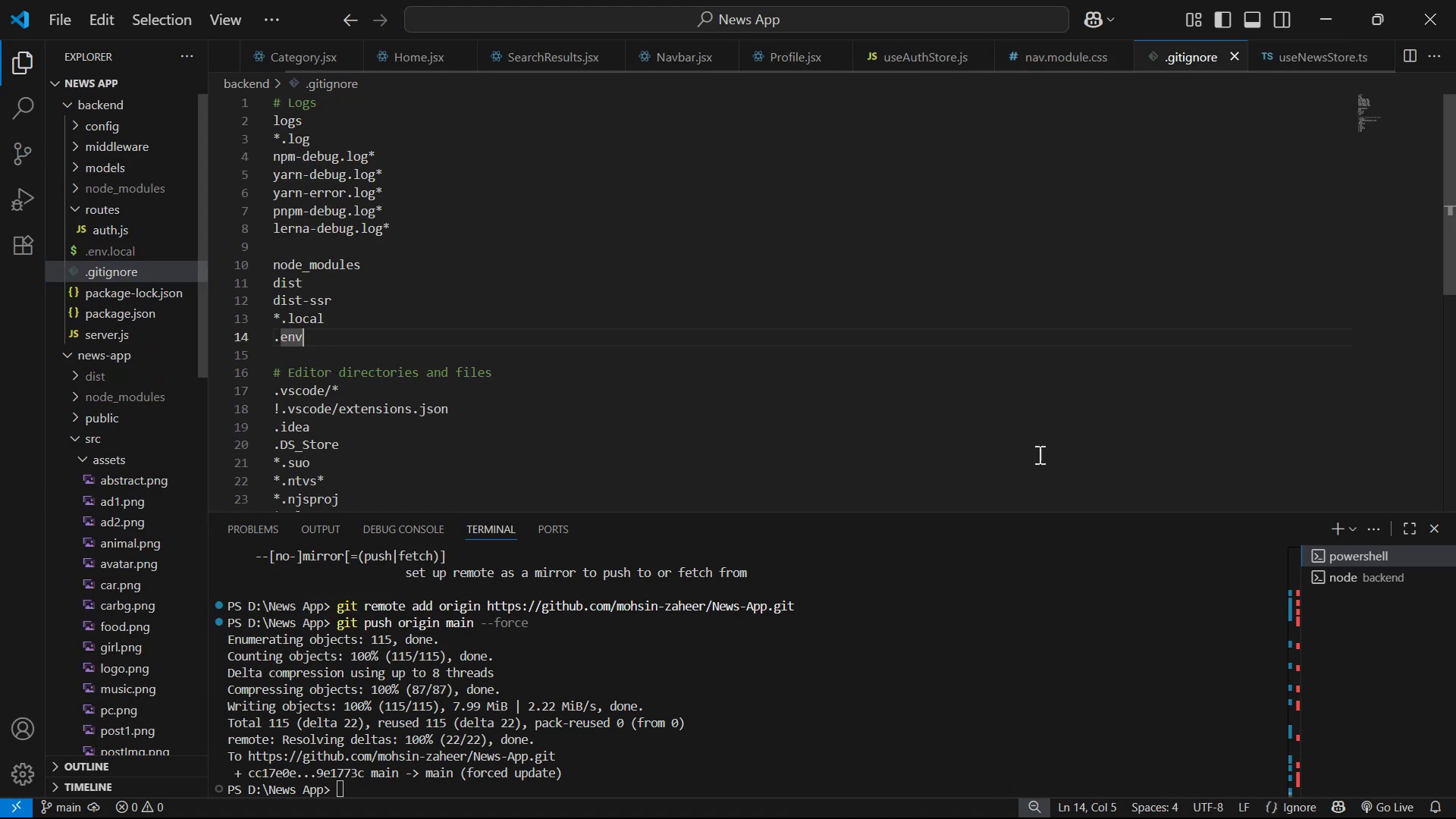 
left_click([946, 631])
 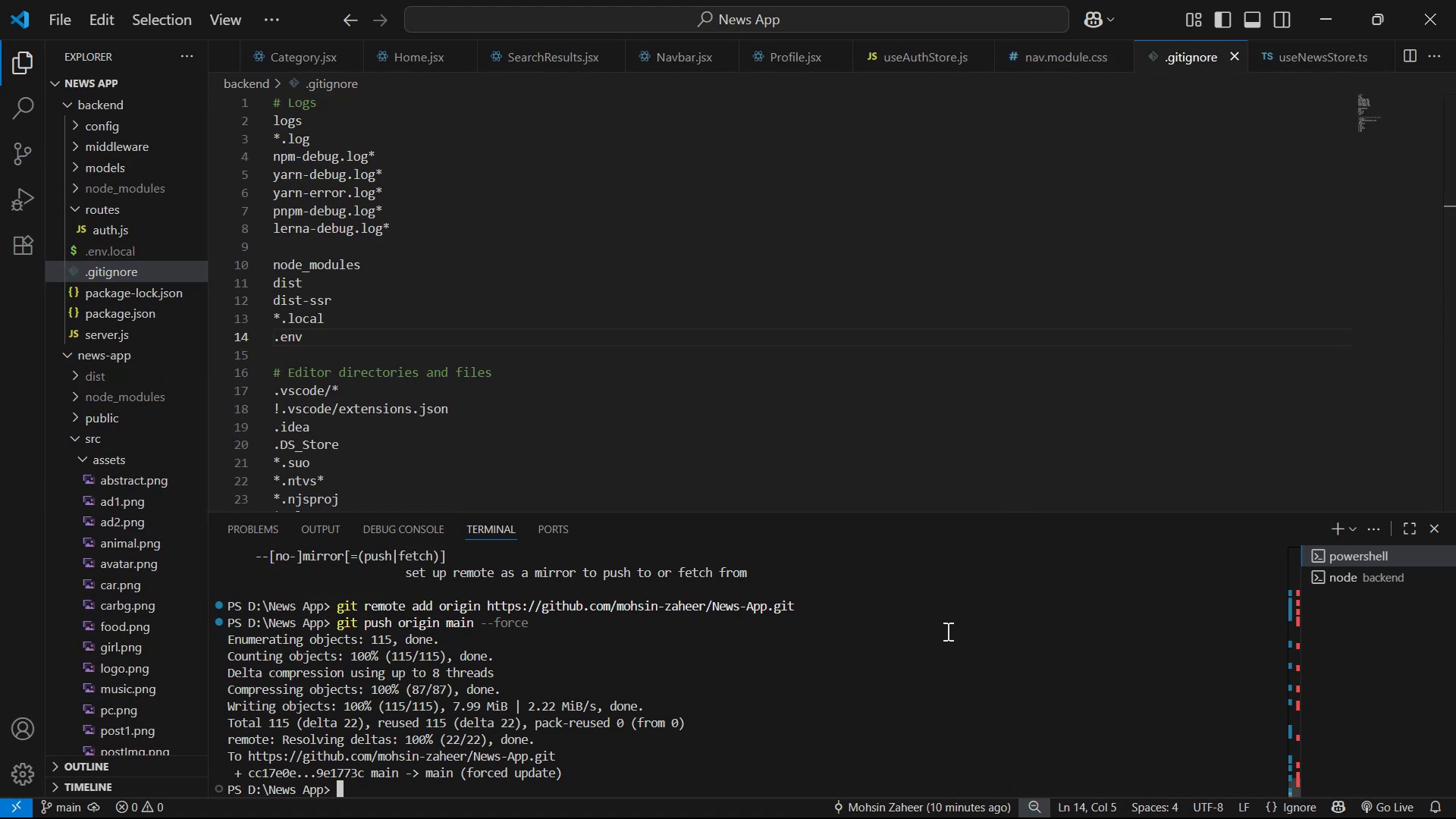 
type(git add .)
 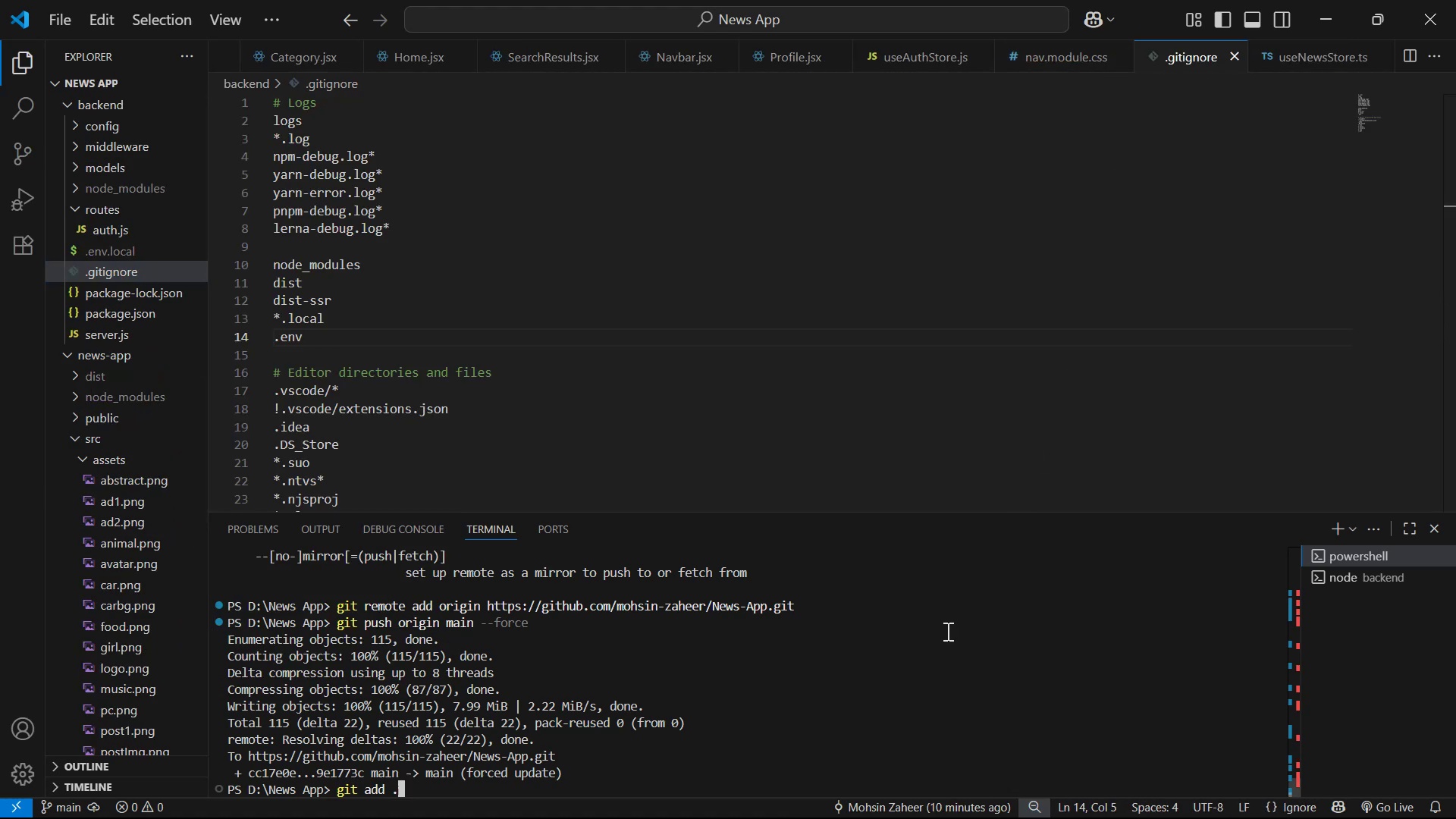 
key(Enter)
 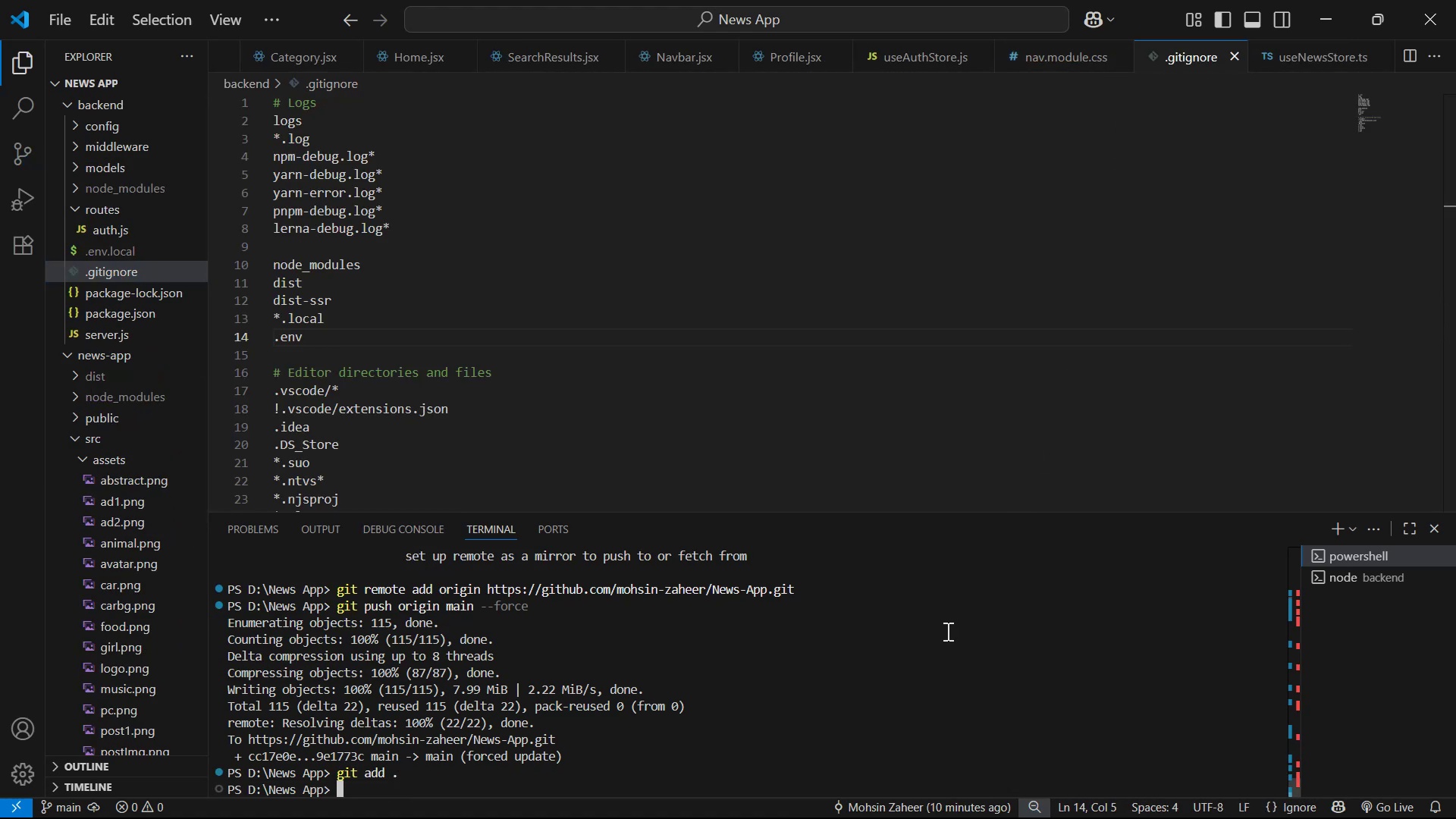 
type(git commit -m "")
 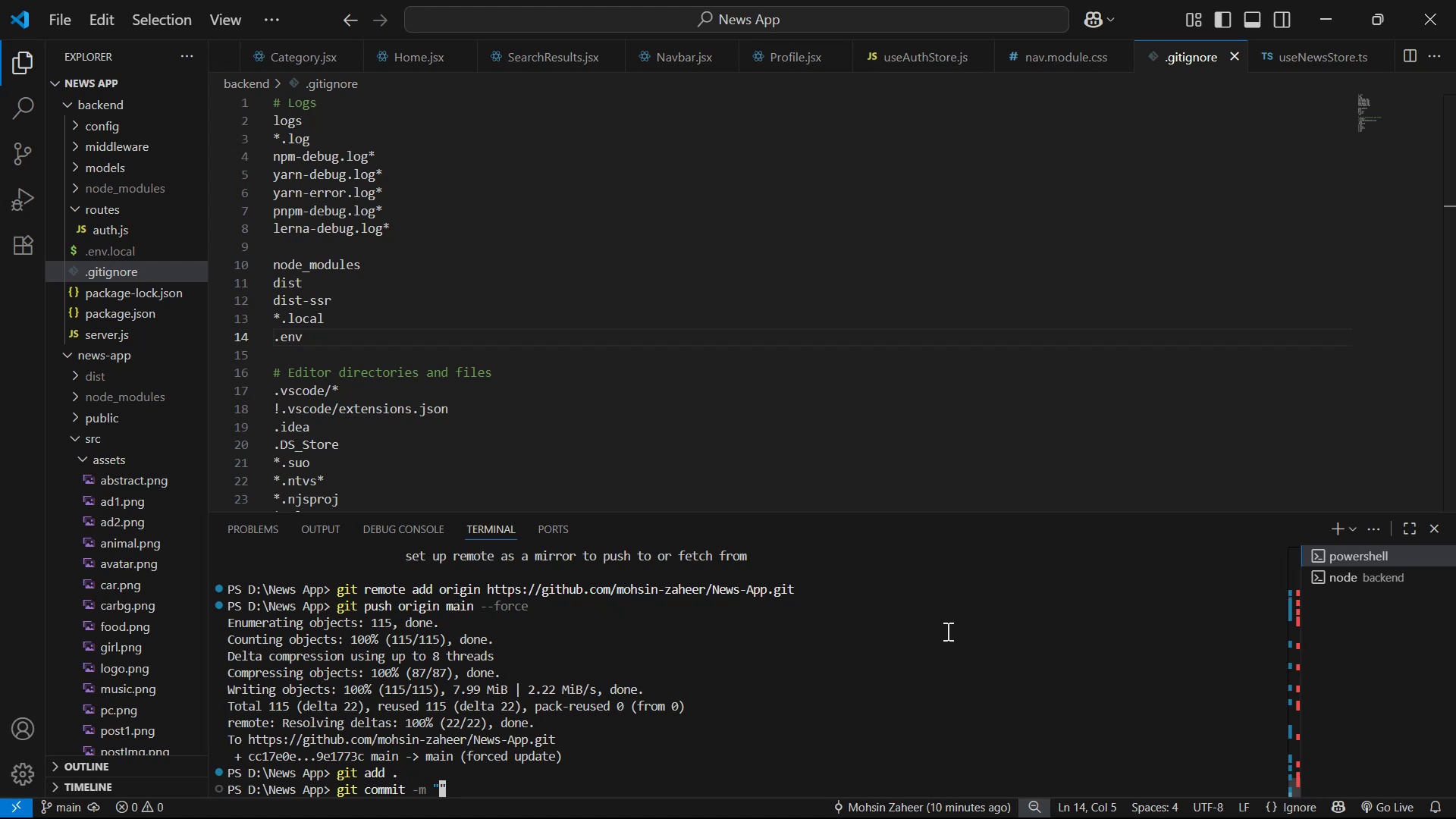 
 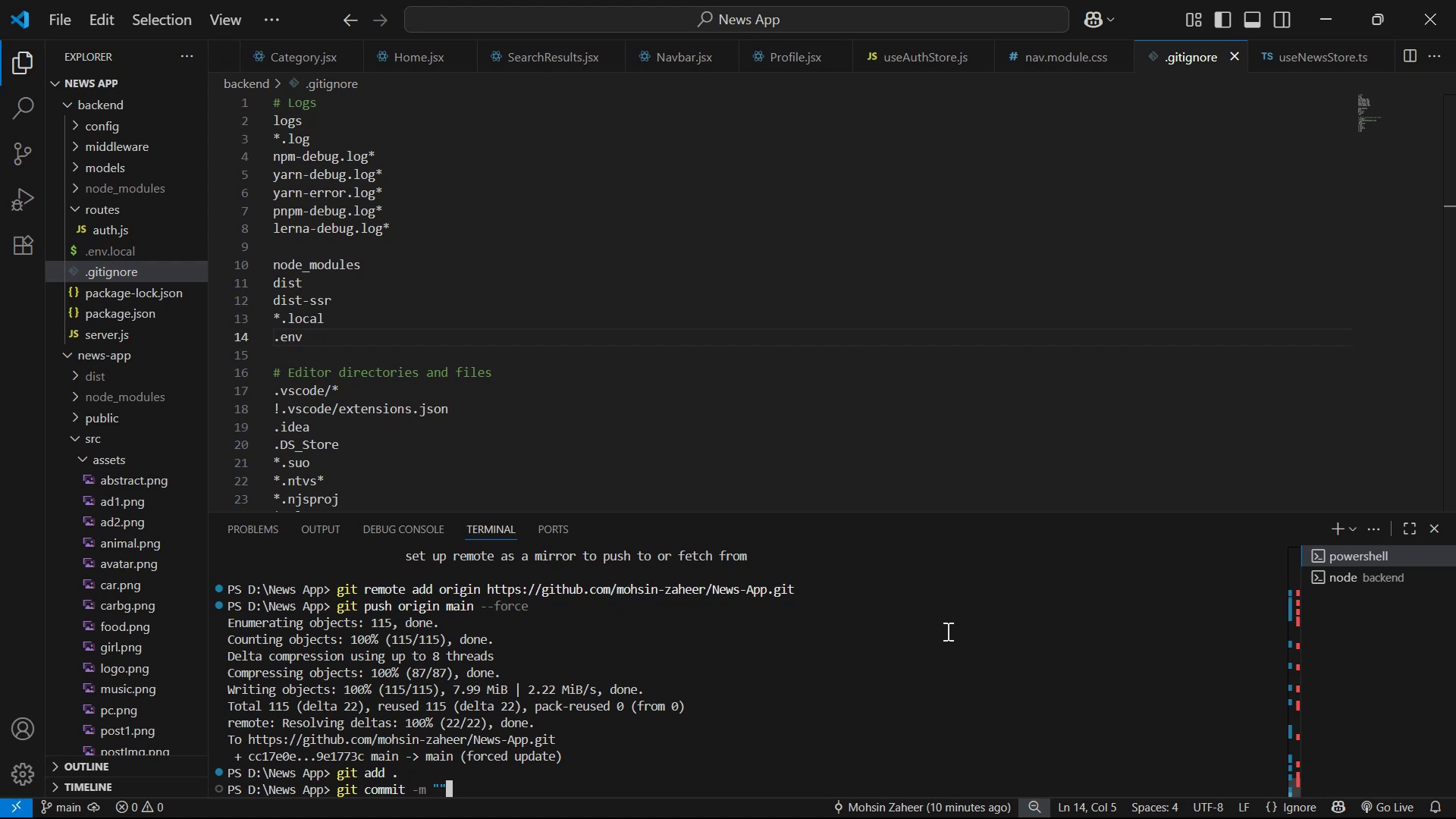 
key(ArrowLeft)
 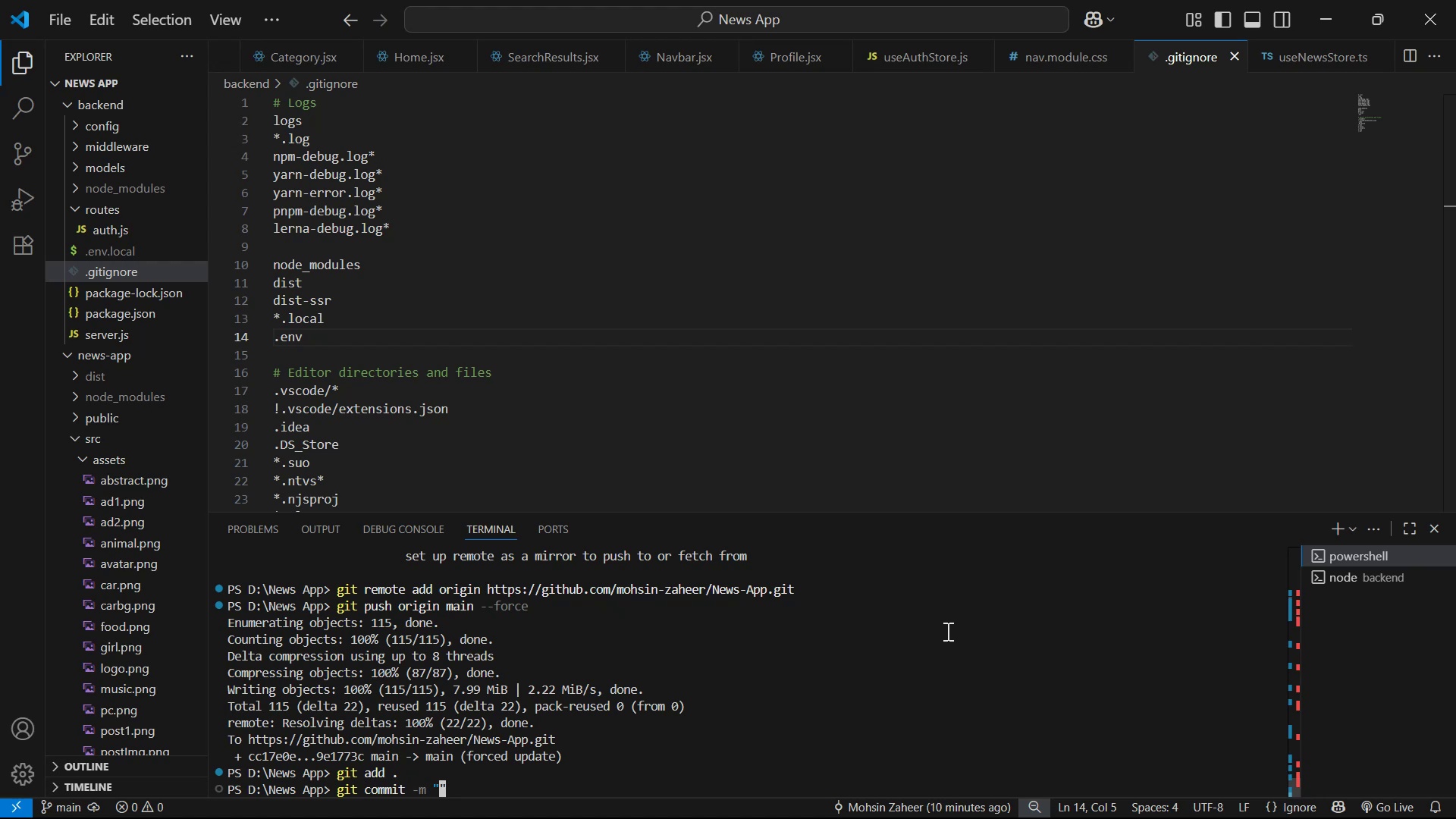 
type(logo)
 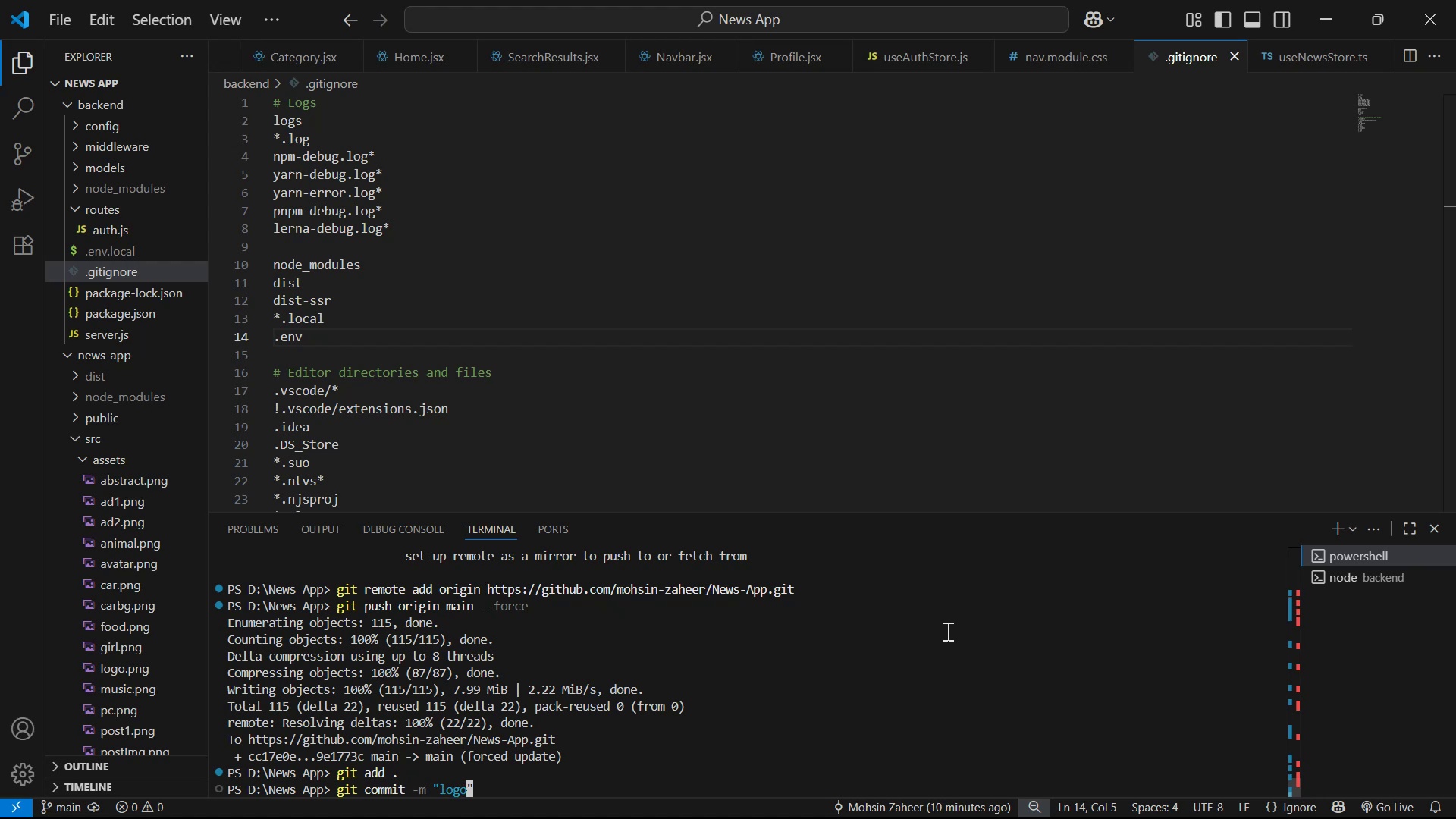 
key(Enter)
 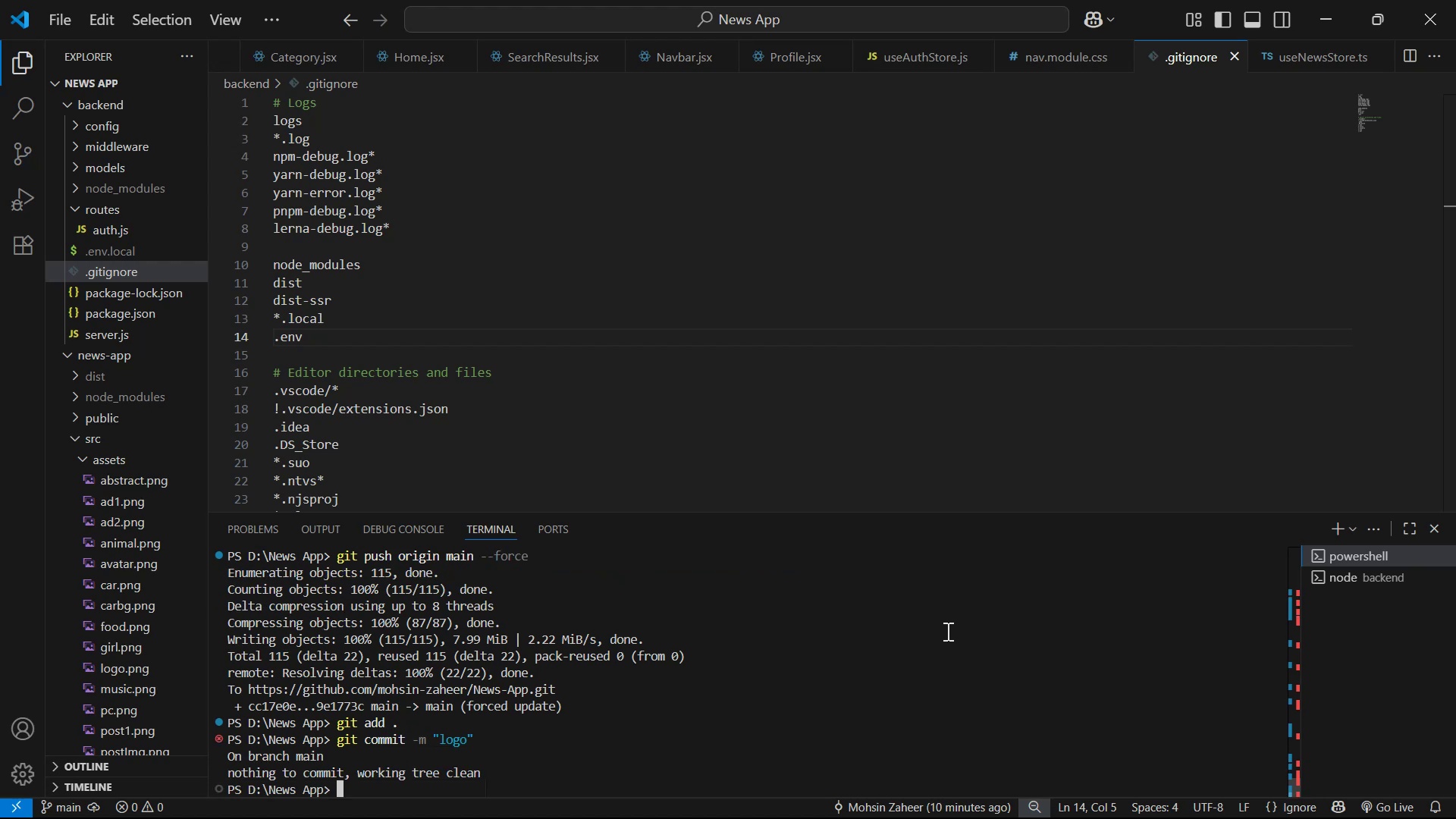 
type(git push)
 